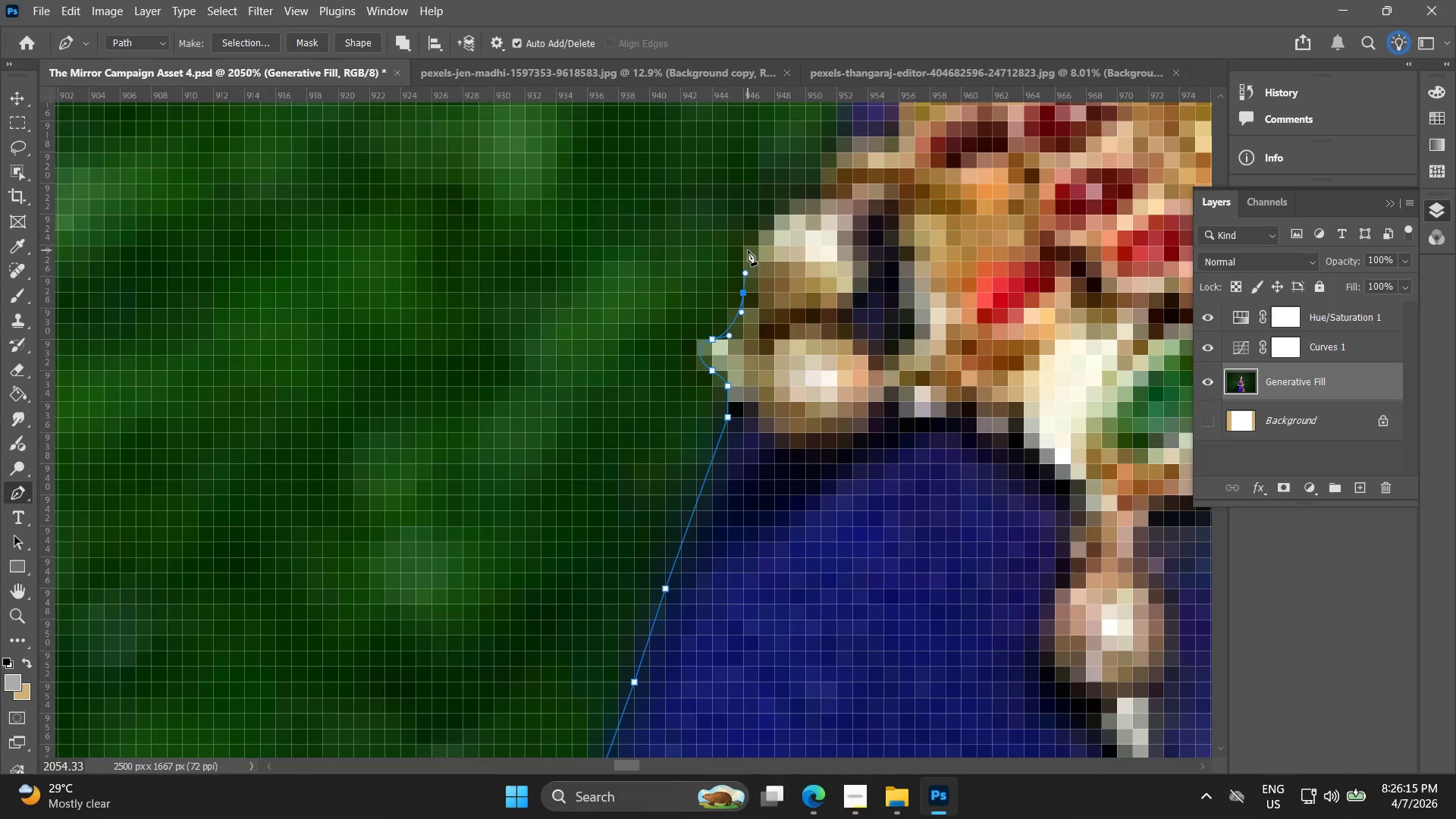 
left_click_drag(start_coordinate=[749, 247], to_coordinate=[758, 242])
 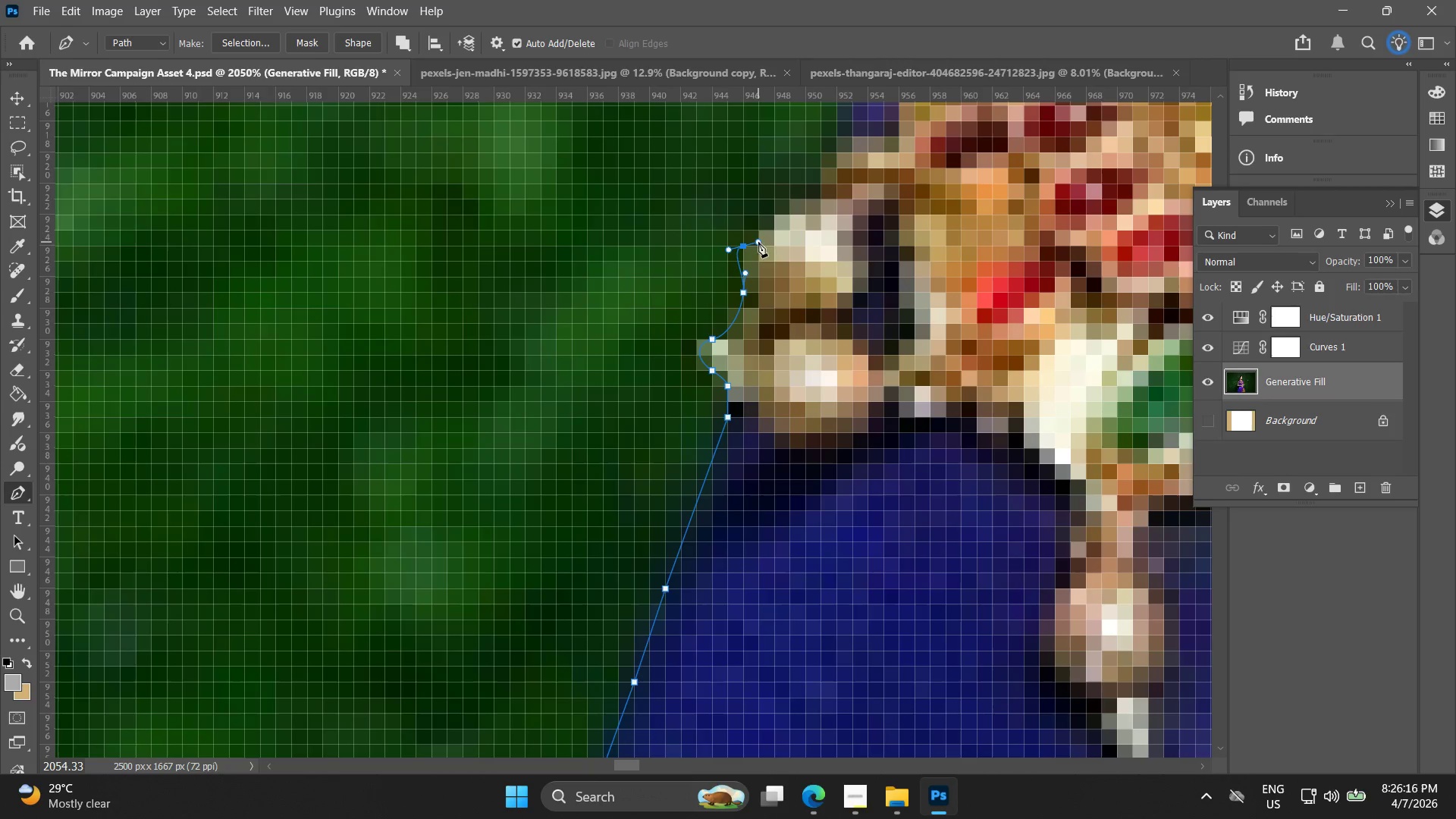 
hold_key(key=Space, duration=0.53)
 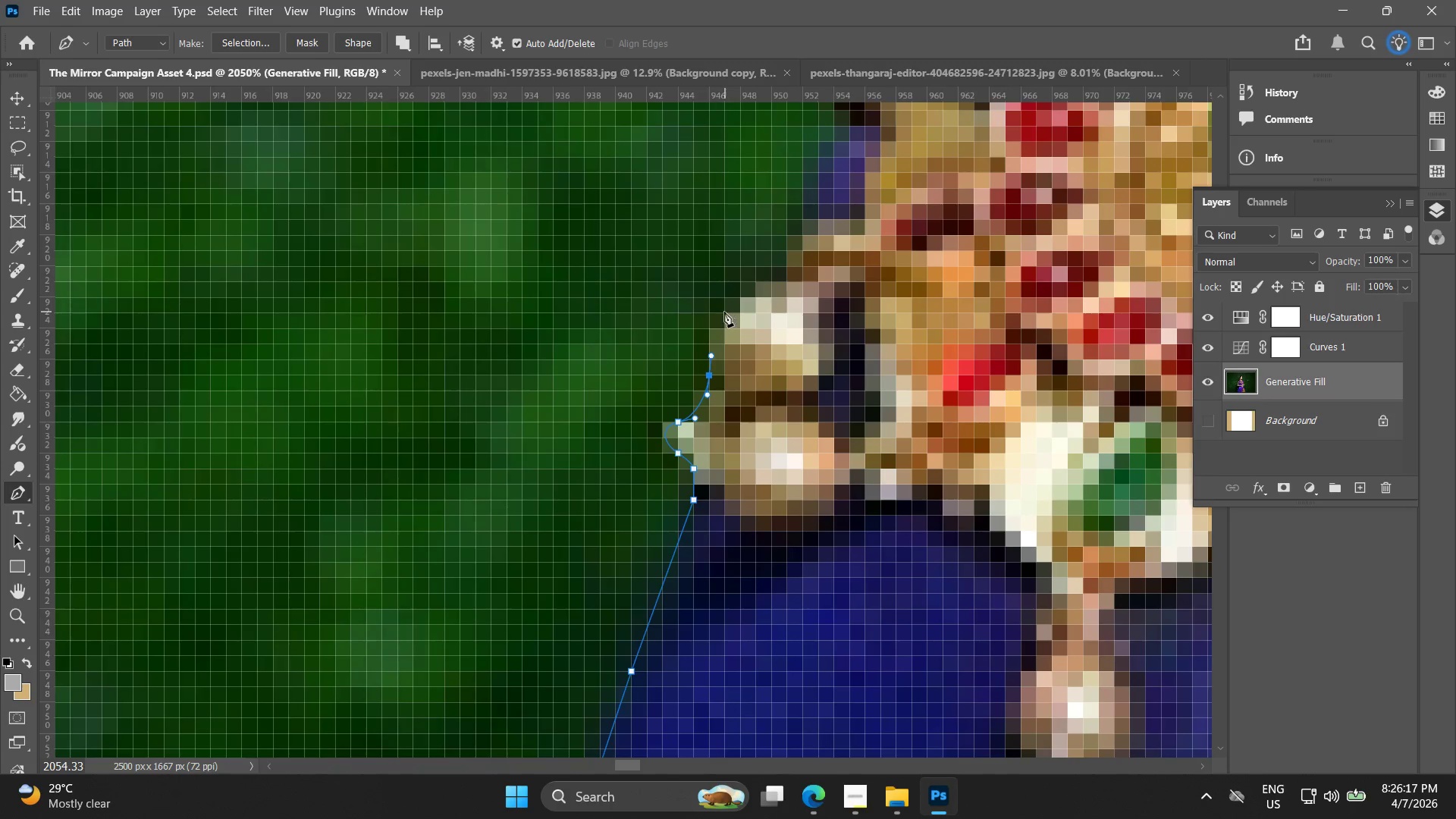 
left_click_drag(start_coordinate=[744, 257], to_coordinate=[710, 340])
 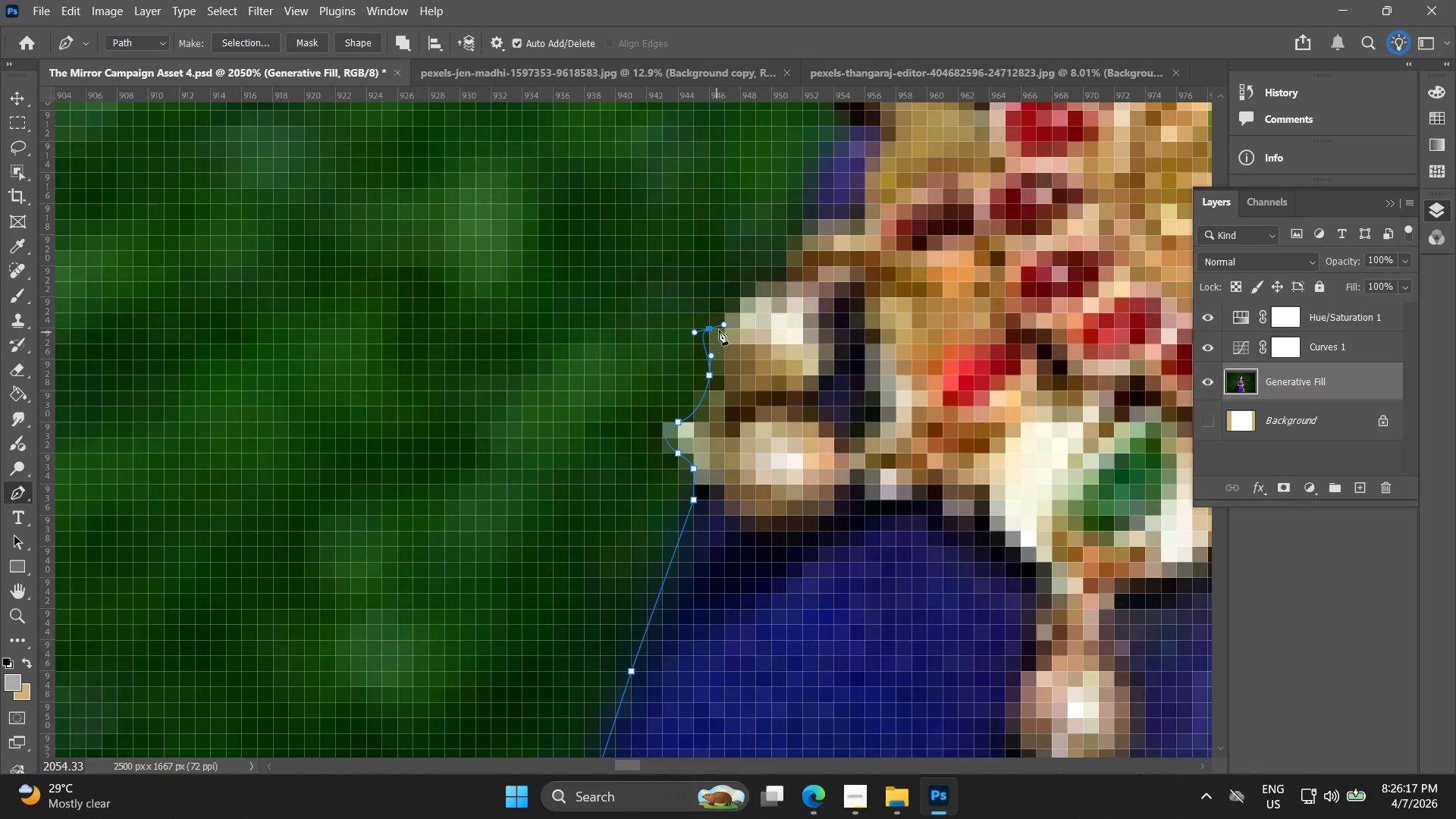 
key(Control+ControlLeft)
 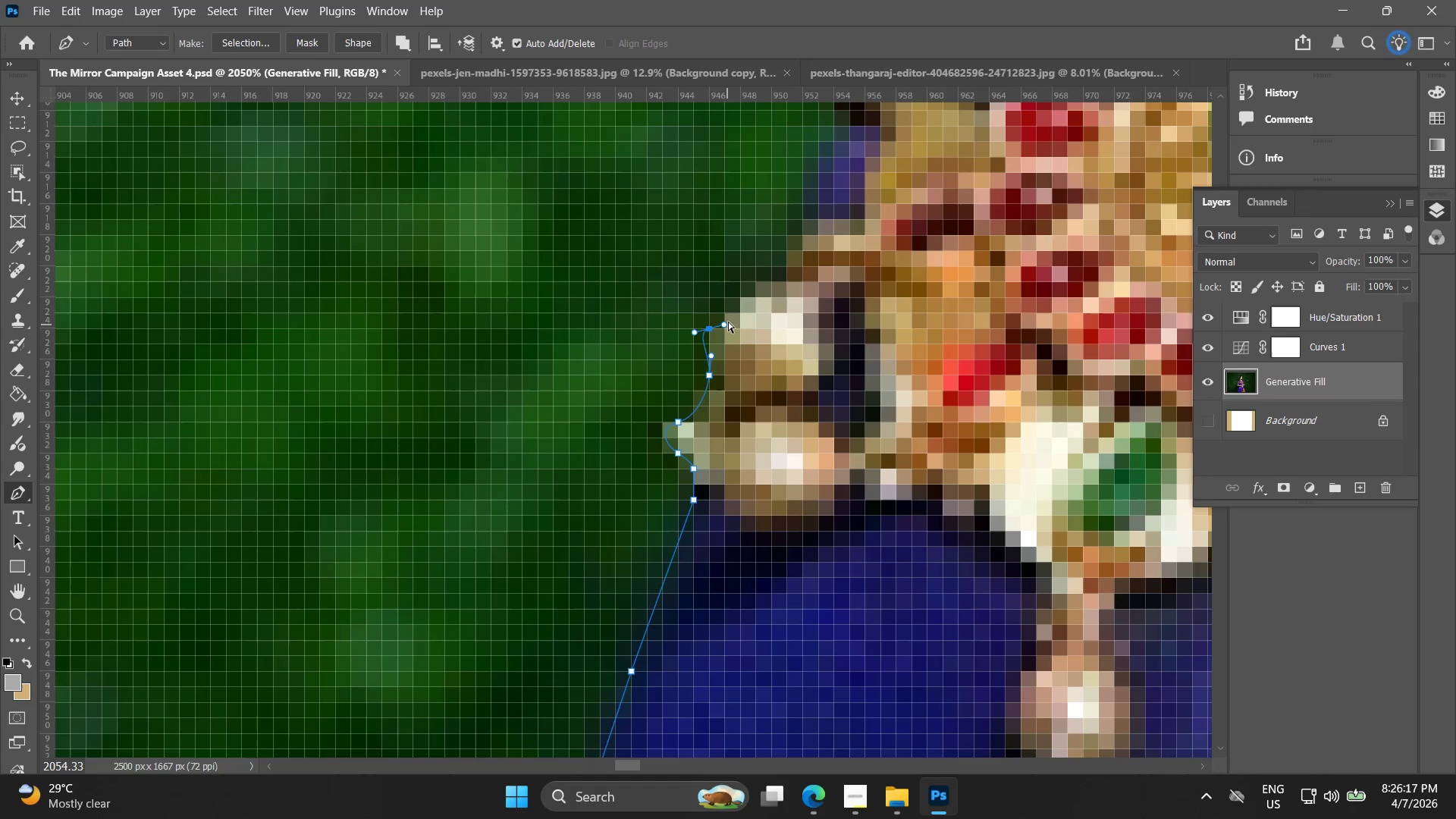 
key(Control+Z)
 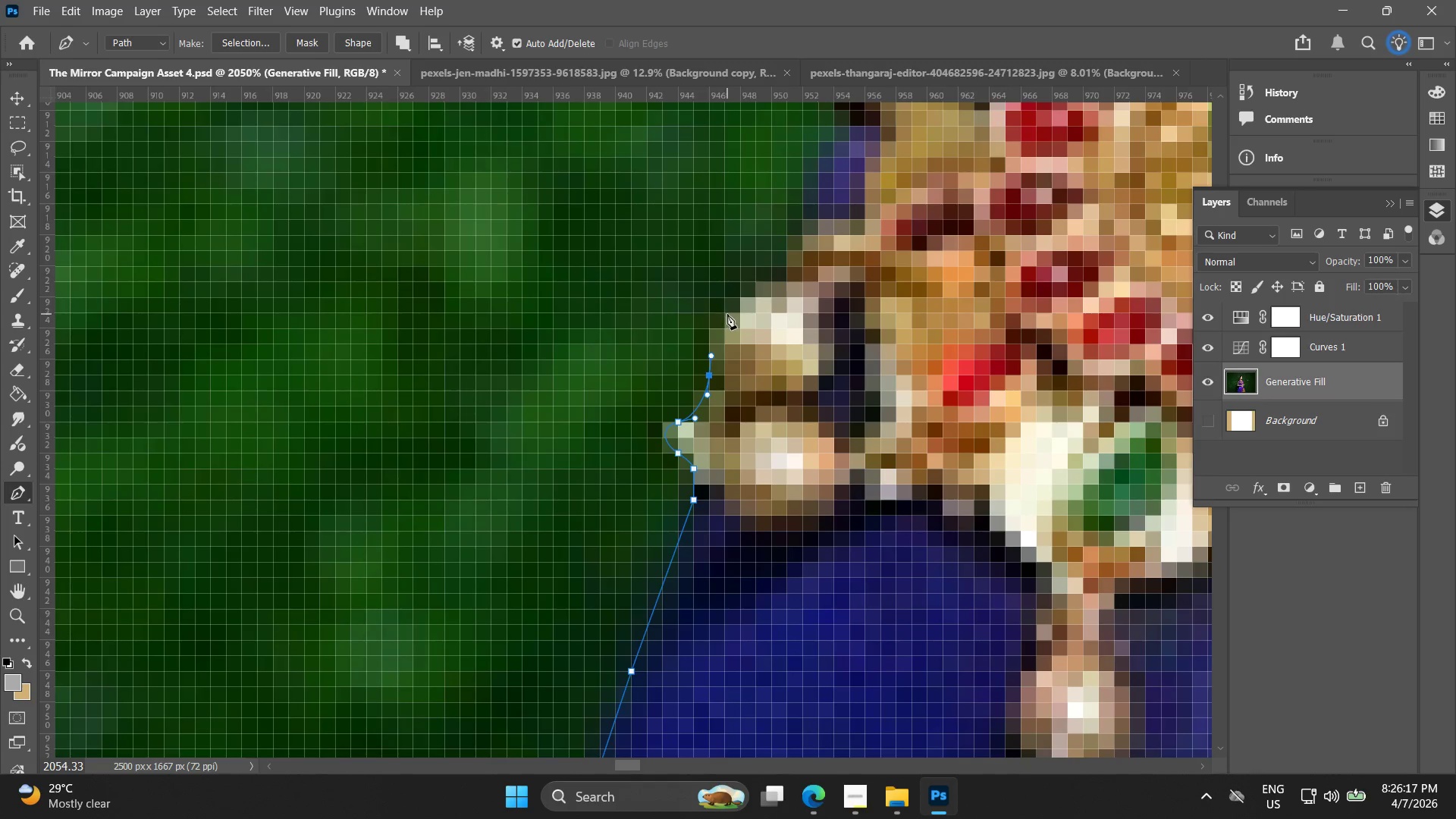 
left_click_drag(start_coordinate=[729, 324], to_coordinate=[745, 301])
 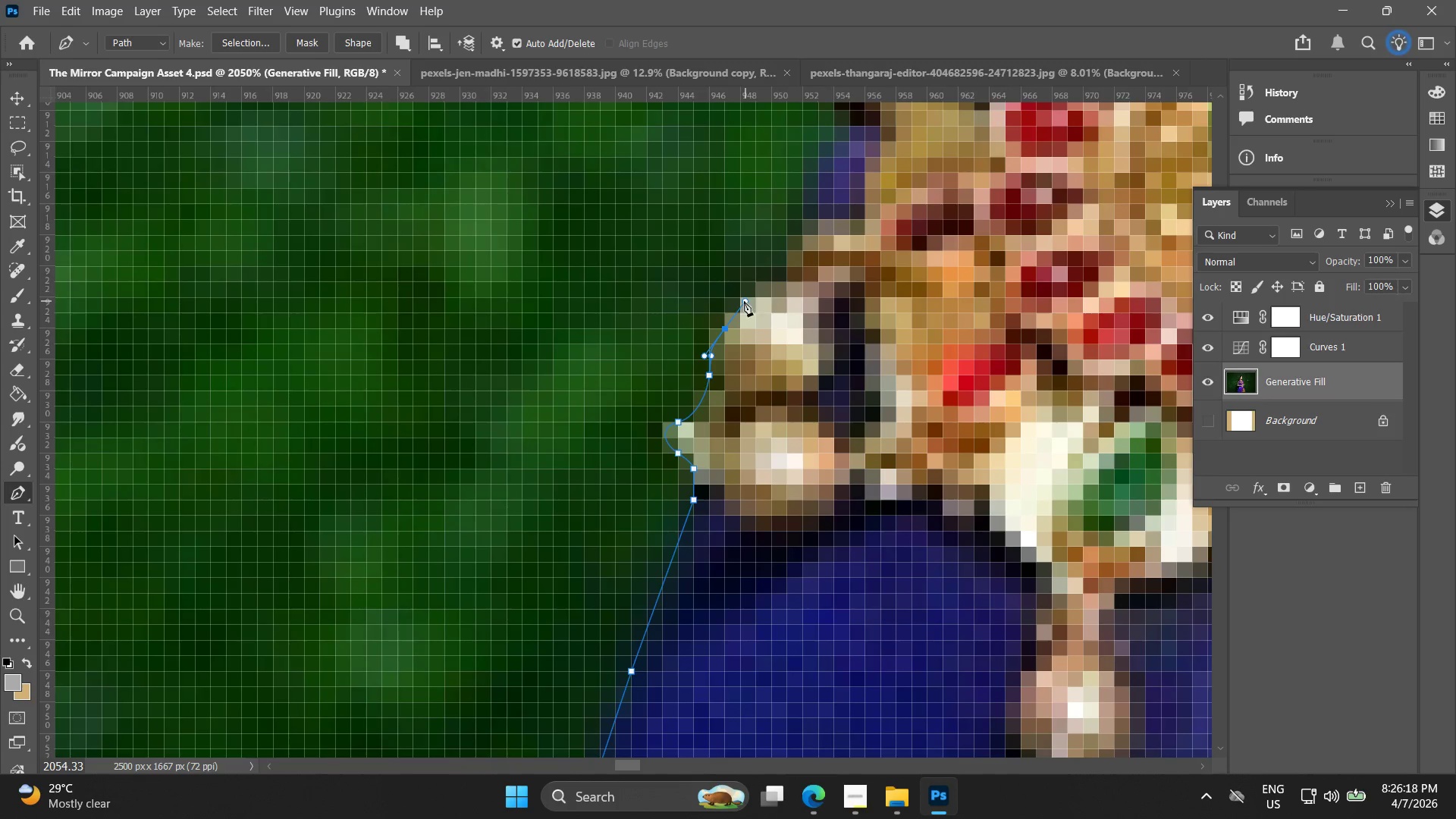 
key(Control+ControlLeft)
 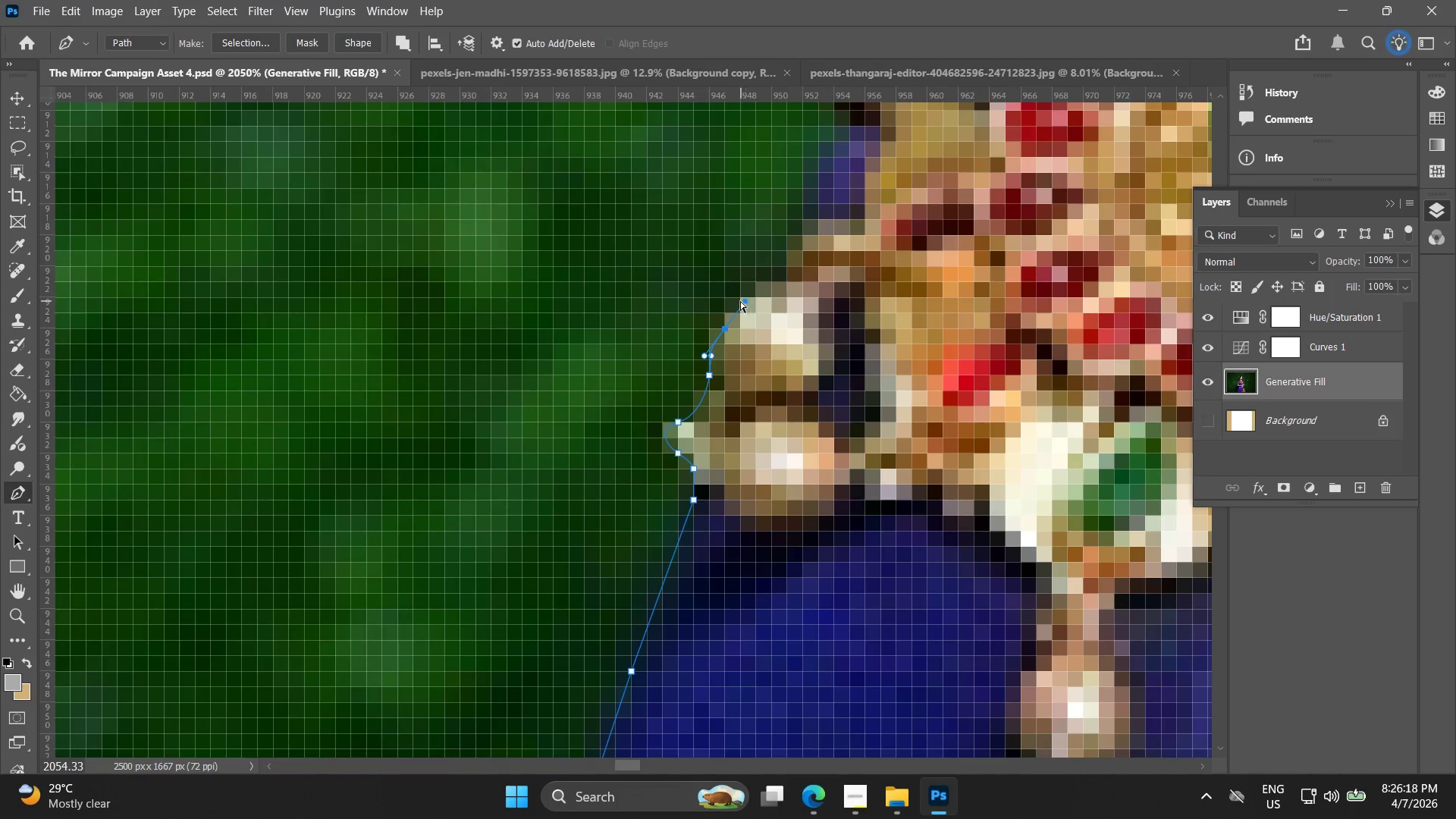 
key(Control+Z)
 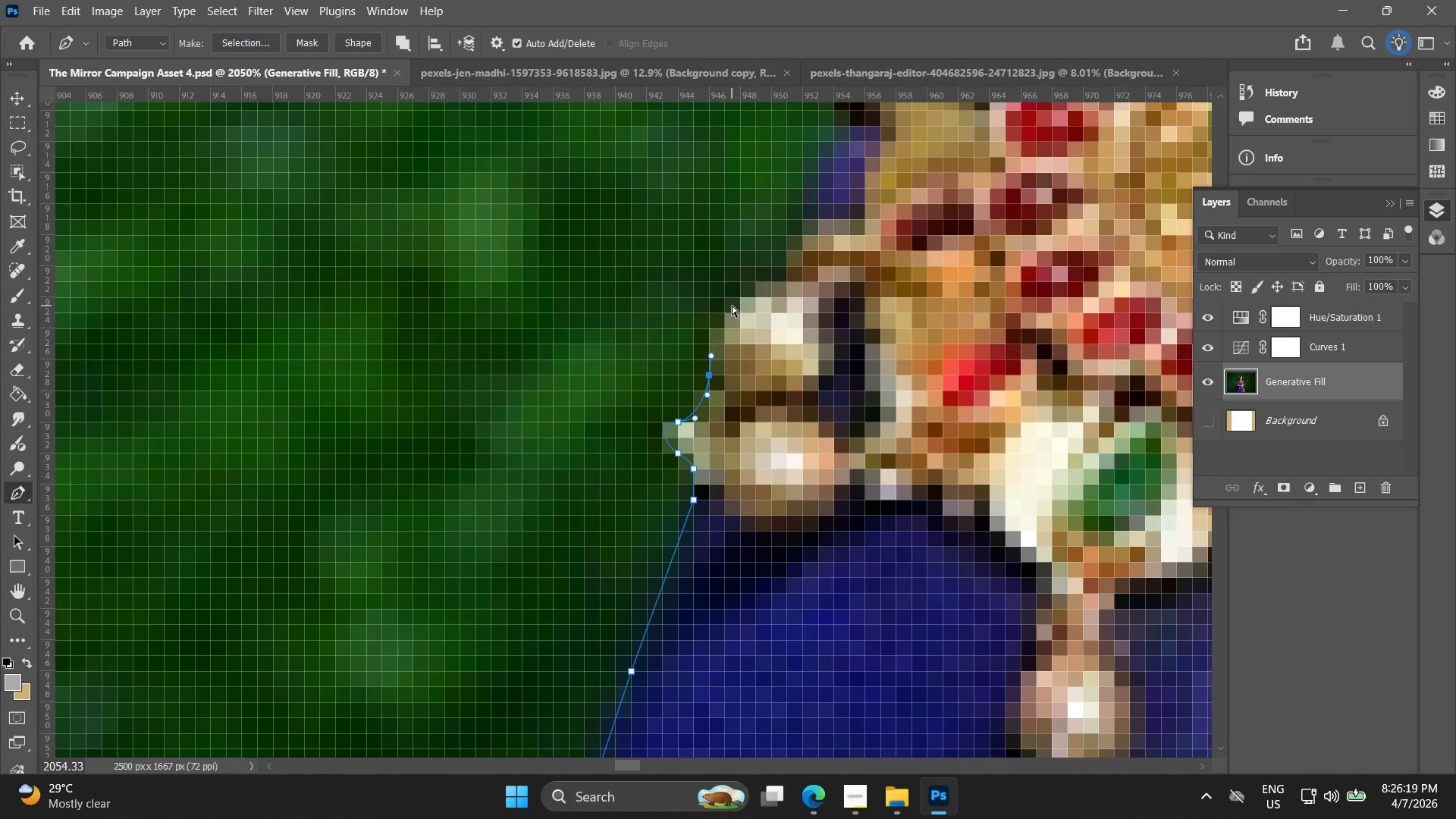 
left_click_drag(start_coordinate=[733, 306], to_coordinate=[752, 284])
 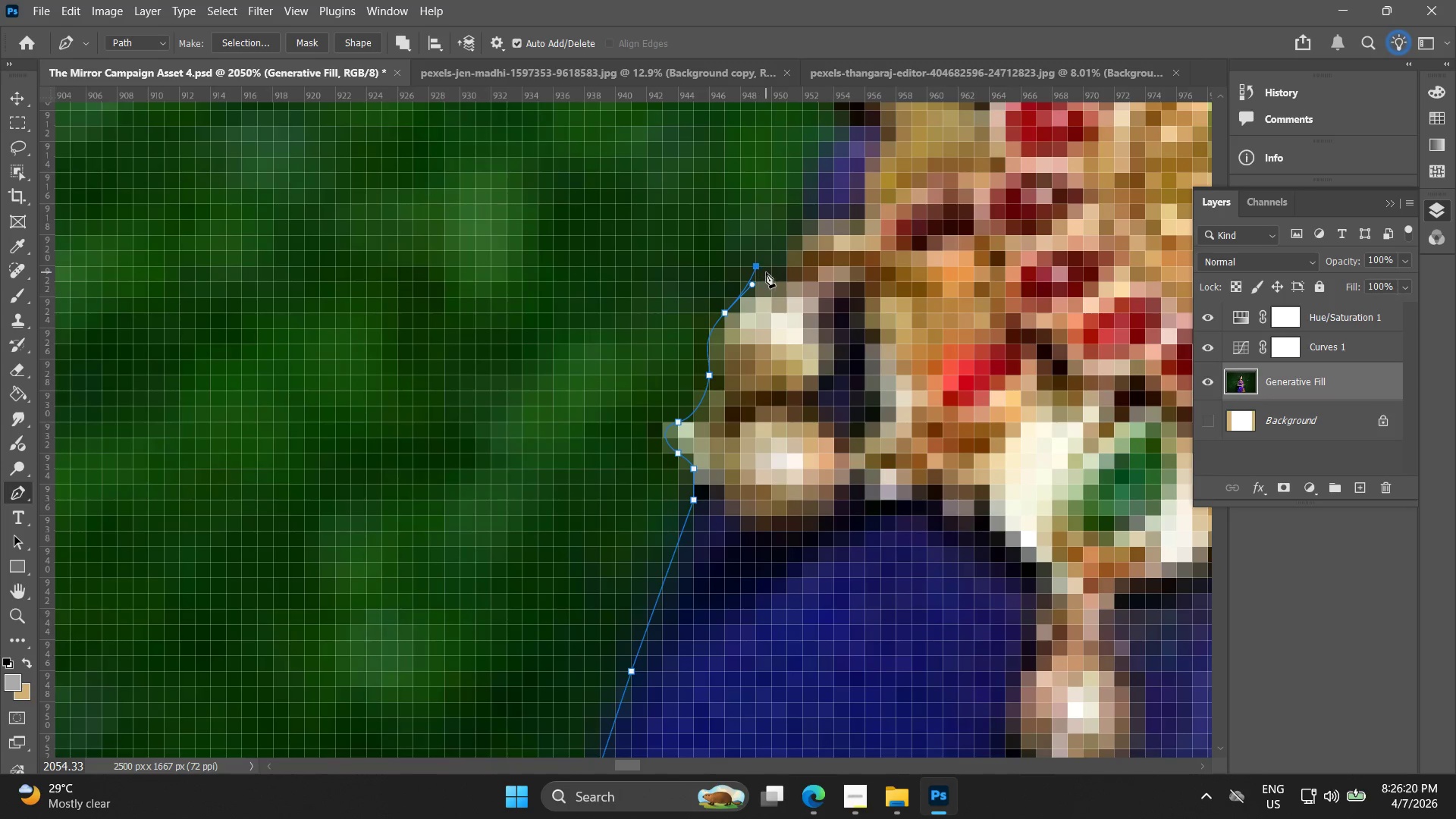 
key(Control+ControlLeft)
 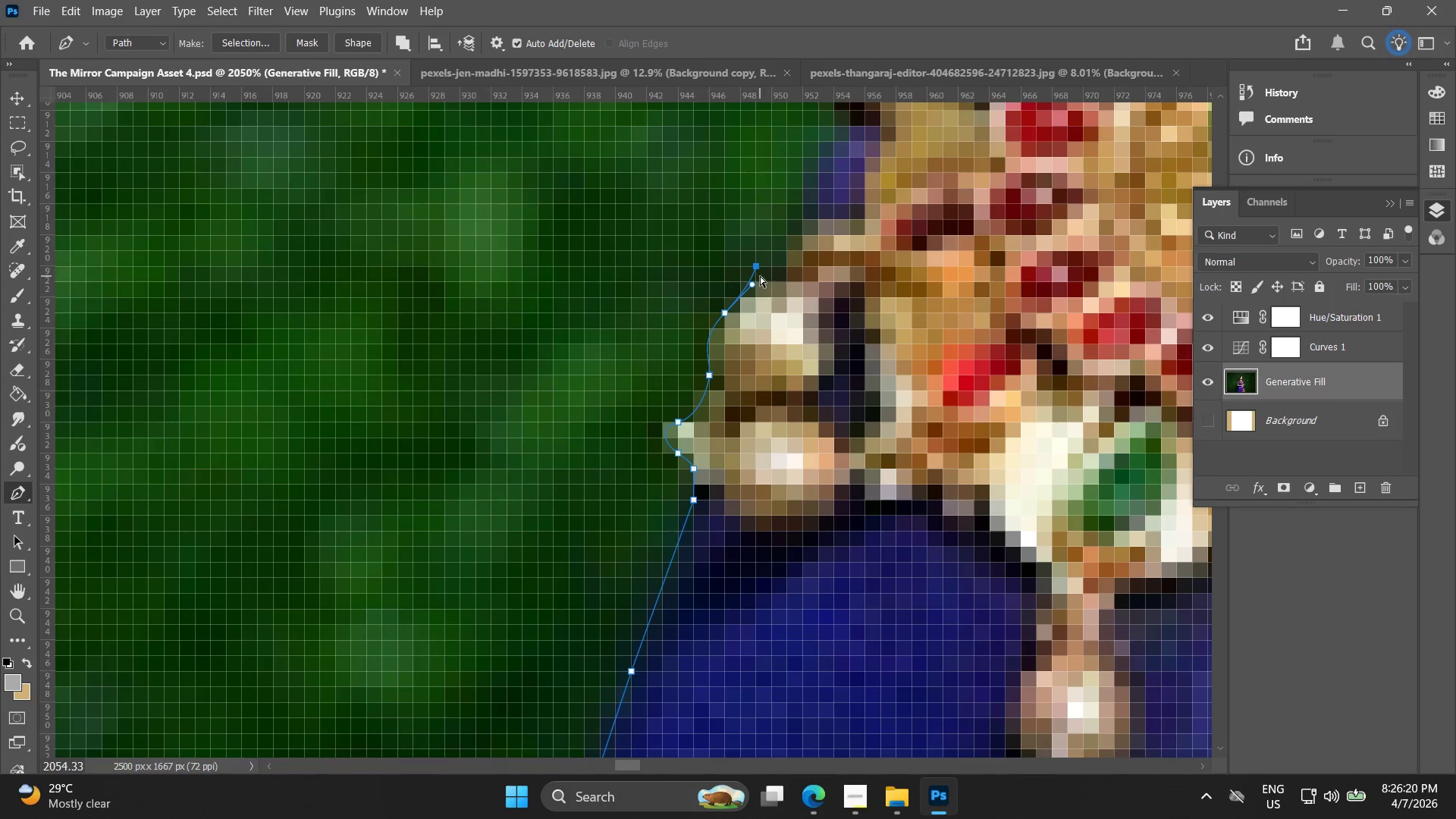 
key(Control+Z)
 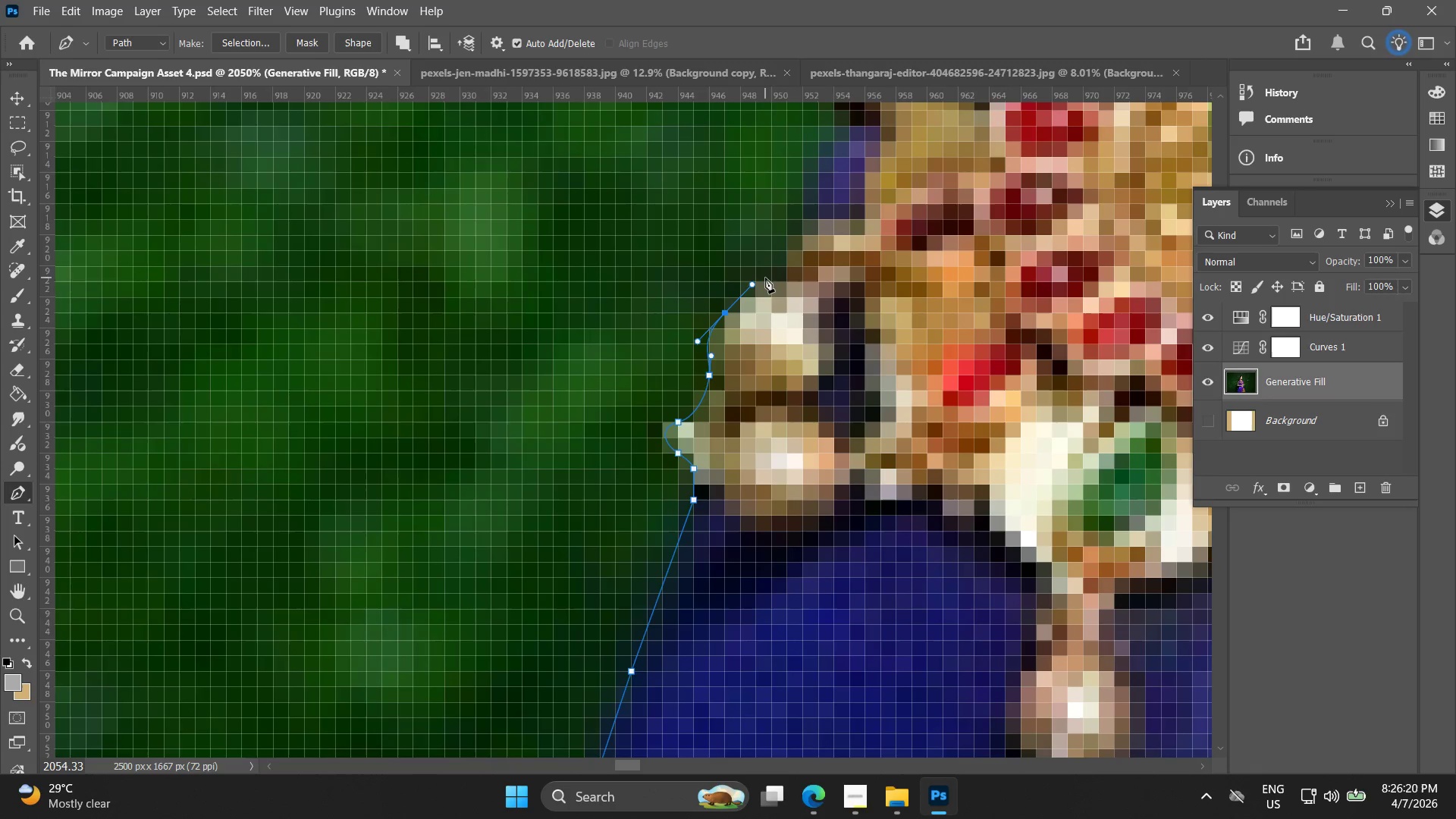 
left_click_drag(start_coordinate=[768, 277], to_coordinate=[774, 278])
 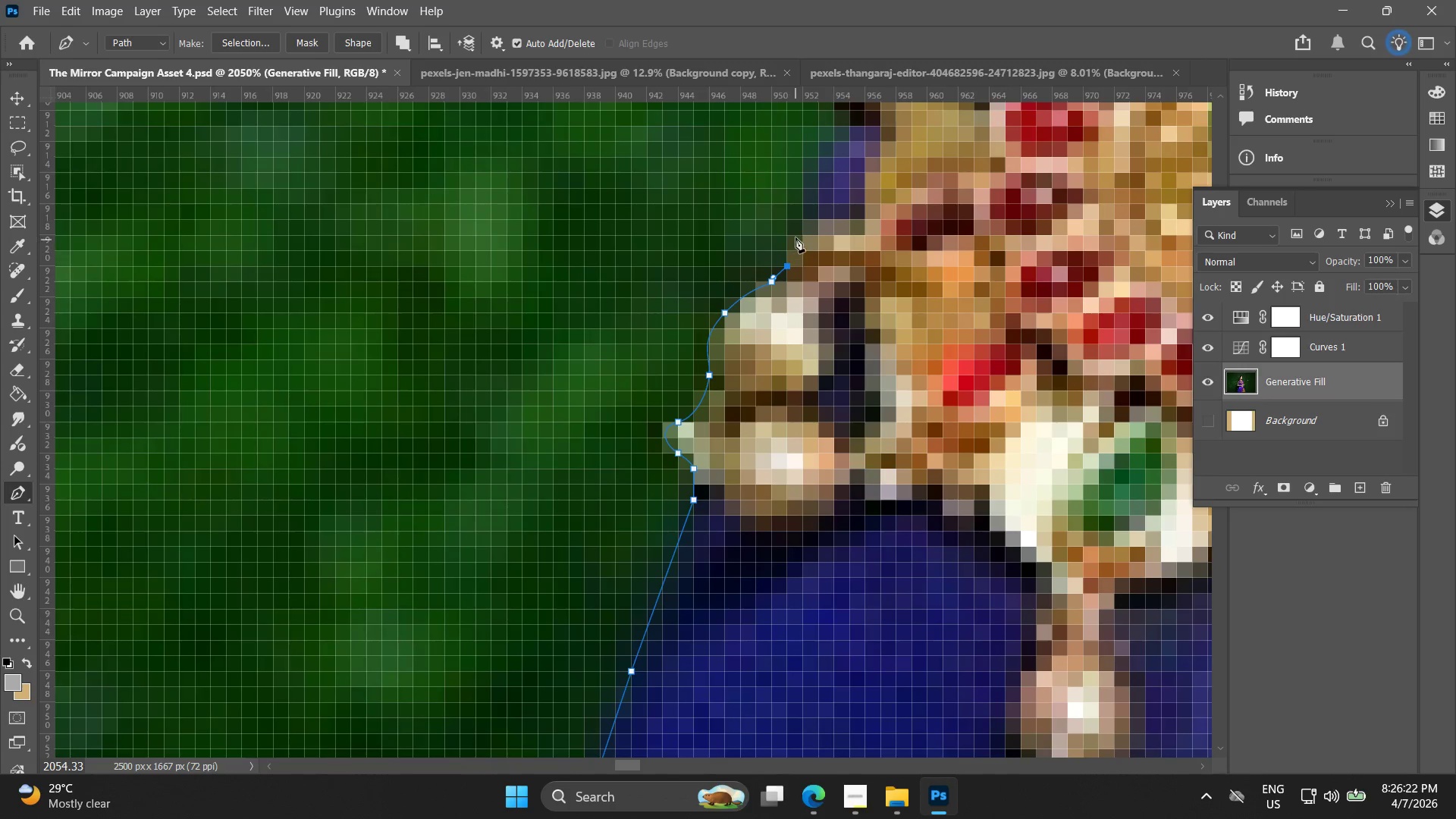 
left_click([794, 231])
 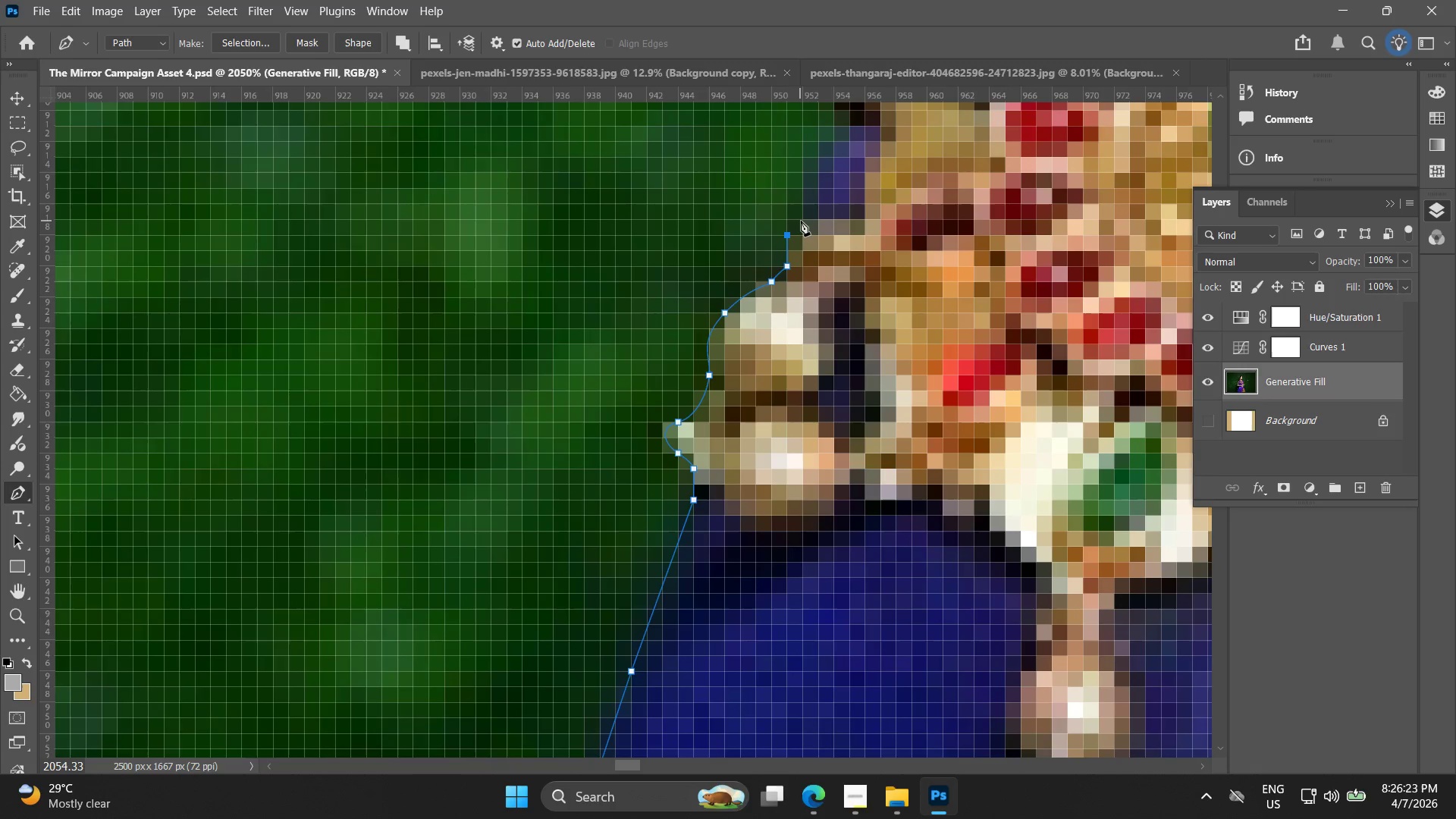 
key(Control+ControlLeft)
 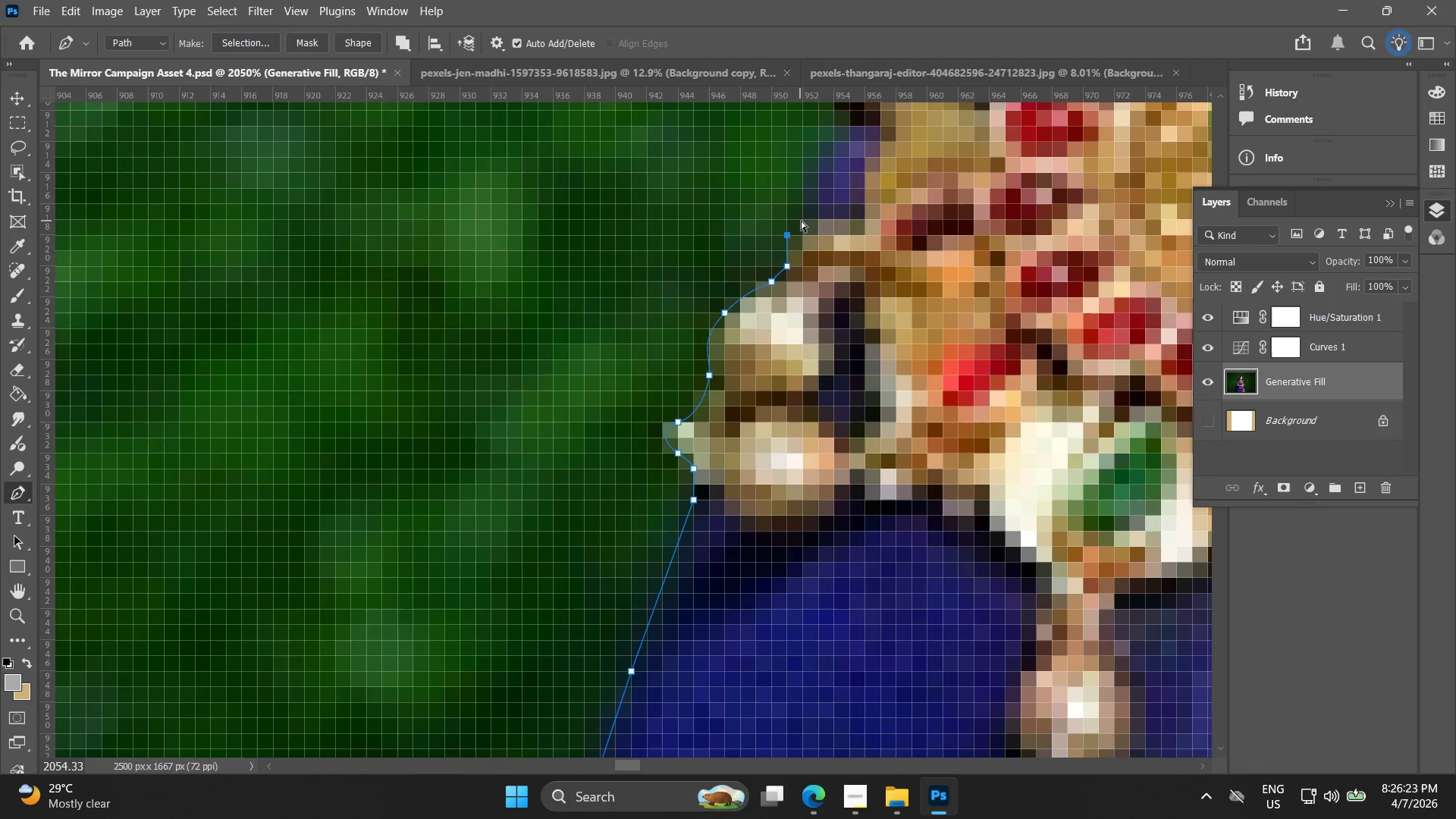 
key(Control+Z)
 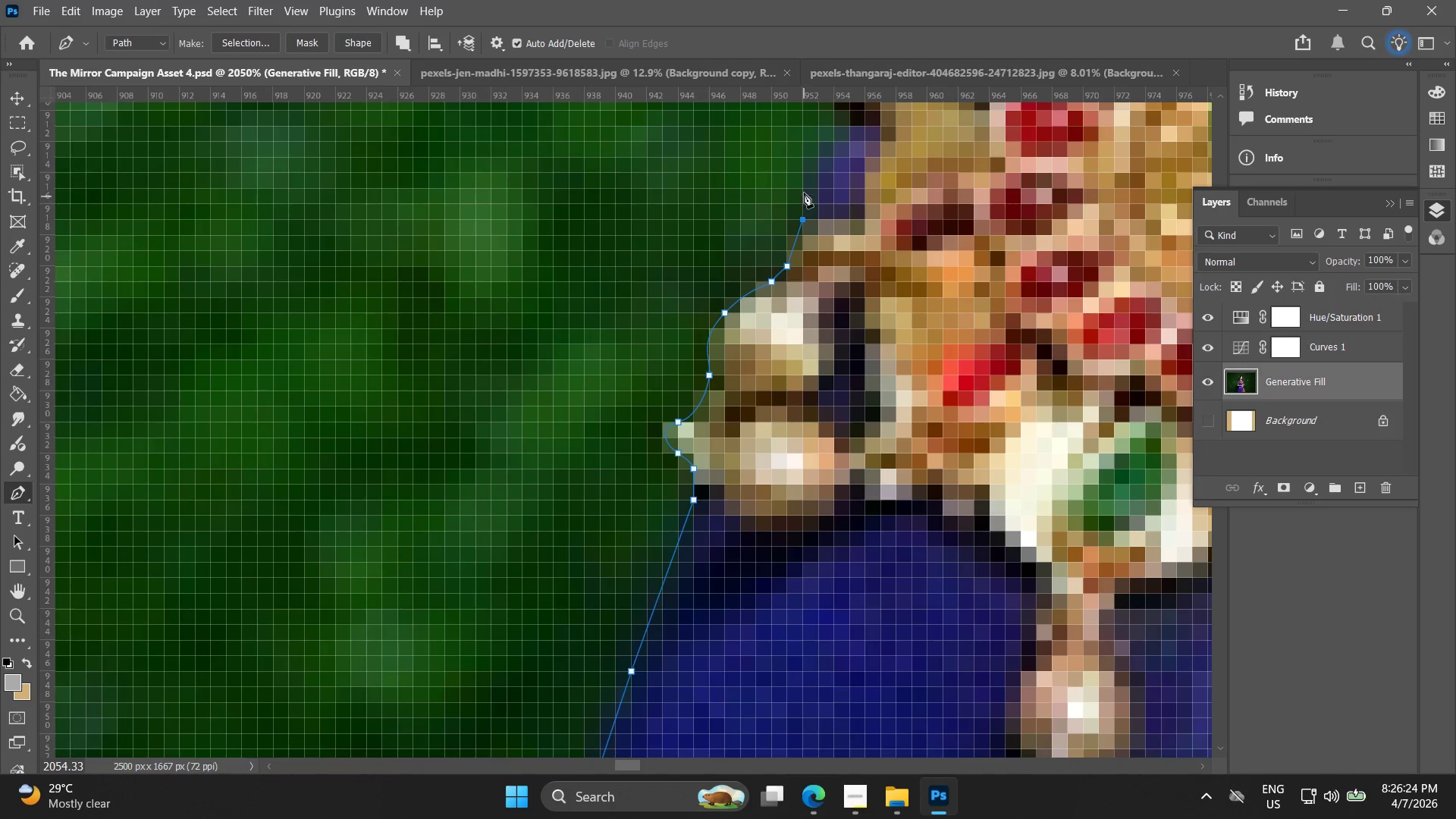 
left_click_drag(start_coordinate=[808, 177], to_coordinate=[814, 154])
 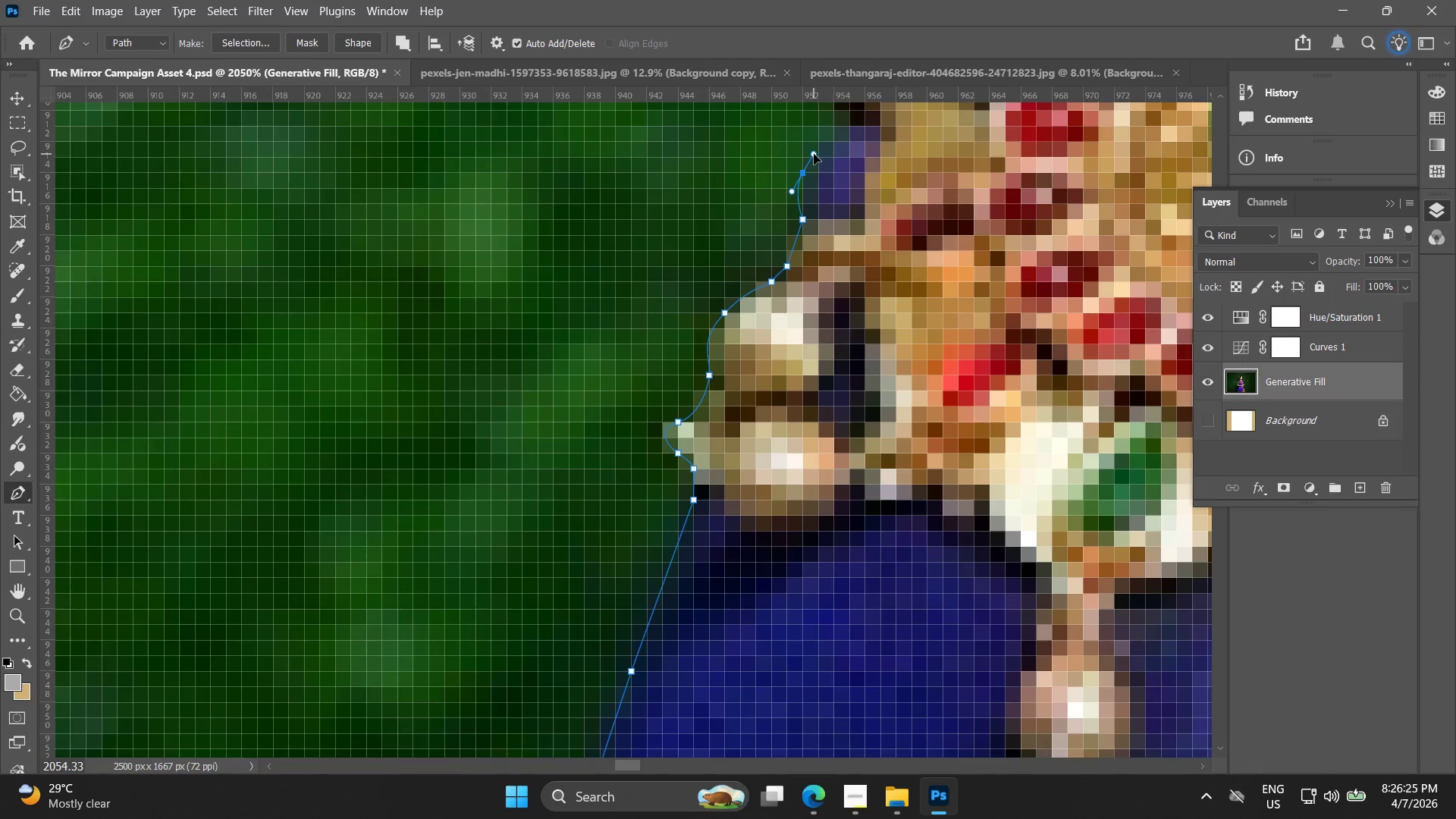 
hold_key(key=Space, duration=0.55)
 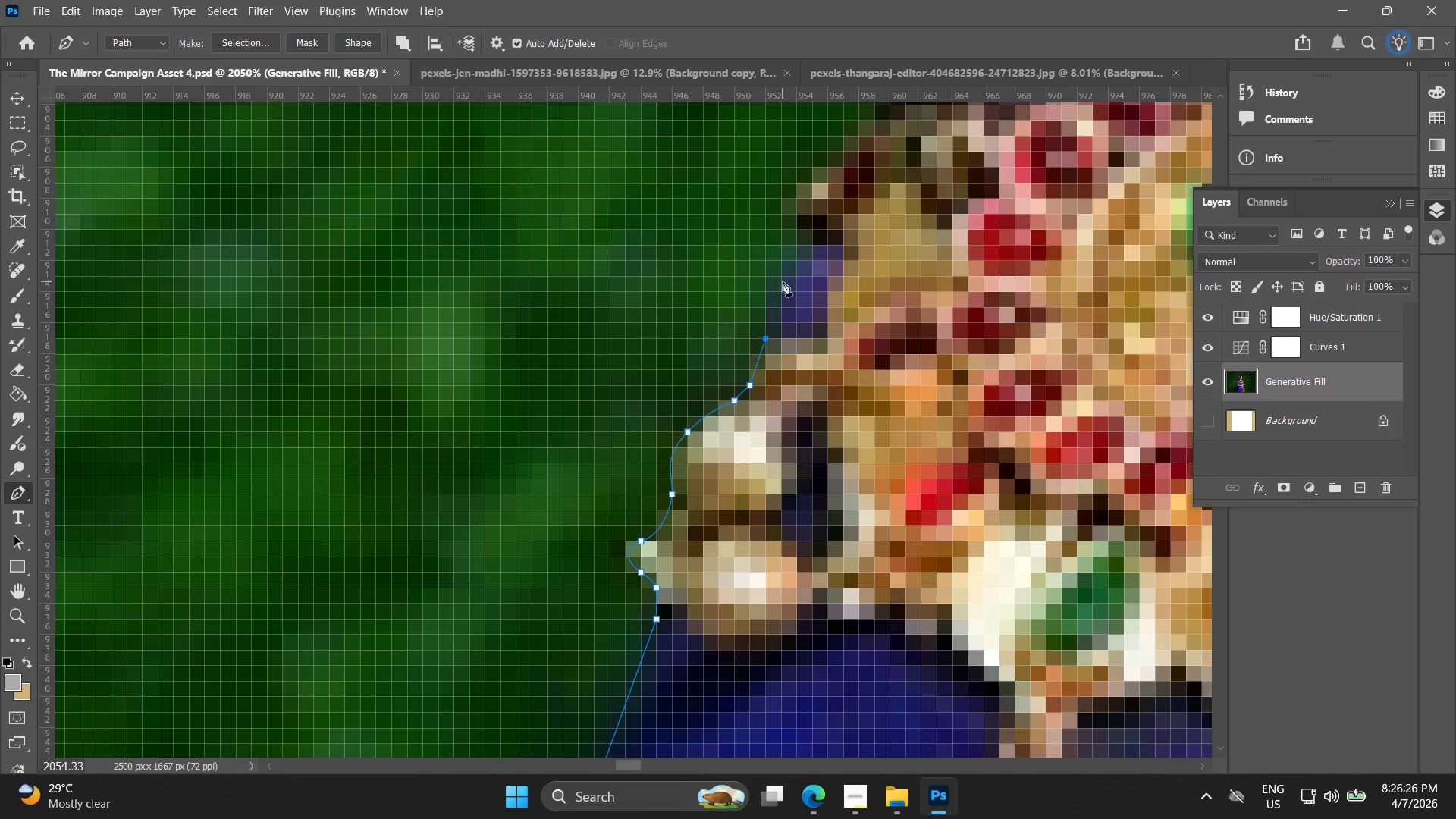 
left_click_drag(start_coordinate=[792, 206], to_coordinate=[755, 325])
 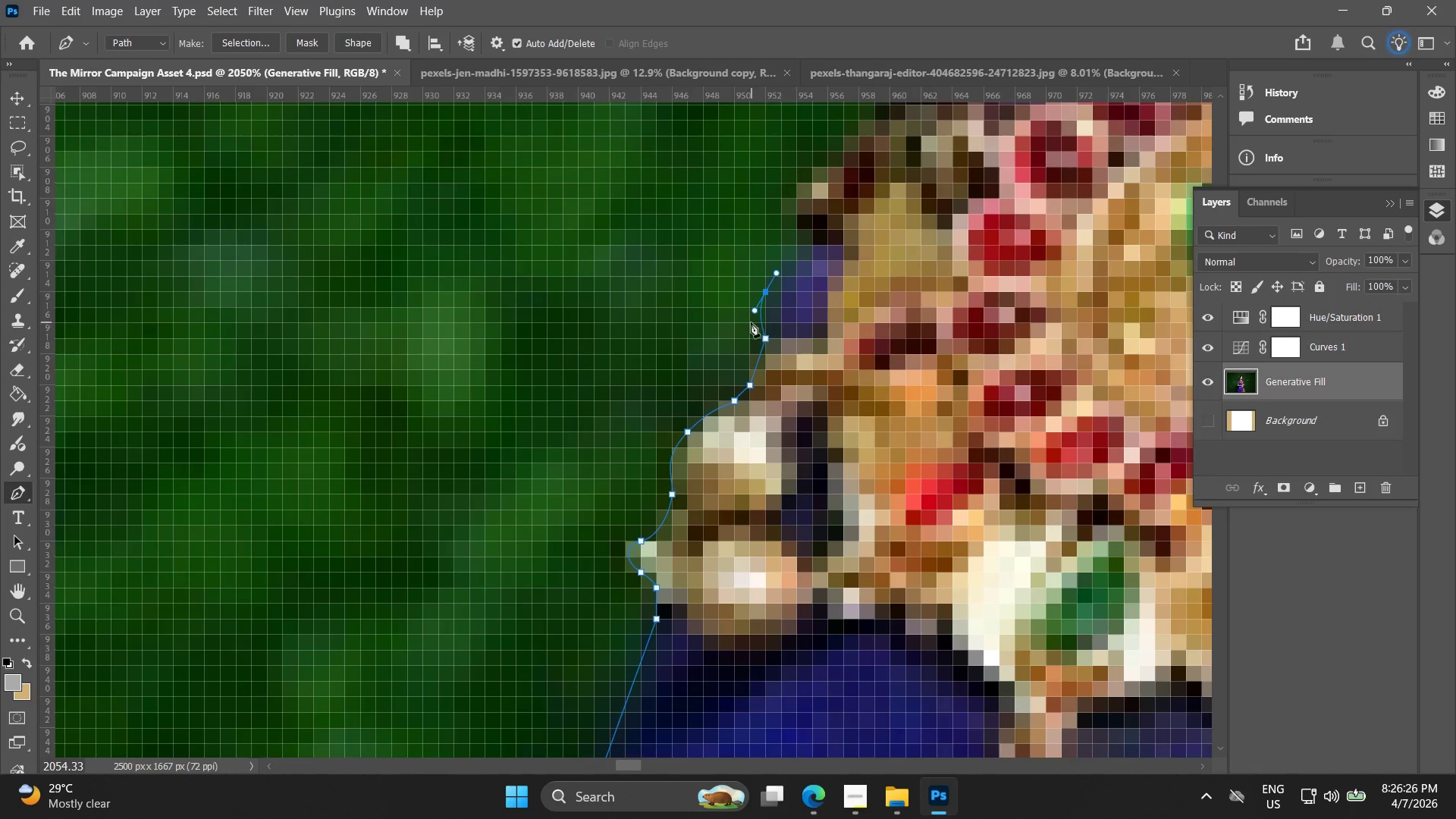 
key(Control+ControlLeft)
 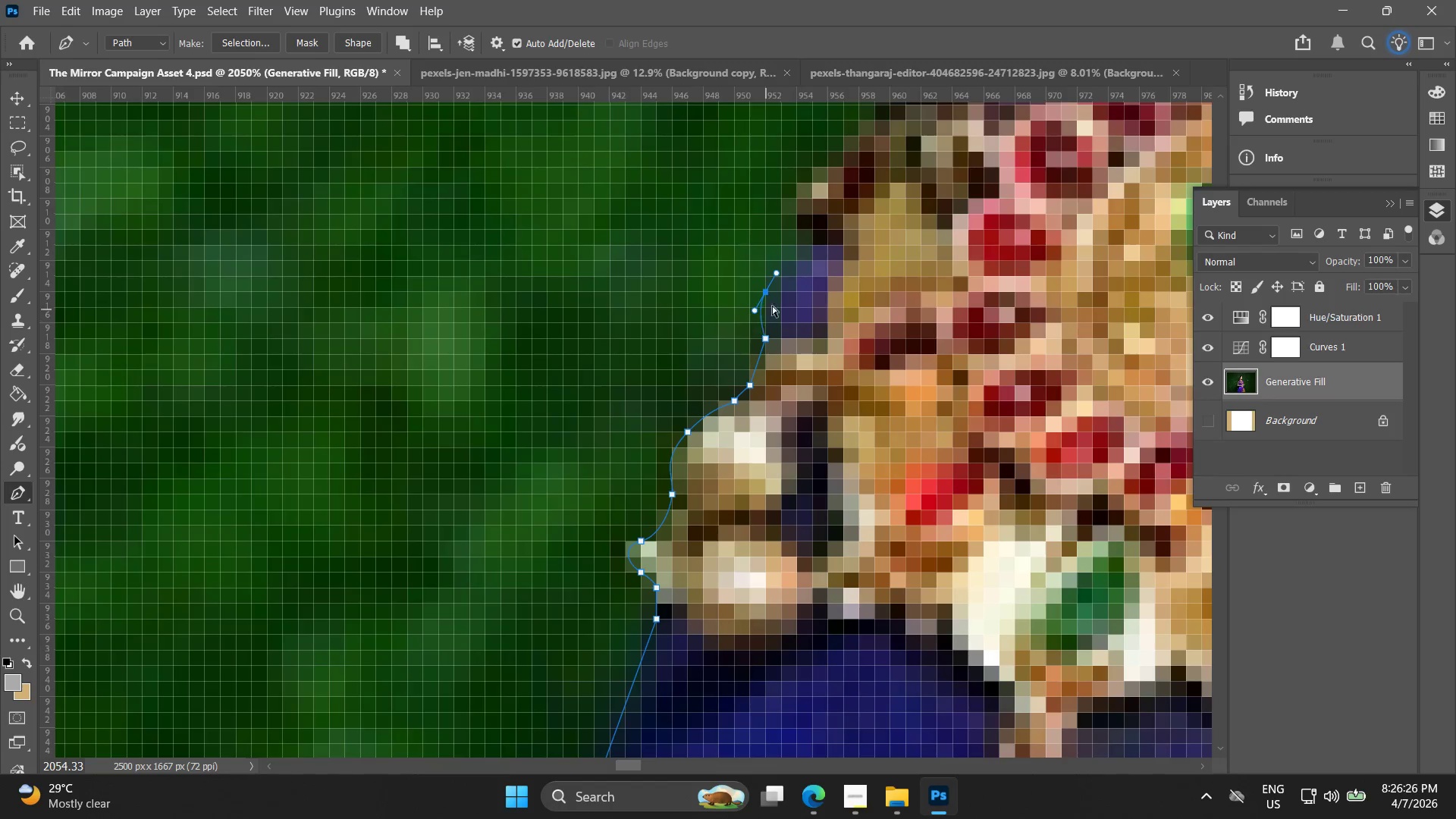 
key(Control+Z)
 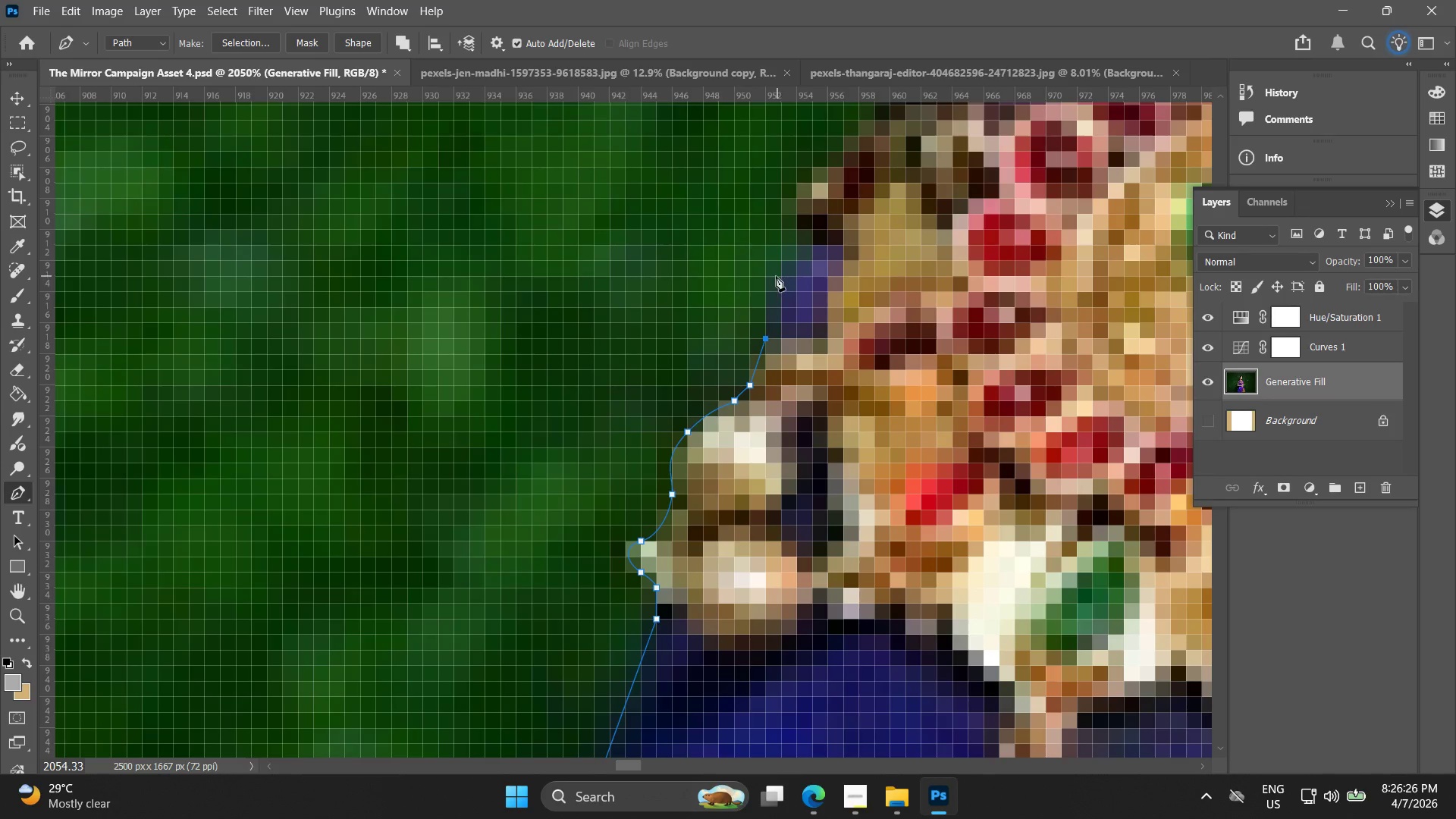 
left_click_drag(start_coordinate=[775, 275], to_coordinate=[792, 260])
 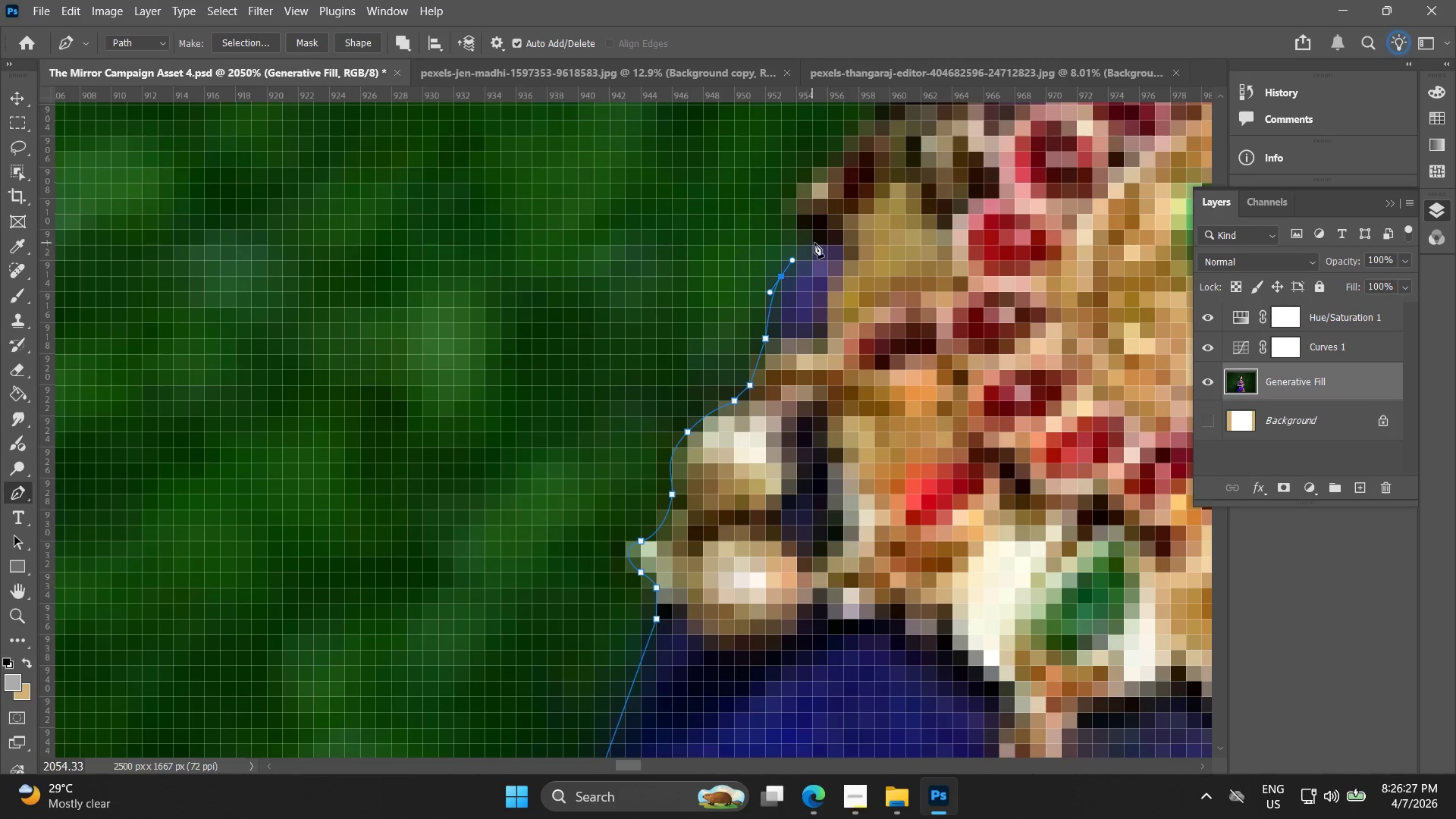 
left_click([816, 243])
 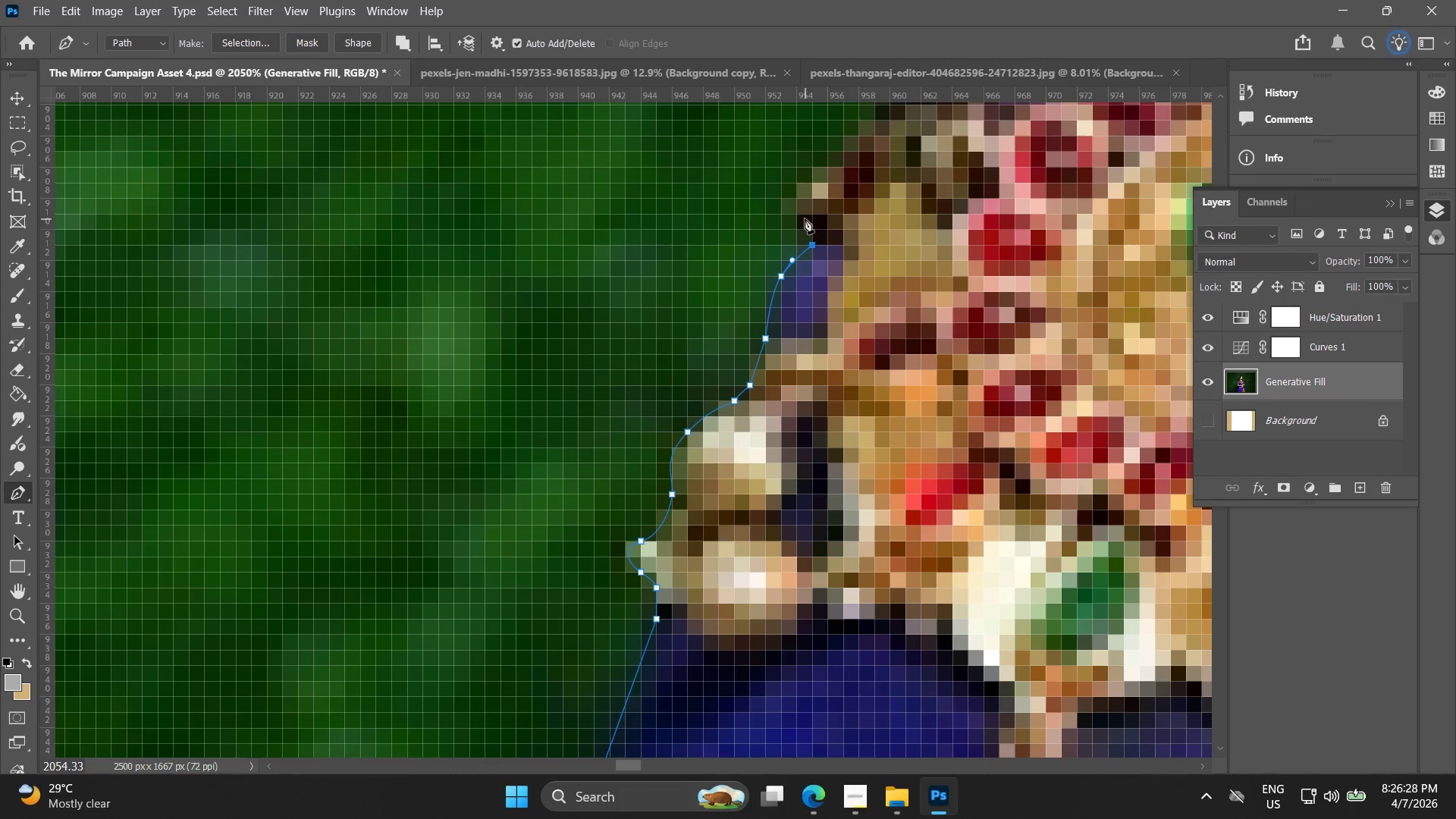 
left_click_drag(start_coordinate=[798, 218], to_coordinate=[789, 208])
 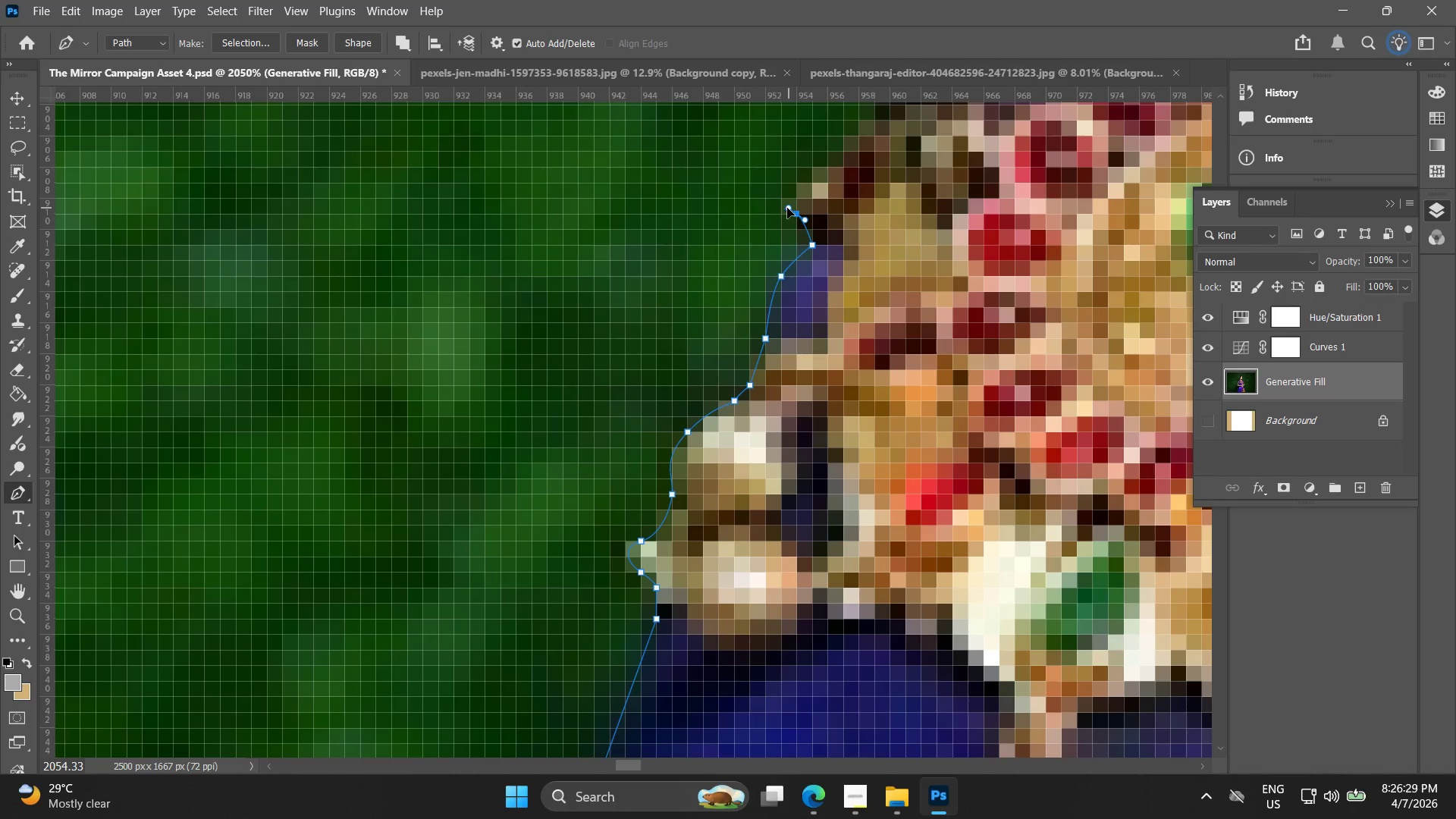 
hold_key(key=Space, duration=0.47)
 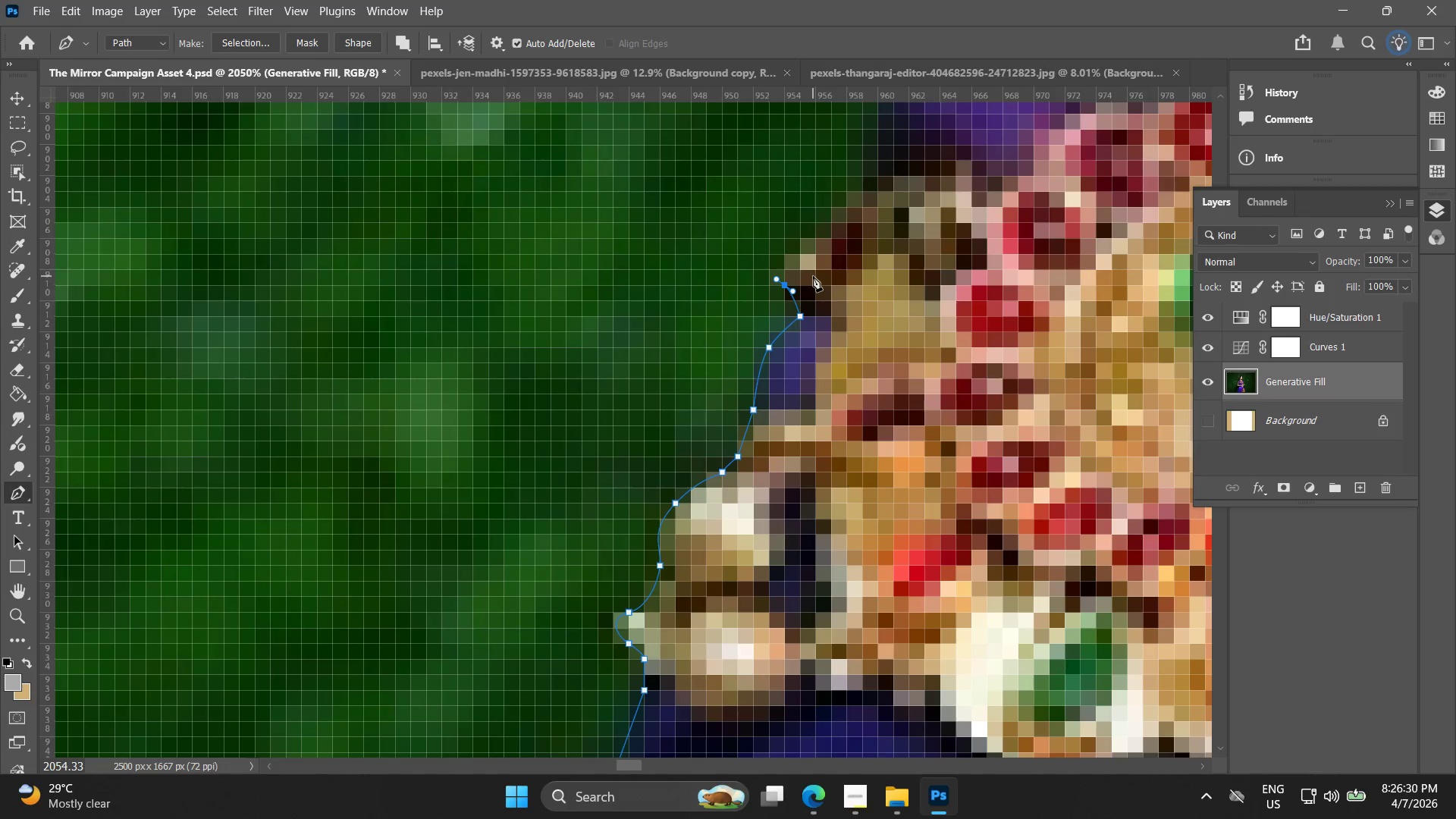 
left_click_drag(start_coordinate=[777, 221], to_coordinate=[765, 293])
 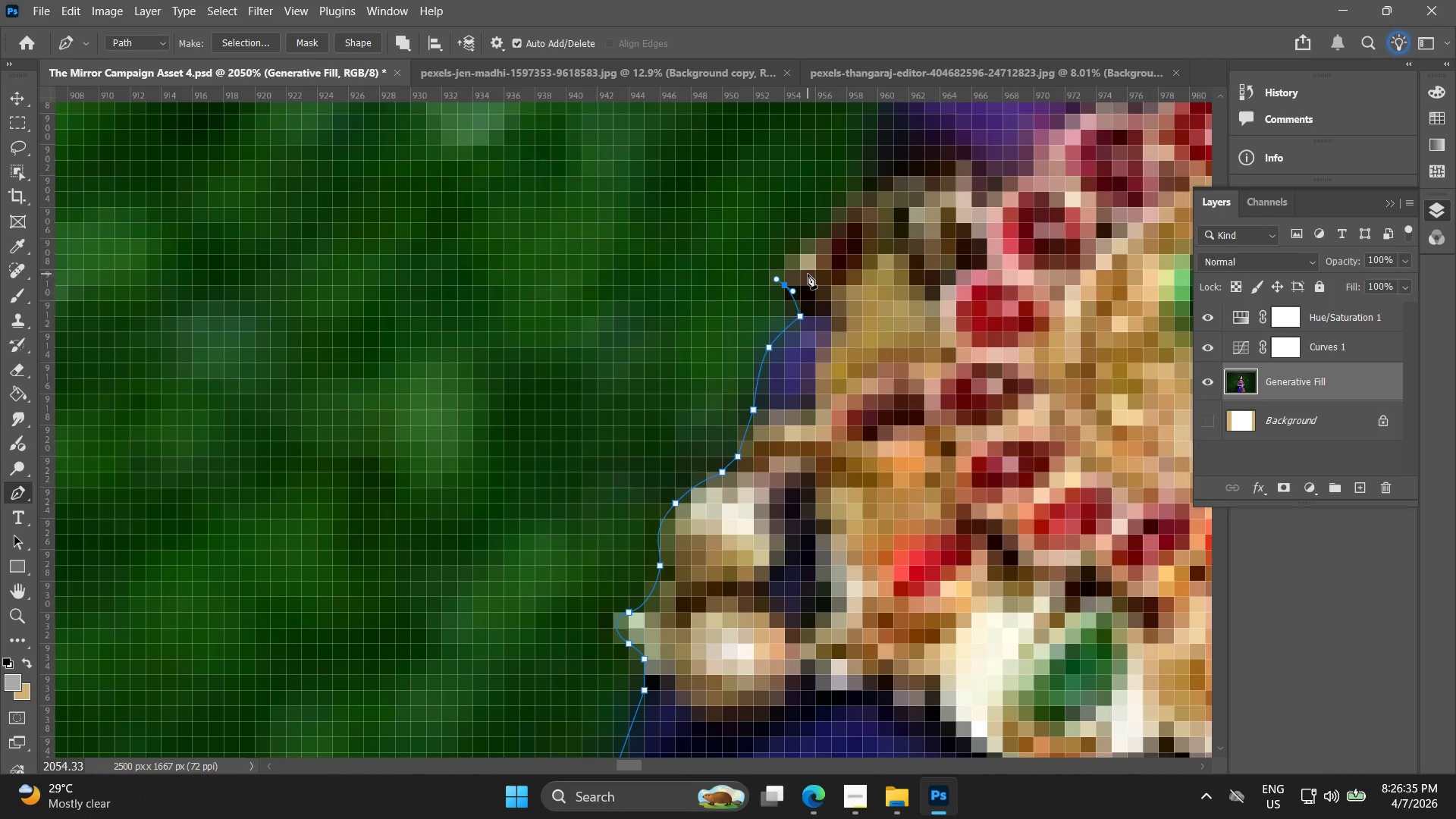 
wait(10.69)
 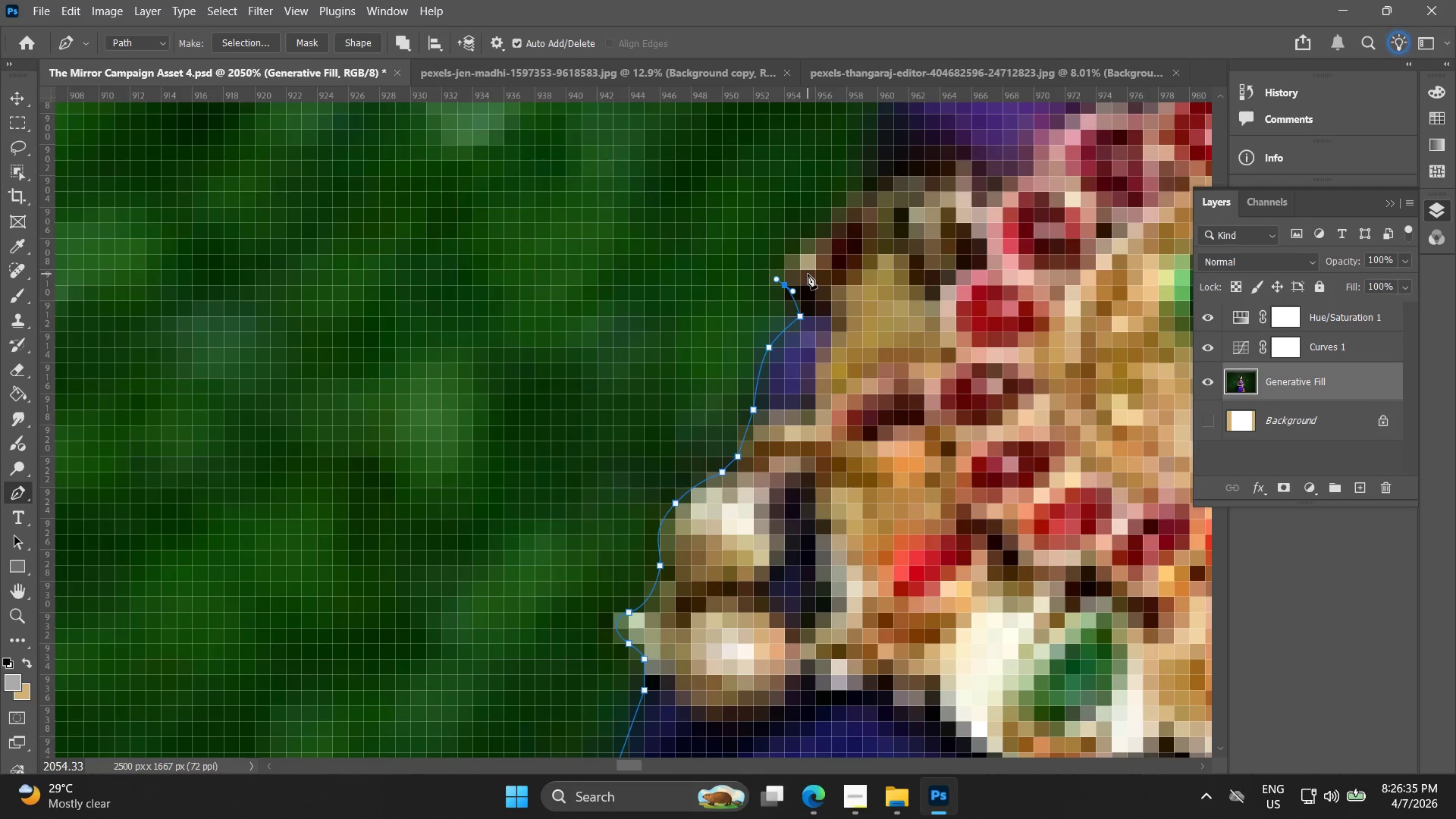 
left_click_drag(start_coordinate=[802, 239], to_coordinate=[810, 239])
 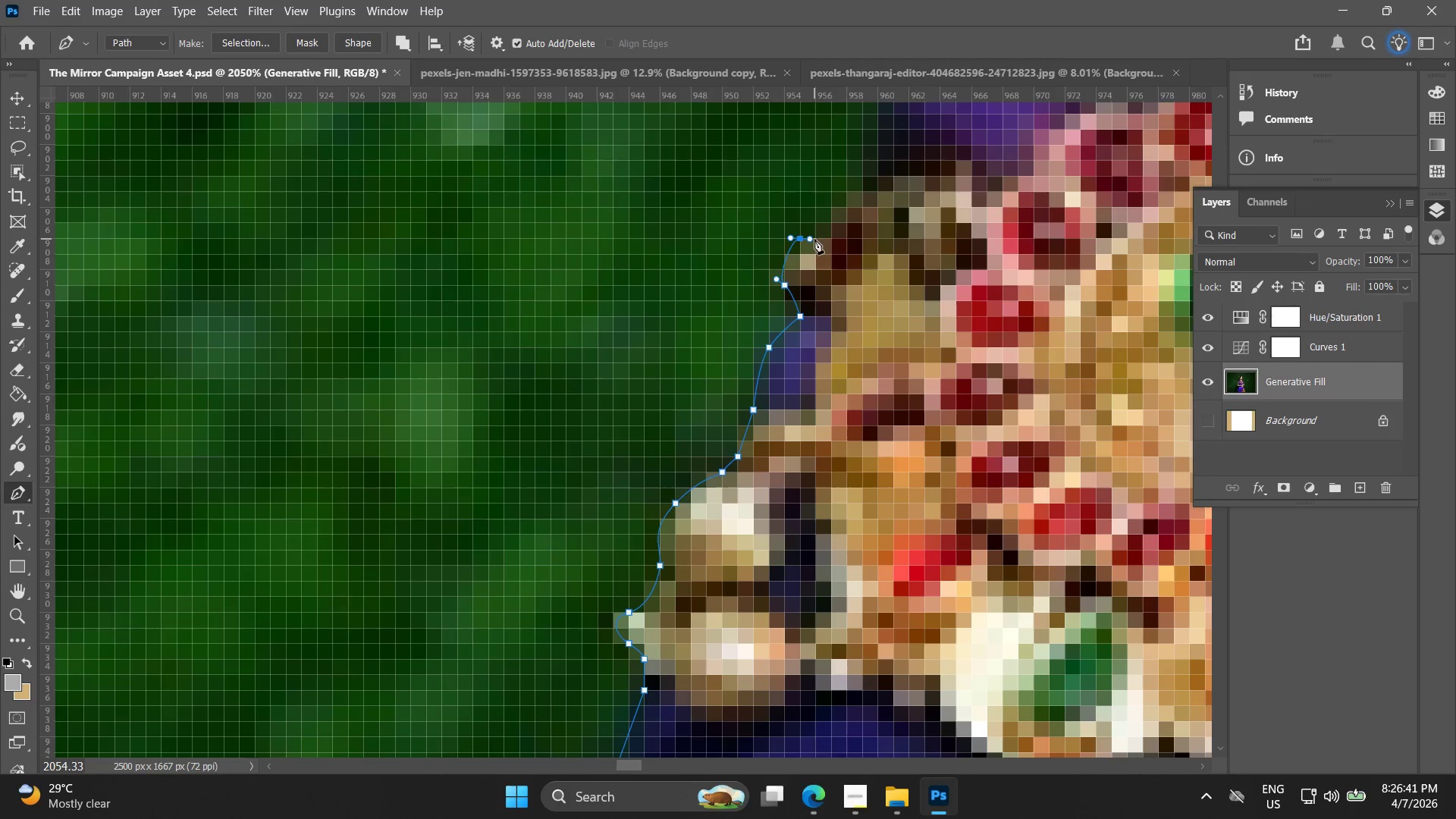 
key(Control+ControlLeft)
 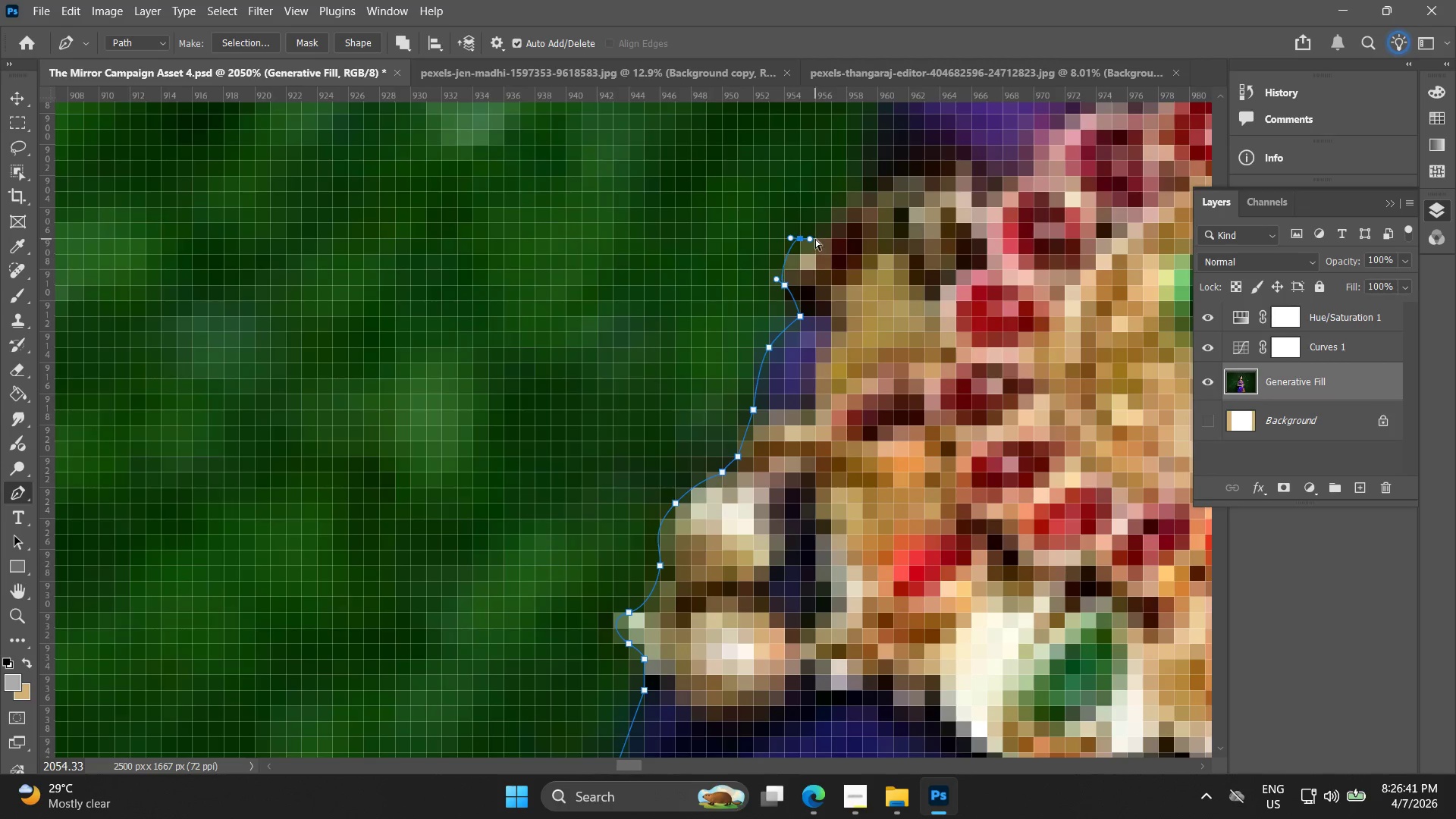 
key(Control+Z)
 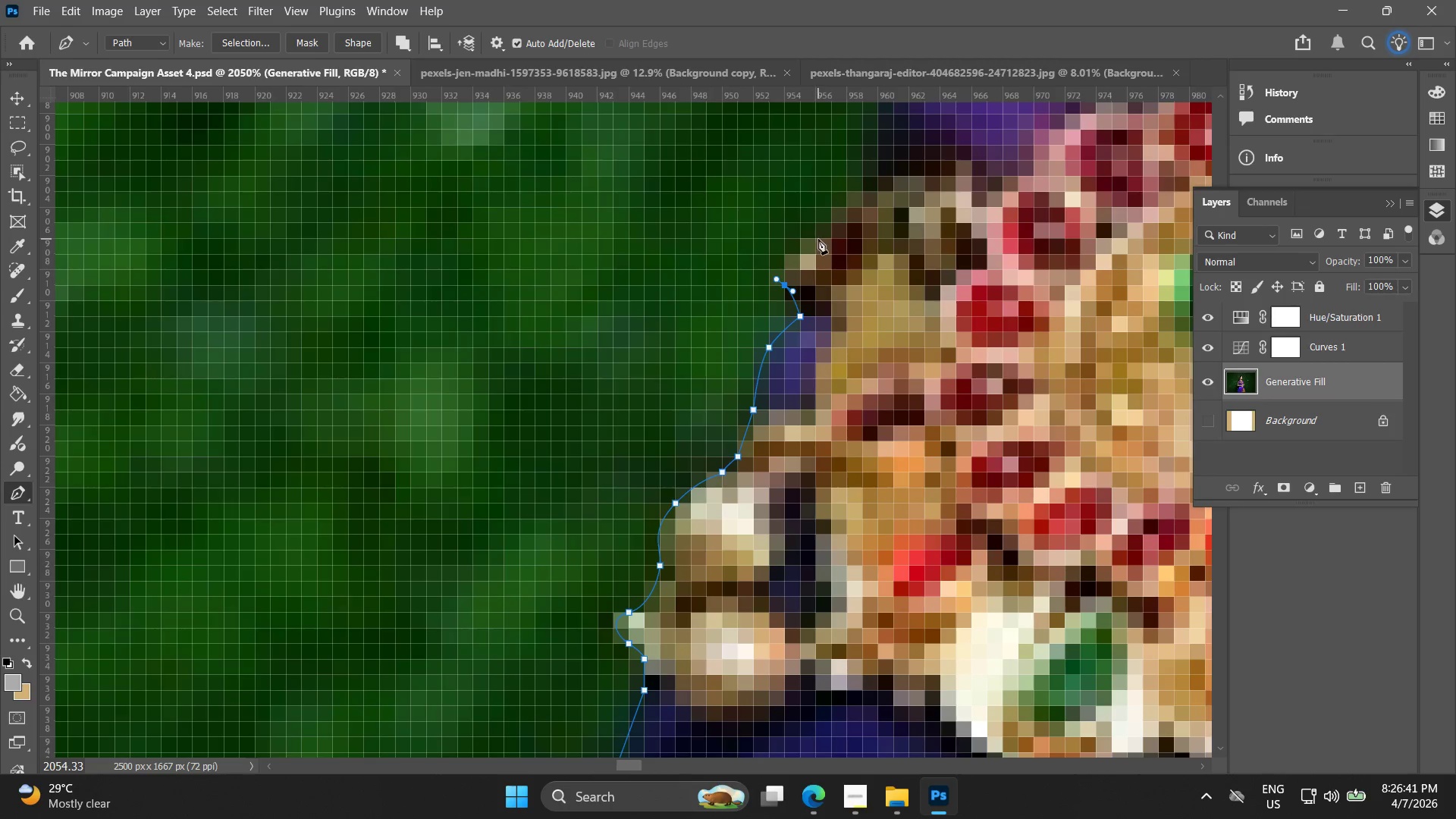 
key(Alt+AltLeft)
 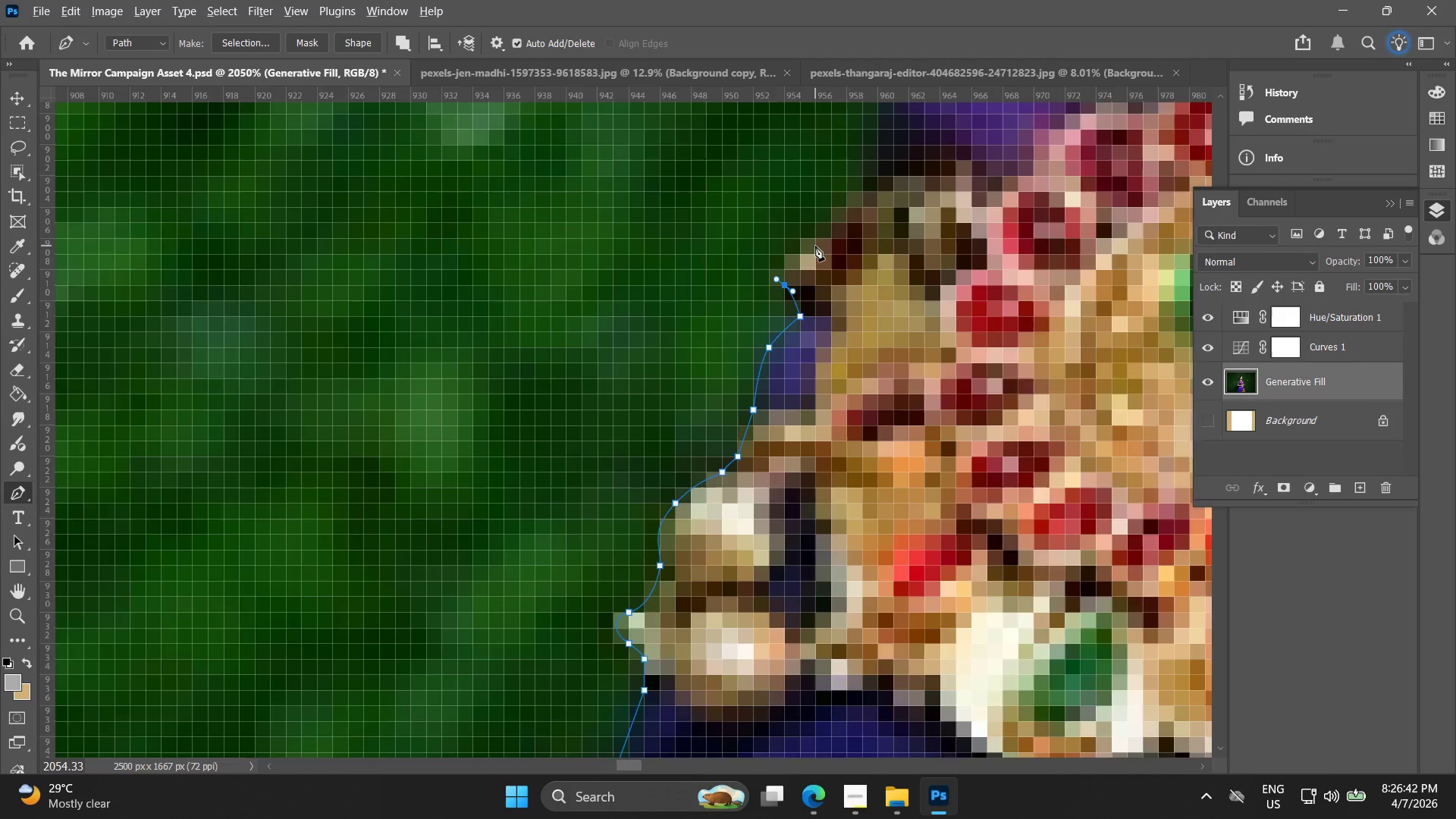 
hold_key(key=Space, duration=0.39)
 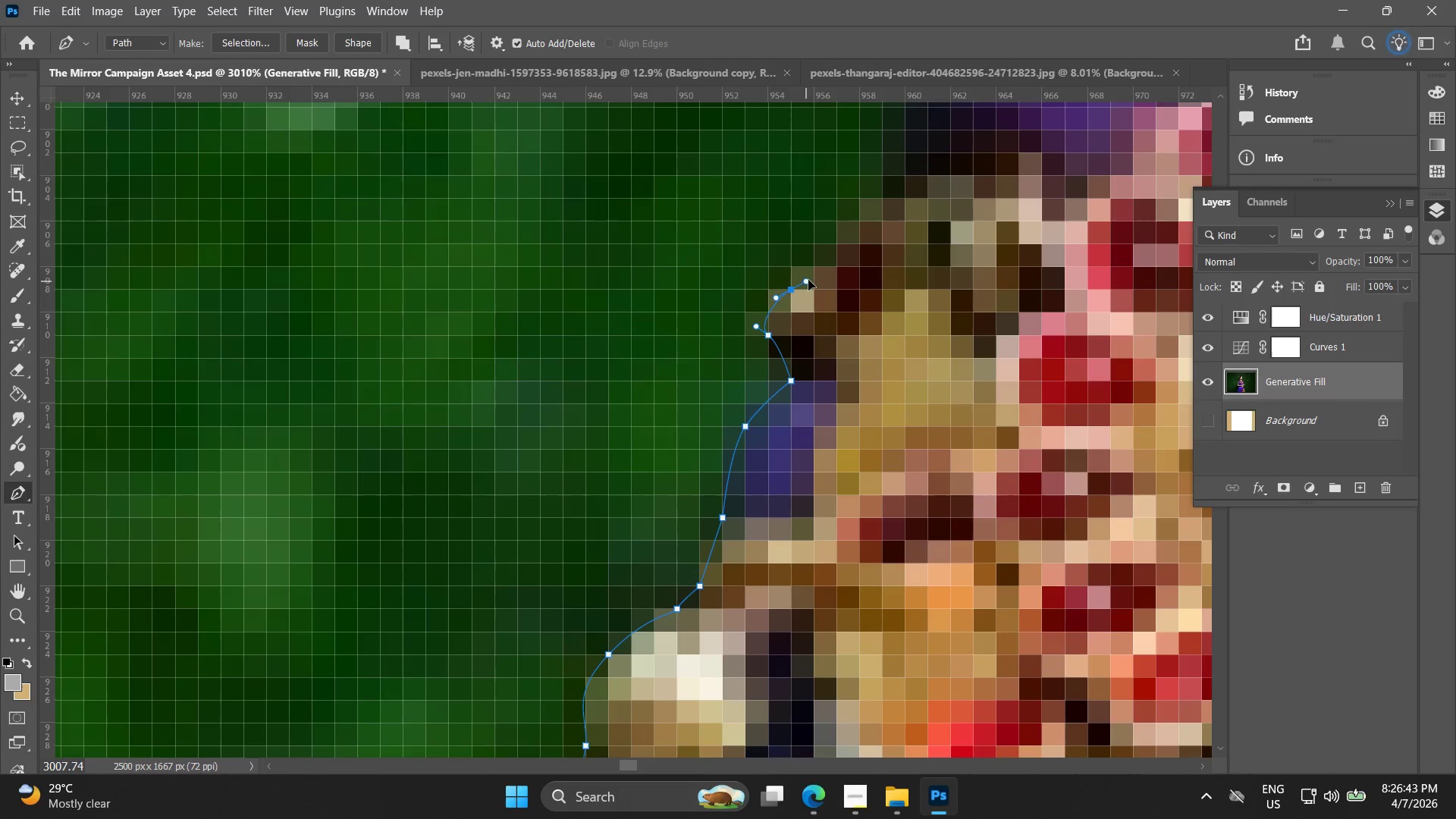 
left_click_drag(start_coordinate=[795, 270], to_coordinate=[792, 302])
 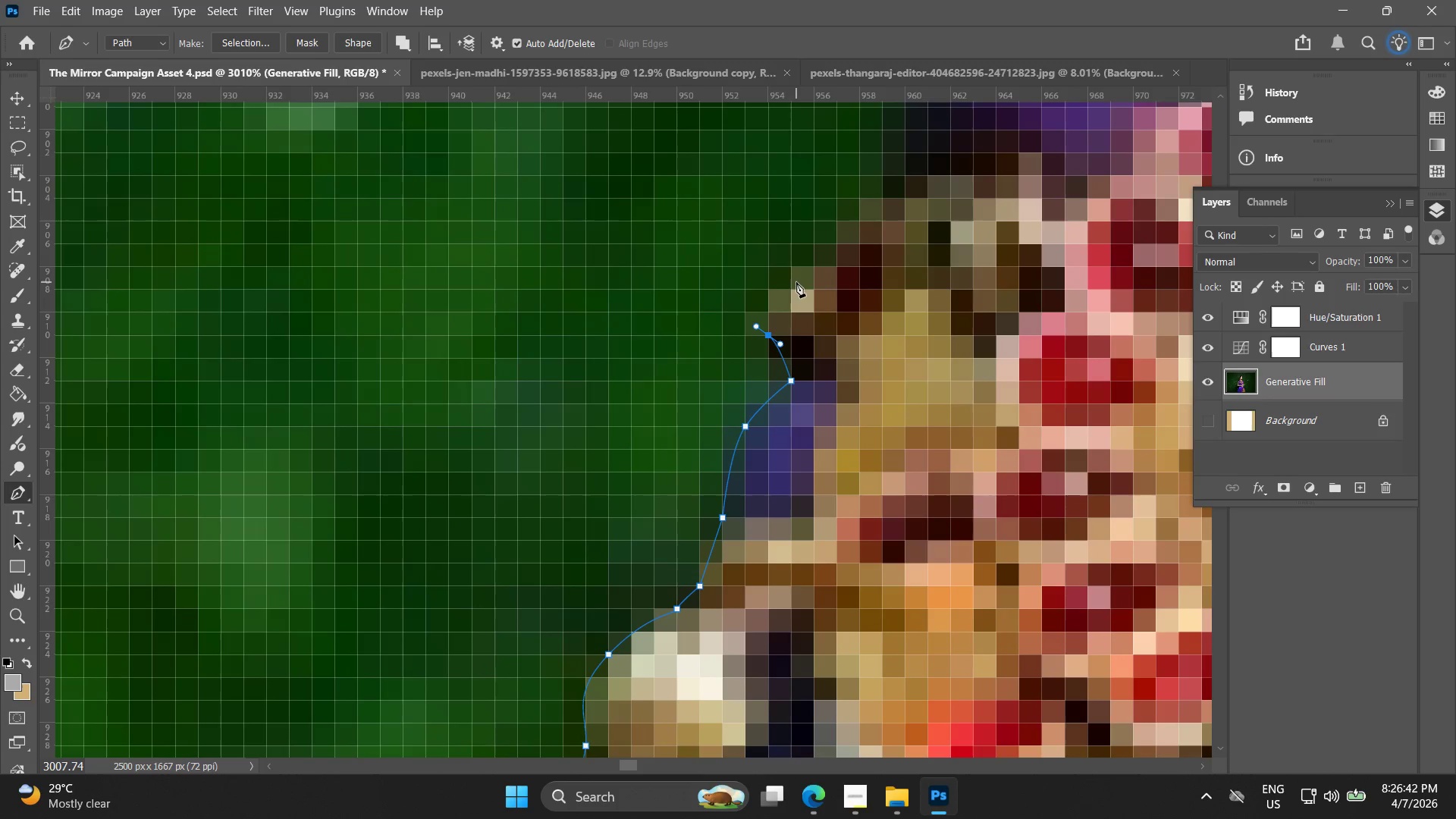 
scroll: coordinate [815, 246], scroll_direction: up, amount: 4.0
 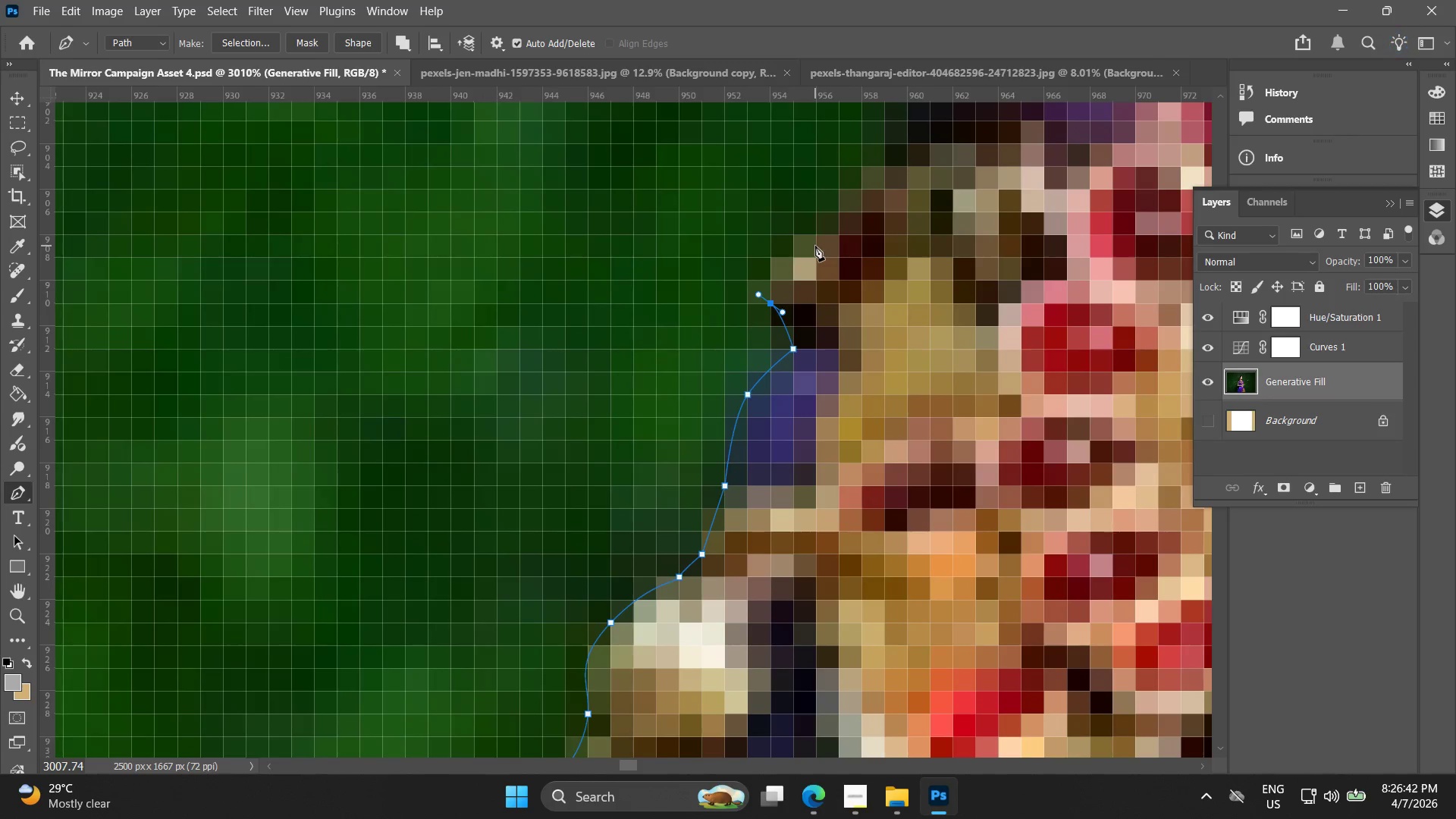 
left_click_drag(start_coordinate=[800, 282], to_coordinate=[805, 264])
 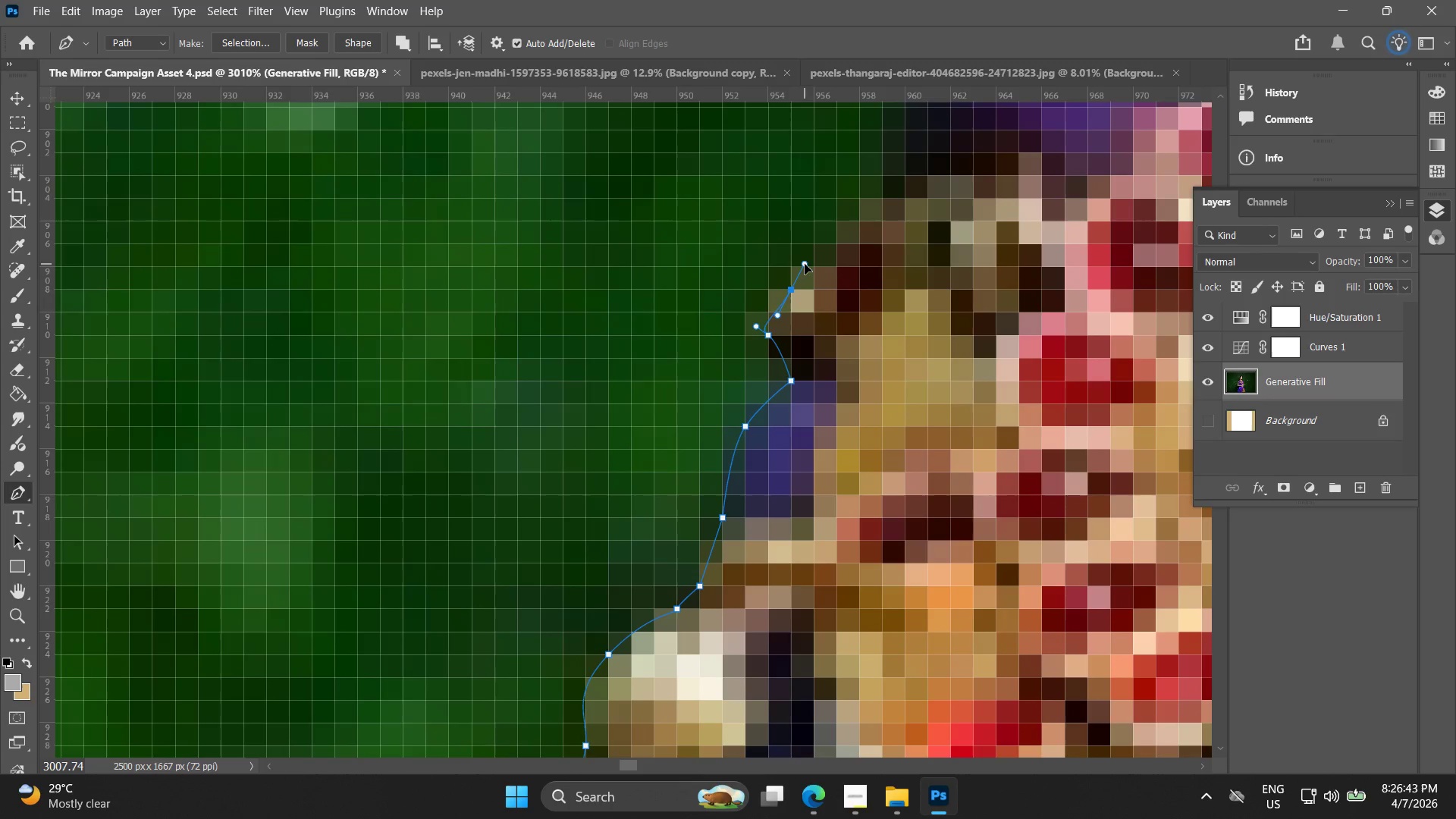 
key(Control+ControlLeft)
 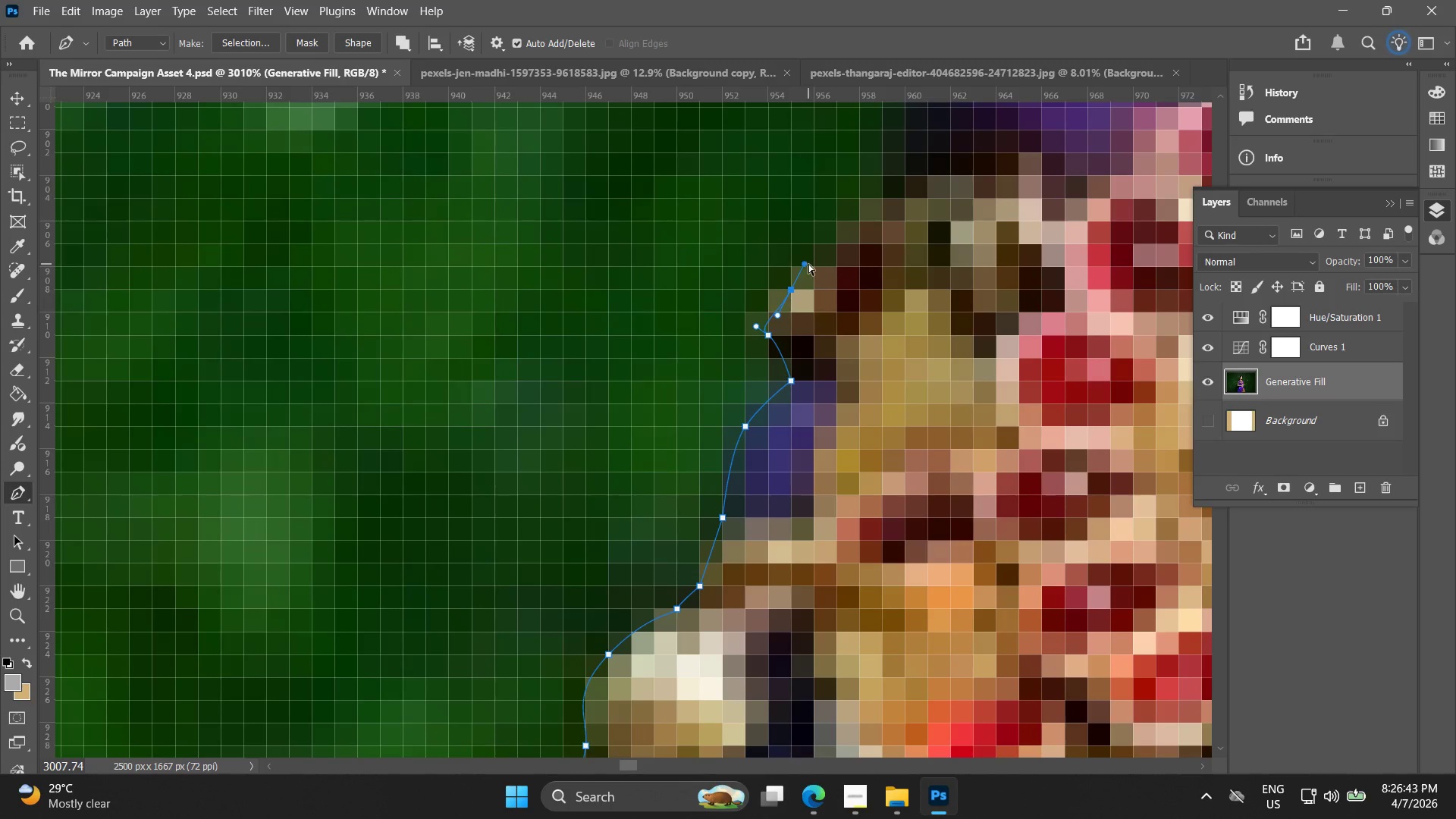 
key(Control+Z)
 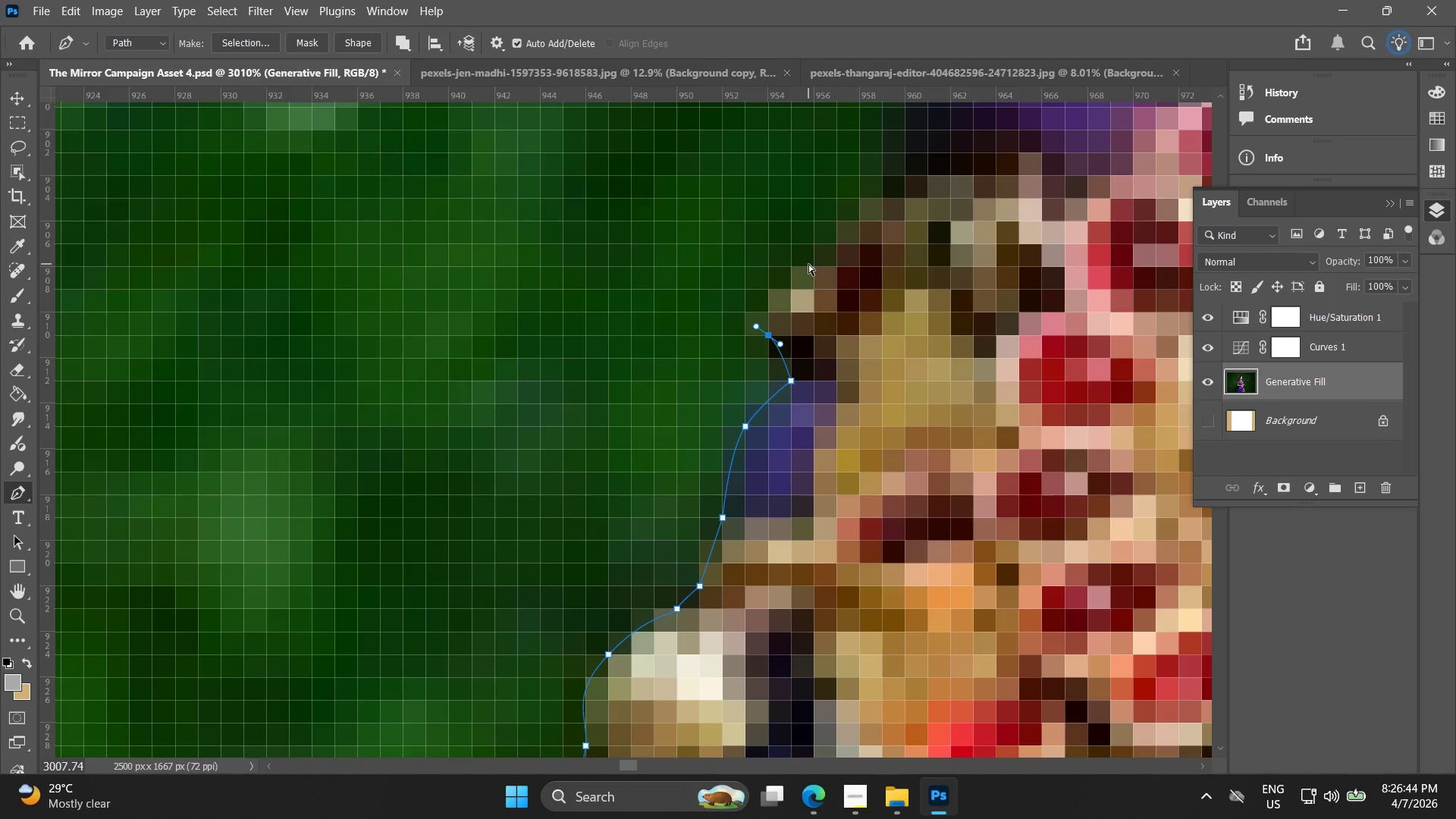 
left_click_drag(start_coordinate=[811, 264], to_coordinate=[844, 241])
 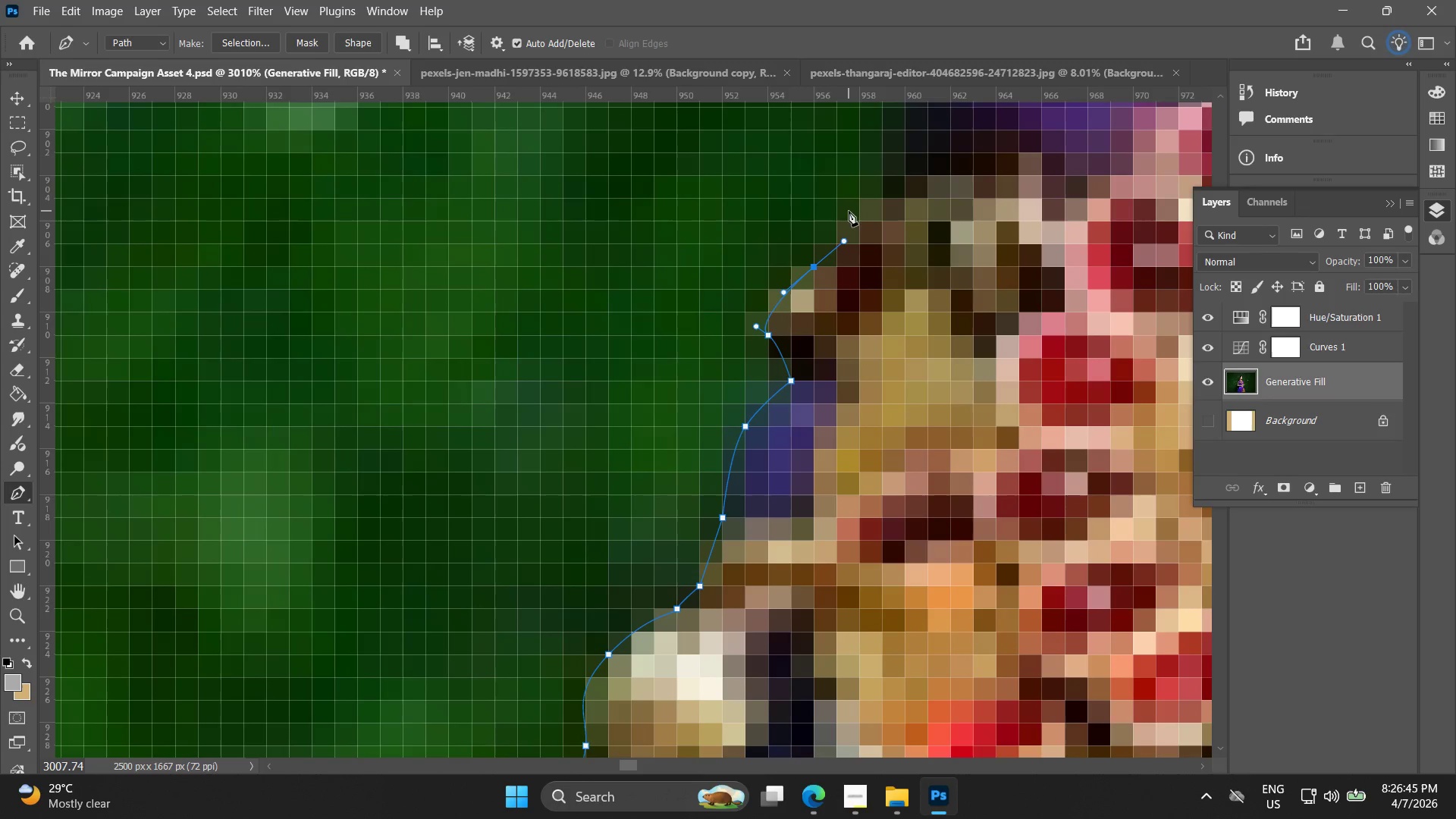 
left_click_drag(start_coordinate=[858, 203], to_coordinate=[867, 203])
 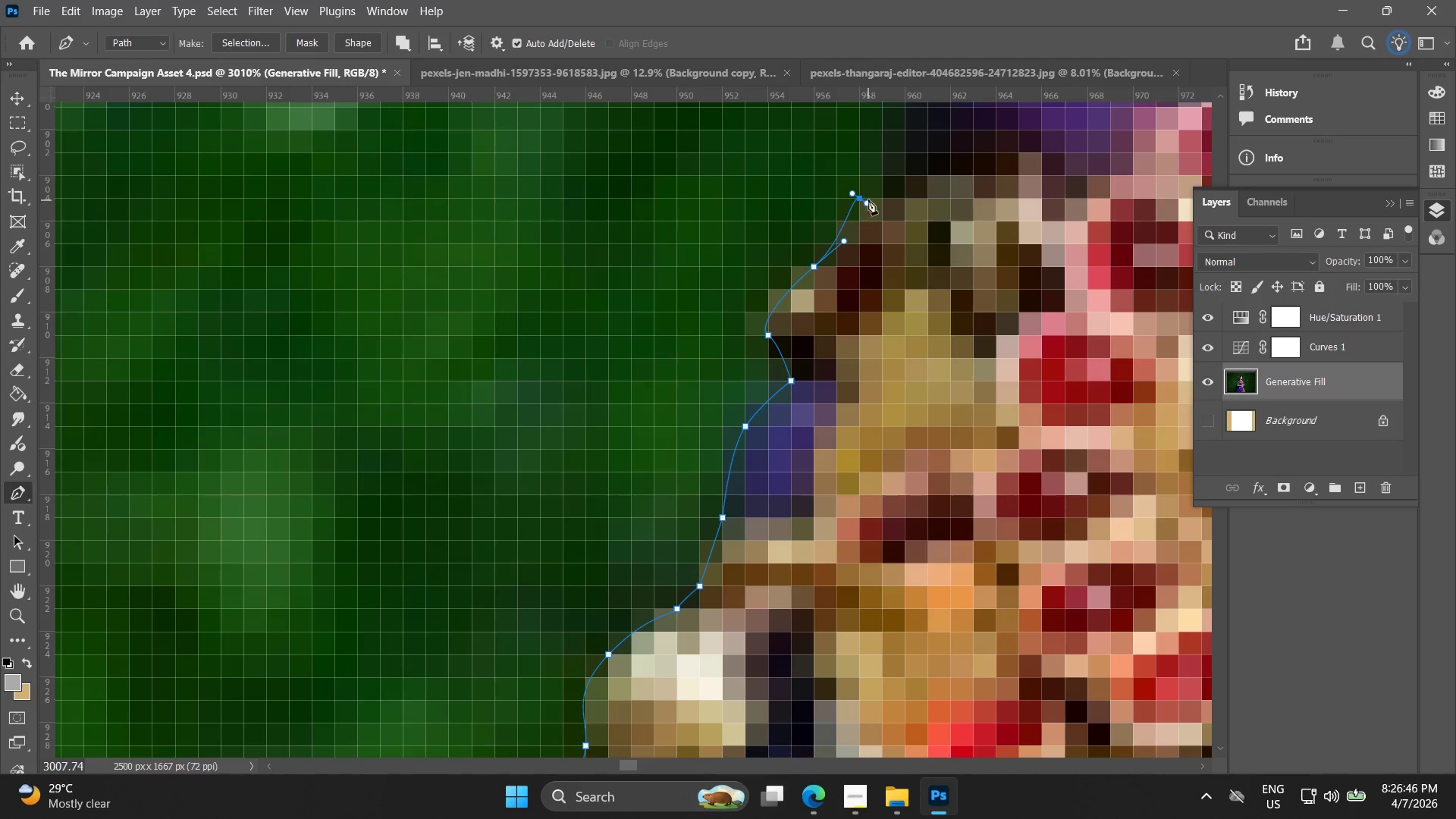 
key(Control+ControlLeft)
 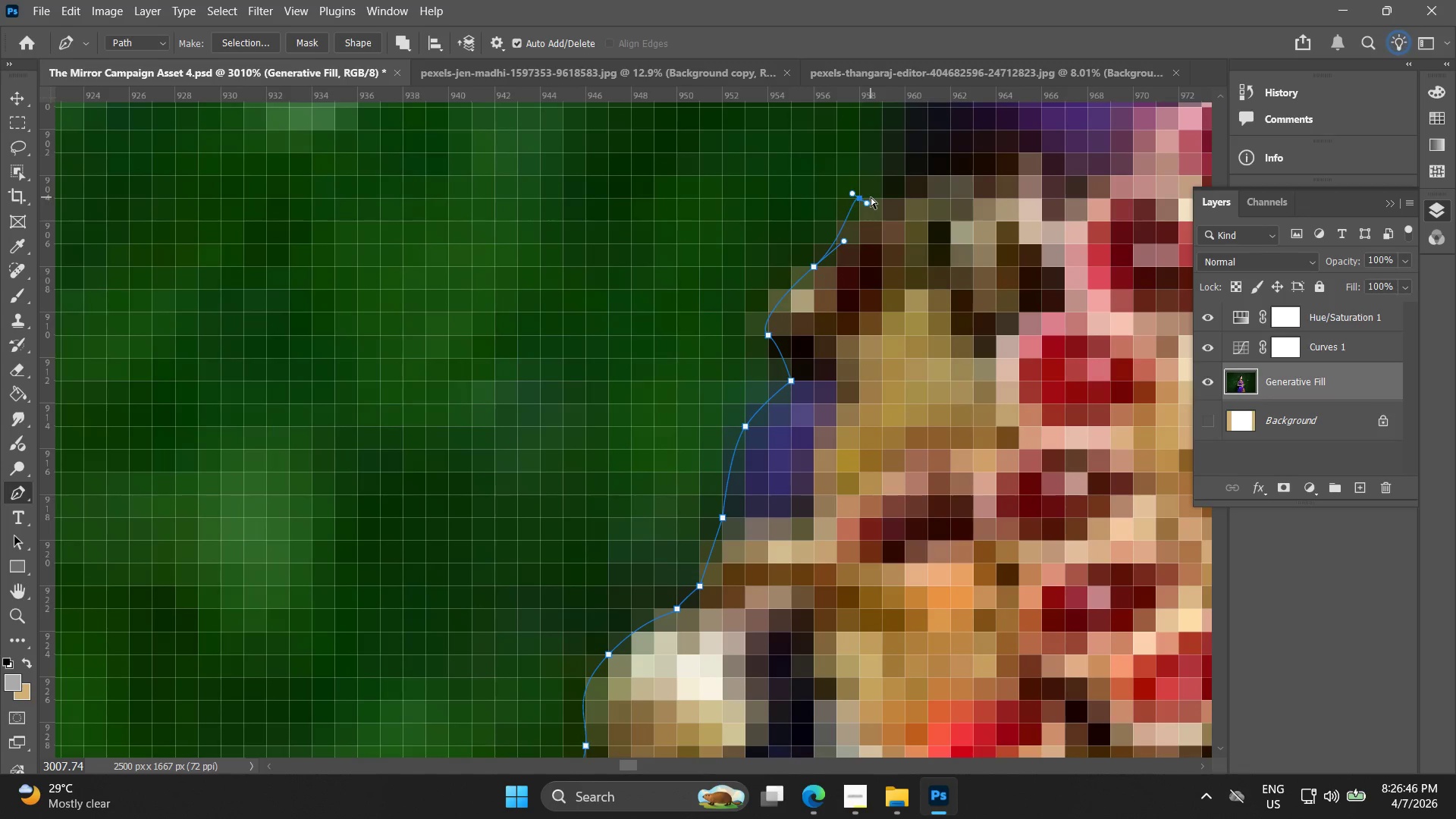 
key(Control+Z)
 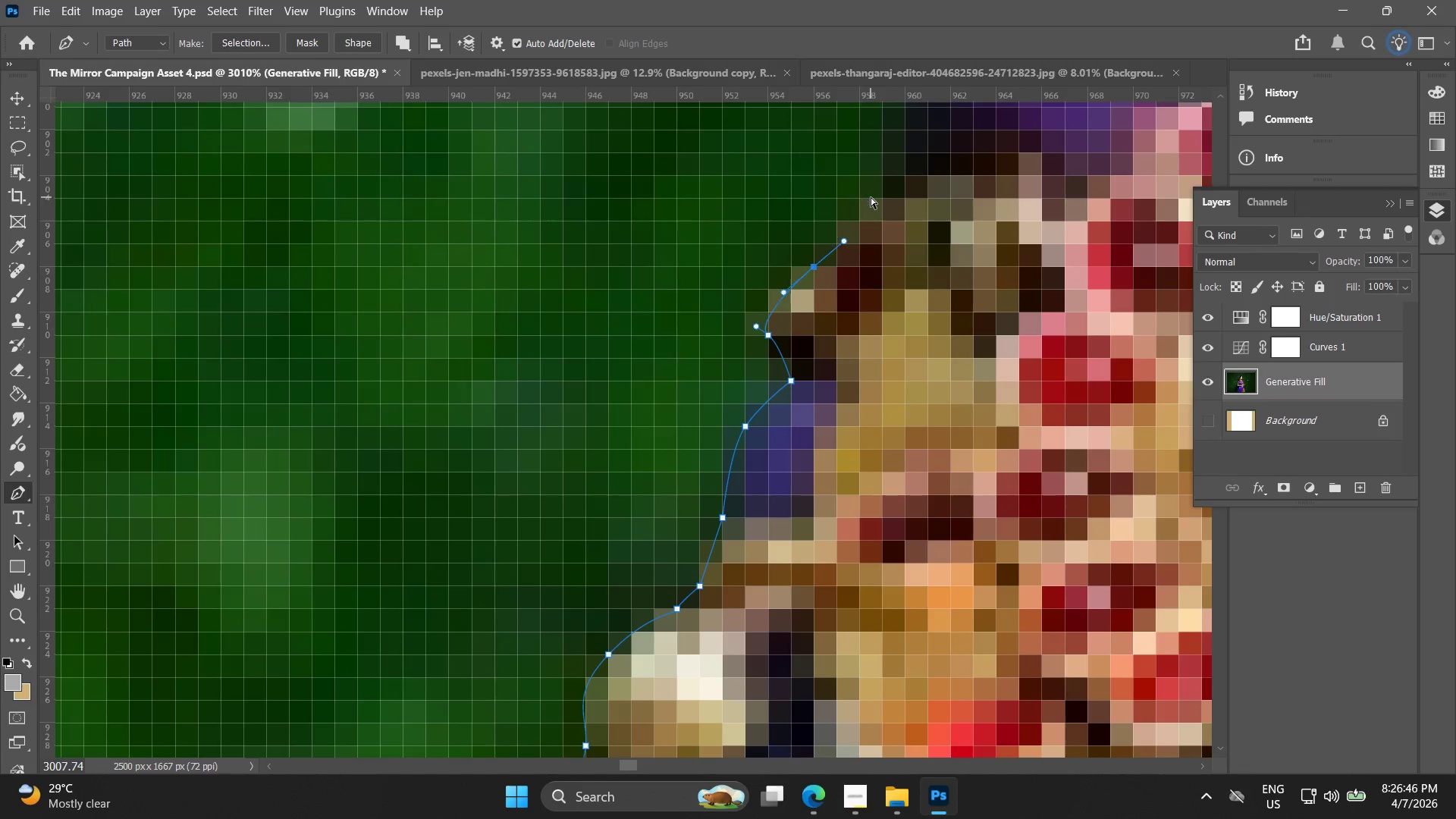 
left_click_drag(start_coordinate=[873, 196], to_coordinate=[891, 185])
 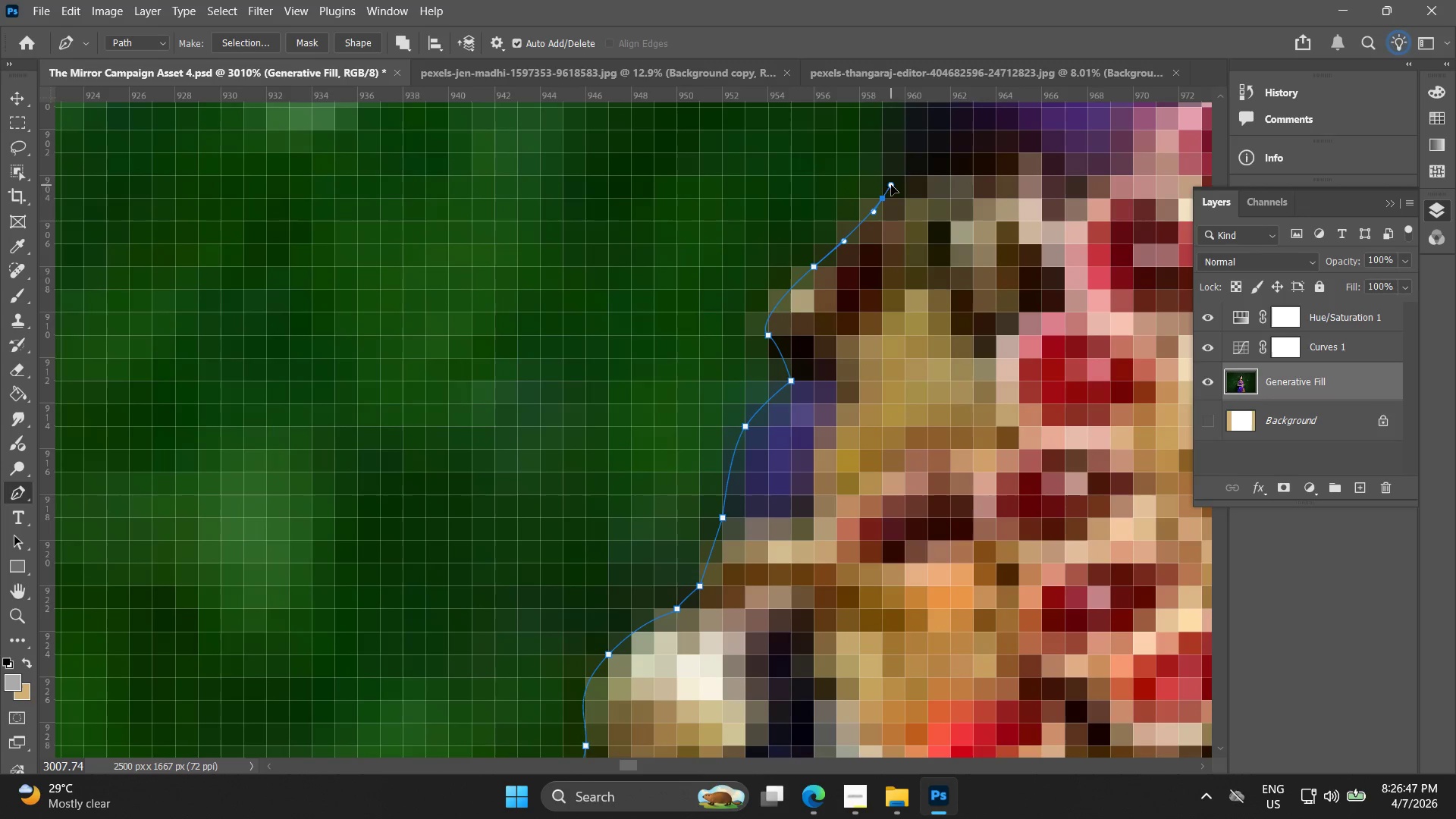 
hold_key(key=Space, duration=0.52)
 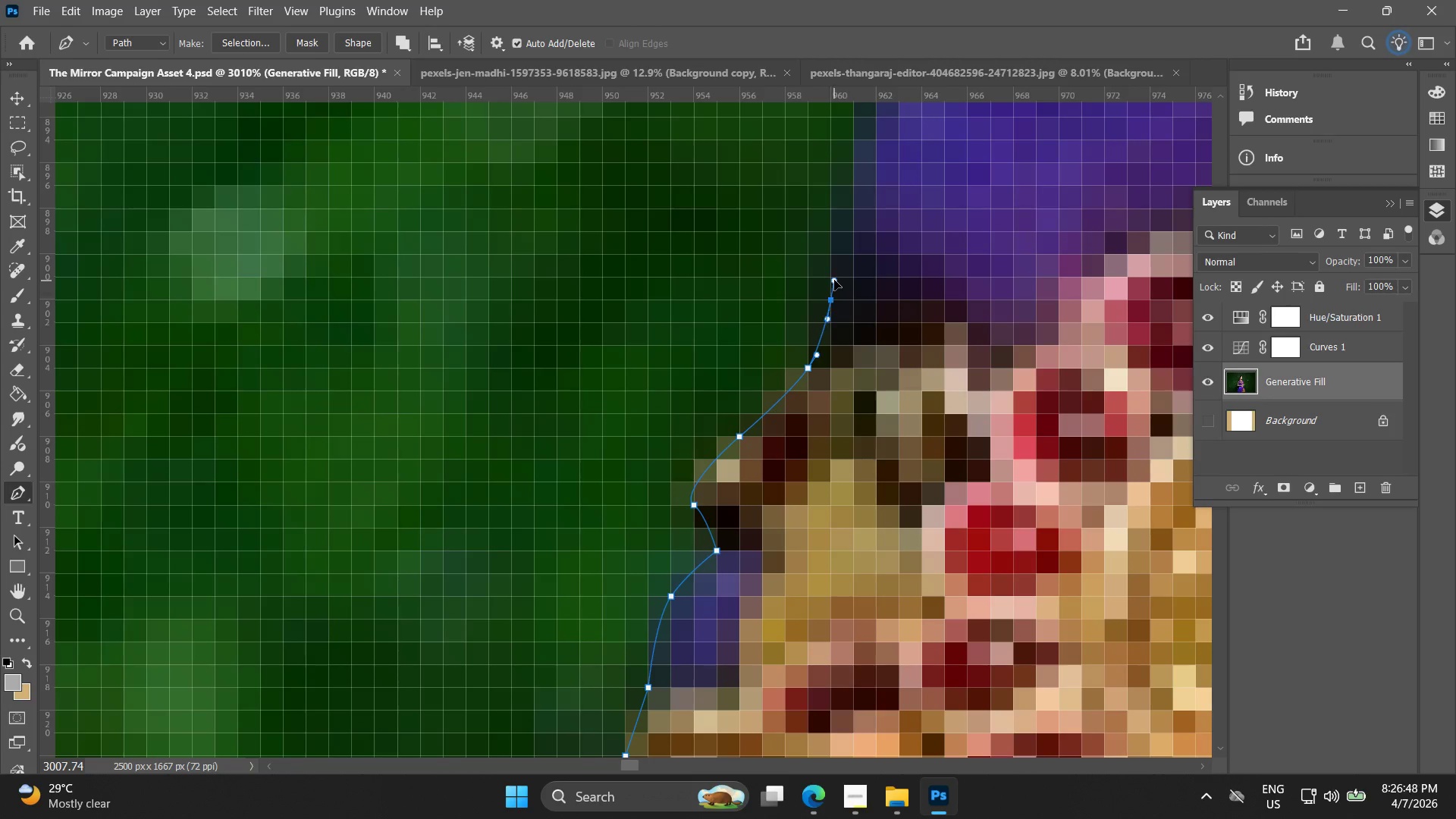 
left_click_drag(start_coordinate=[896, 190], to_coordinate=[821, 360])
 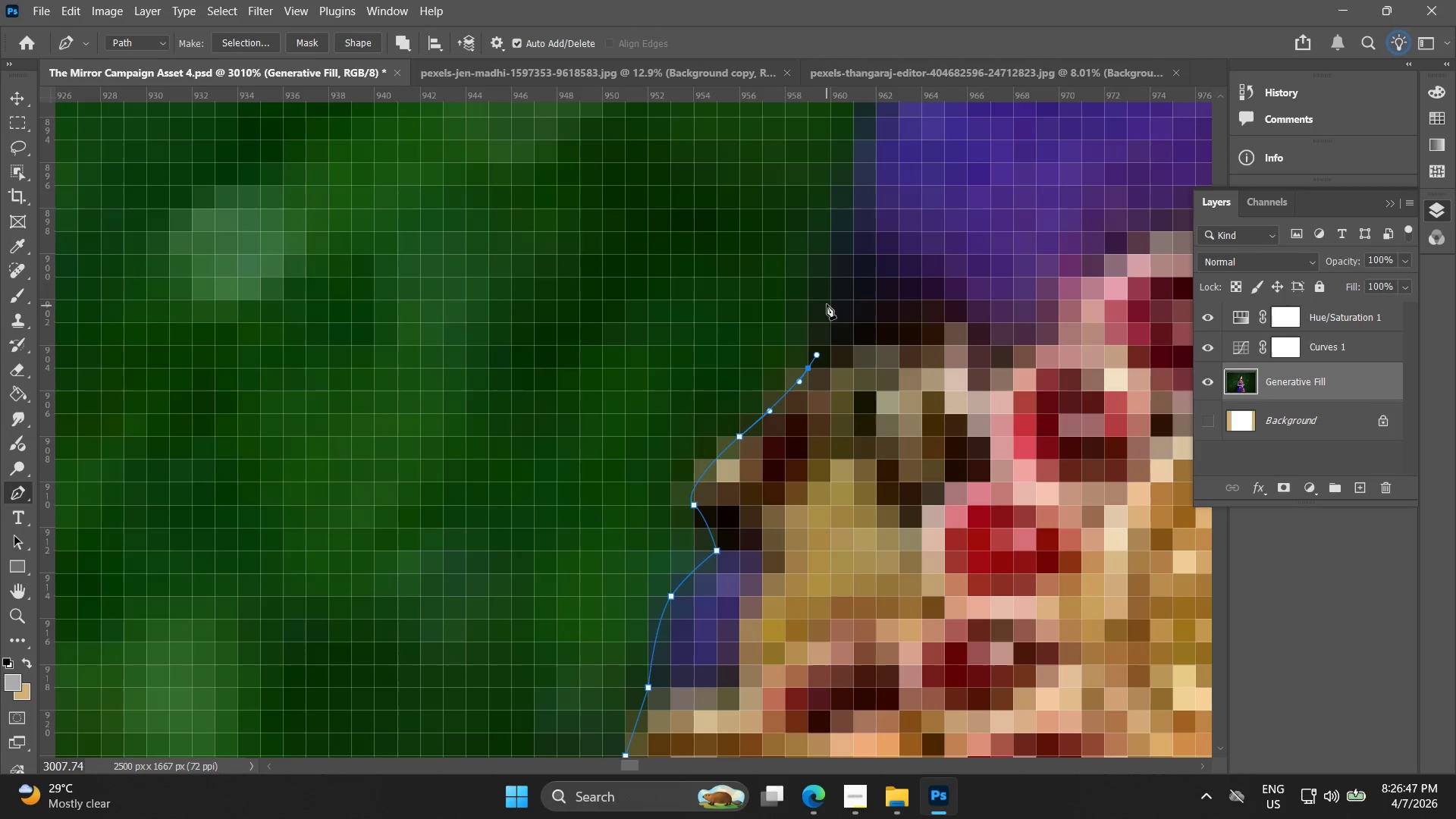 
left_click_drag(start_coordinate=[827, 303], to_coordinate=[834, 276])
 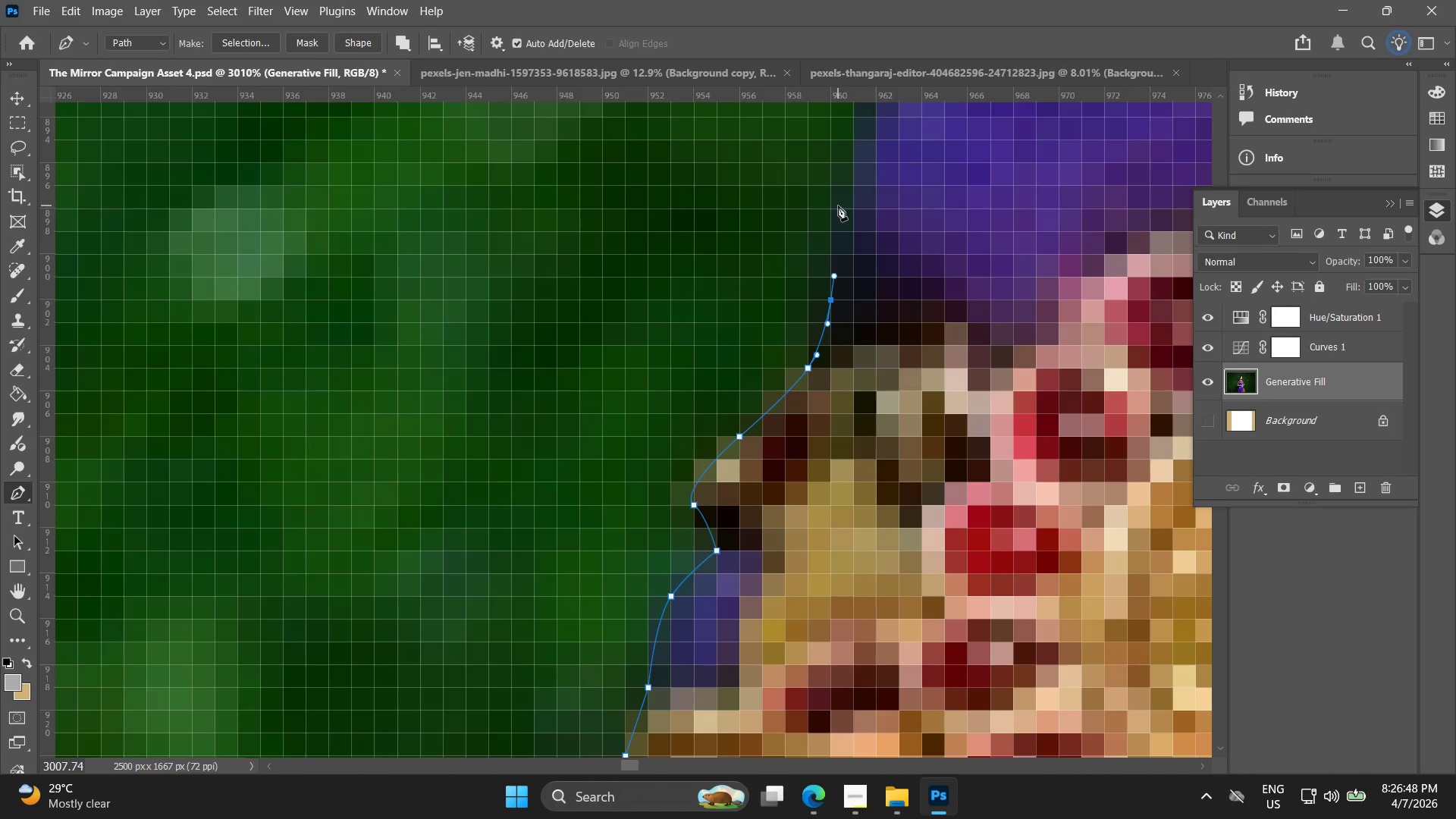 
left_click_drag(start_coordinate=[839, 203], to_coordinate=[848, 179])
 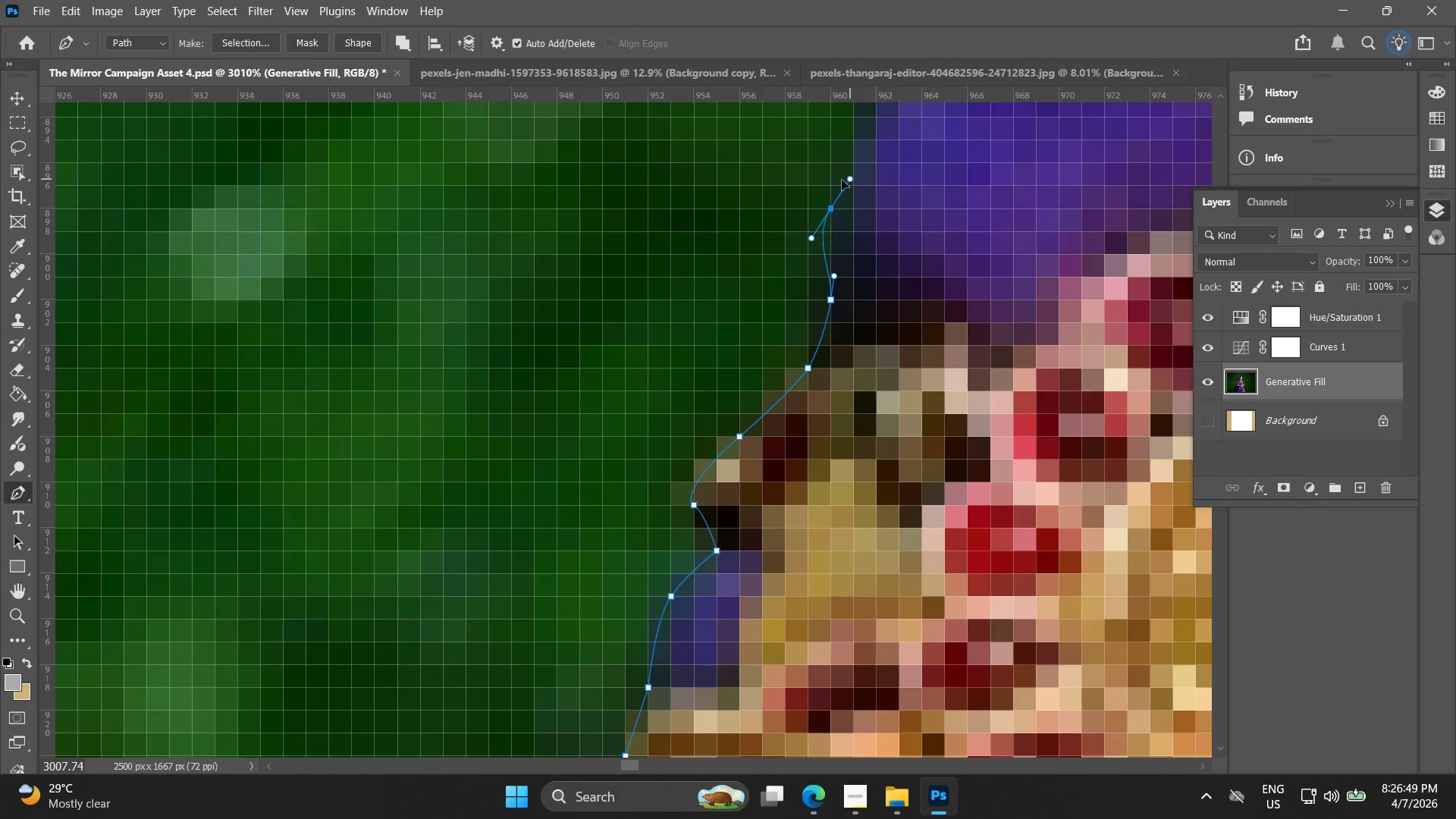 
key(Control+ControlLeft)
 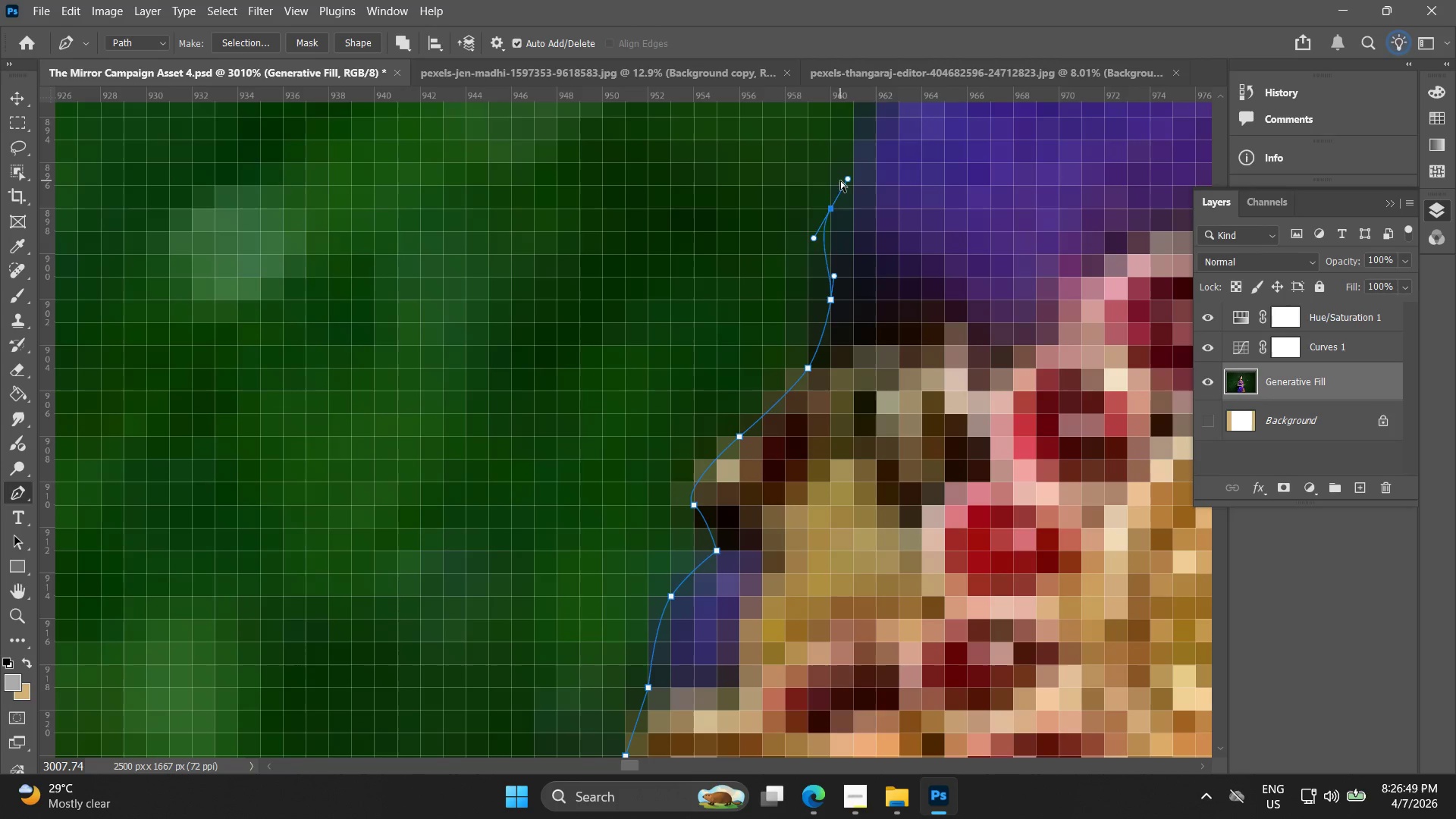 
key(Control+Z)
 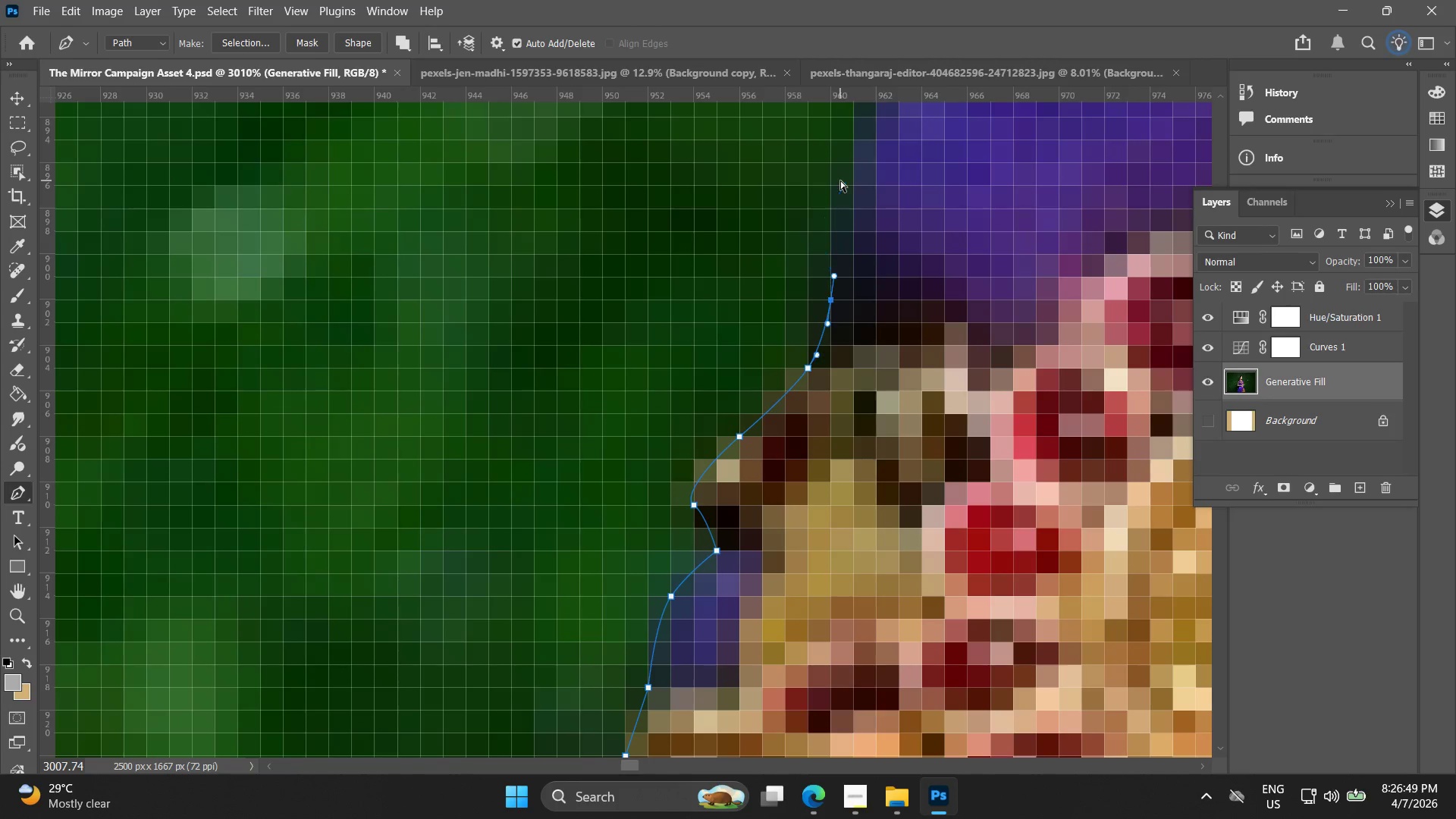 
left_click_drag(start_coordinate=[840, 180], to_coordinate=[849, 169])
 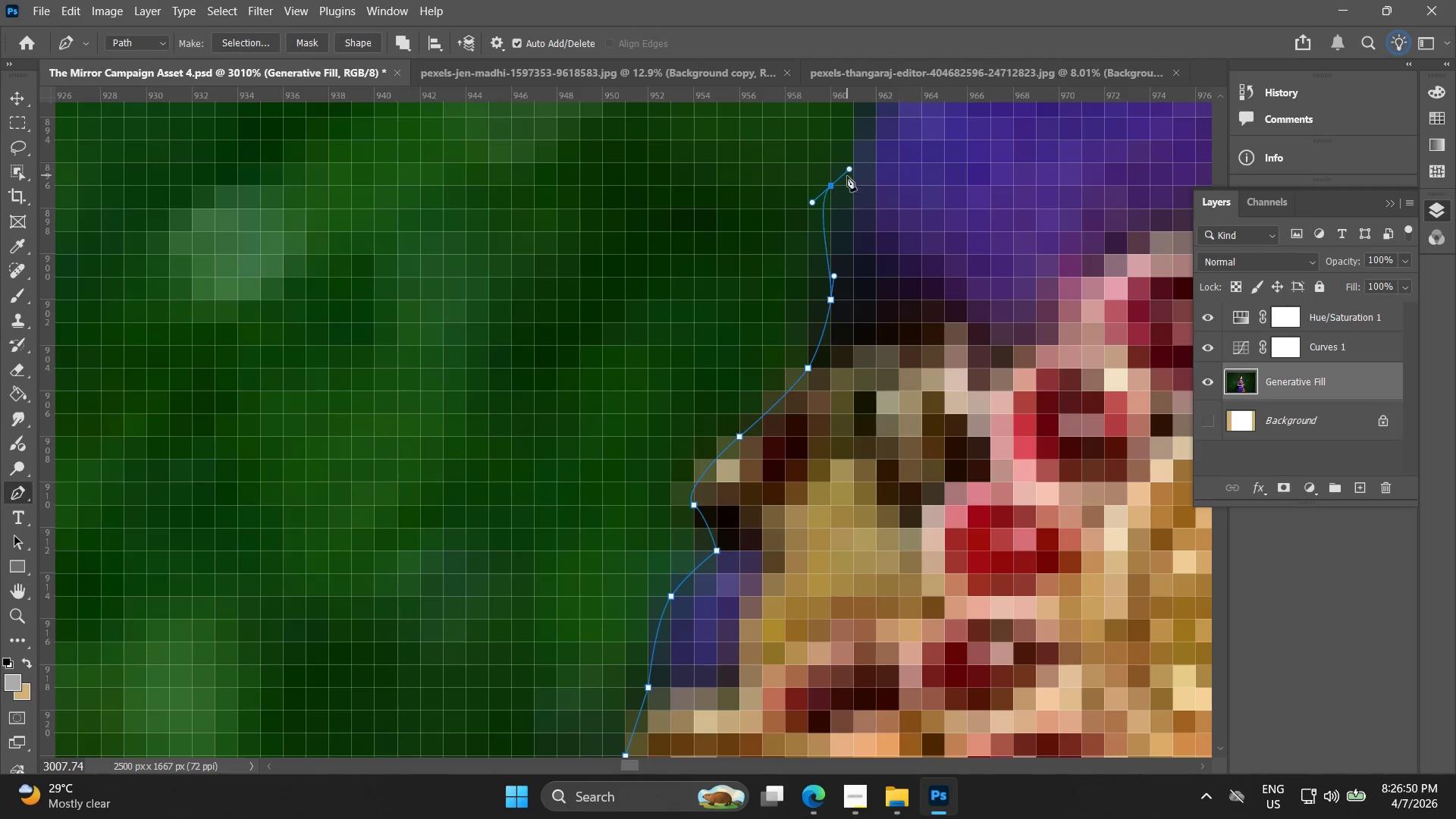 
key(Control+ControlLeft)
 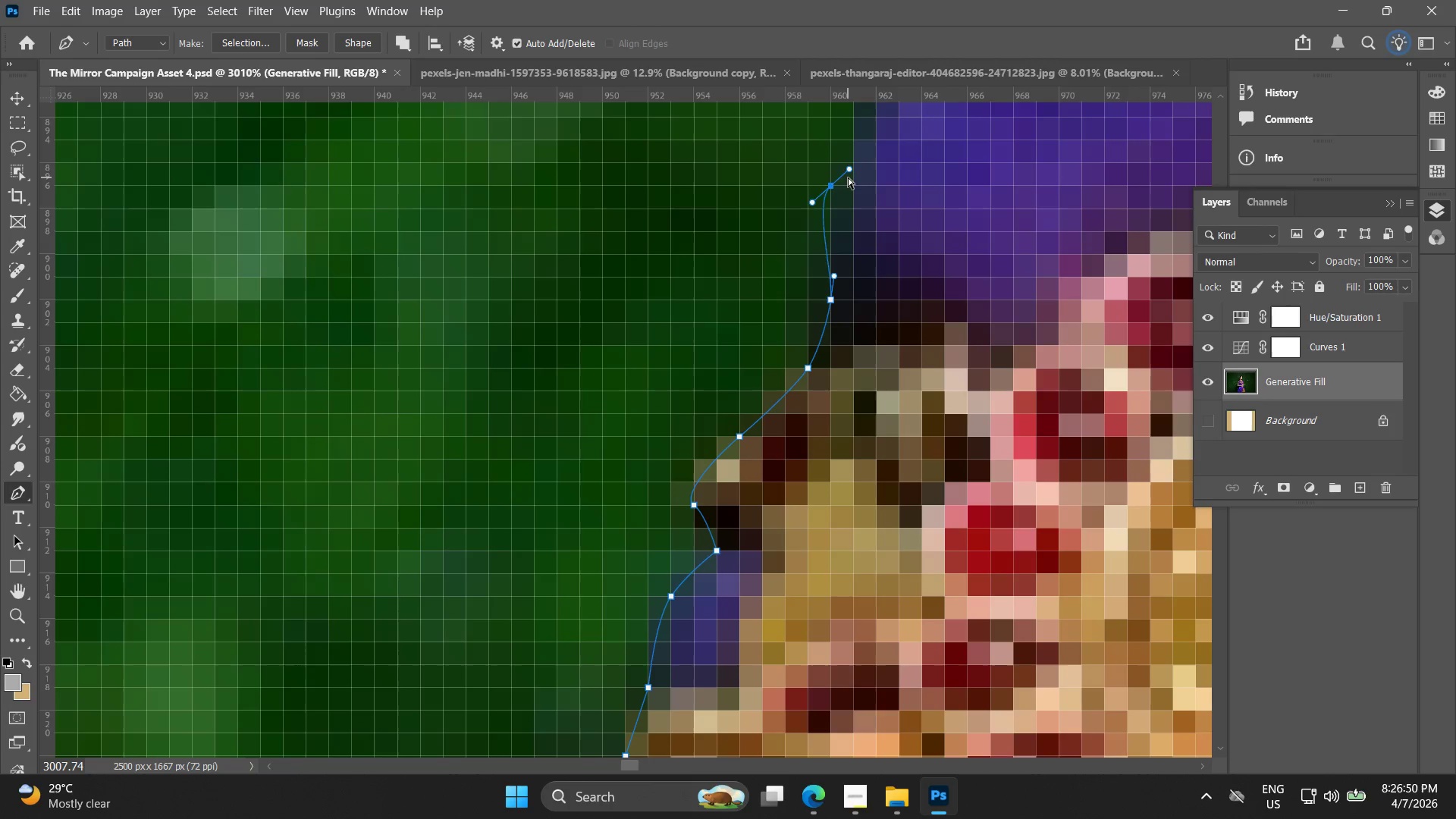 
key(Control+Z)
 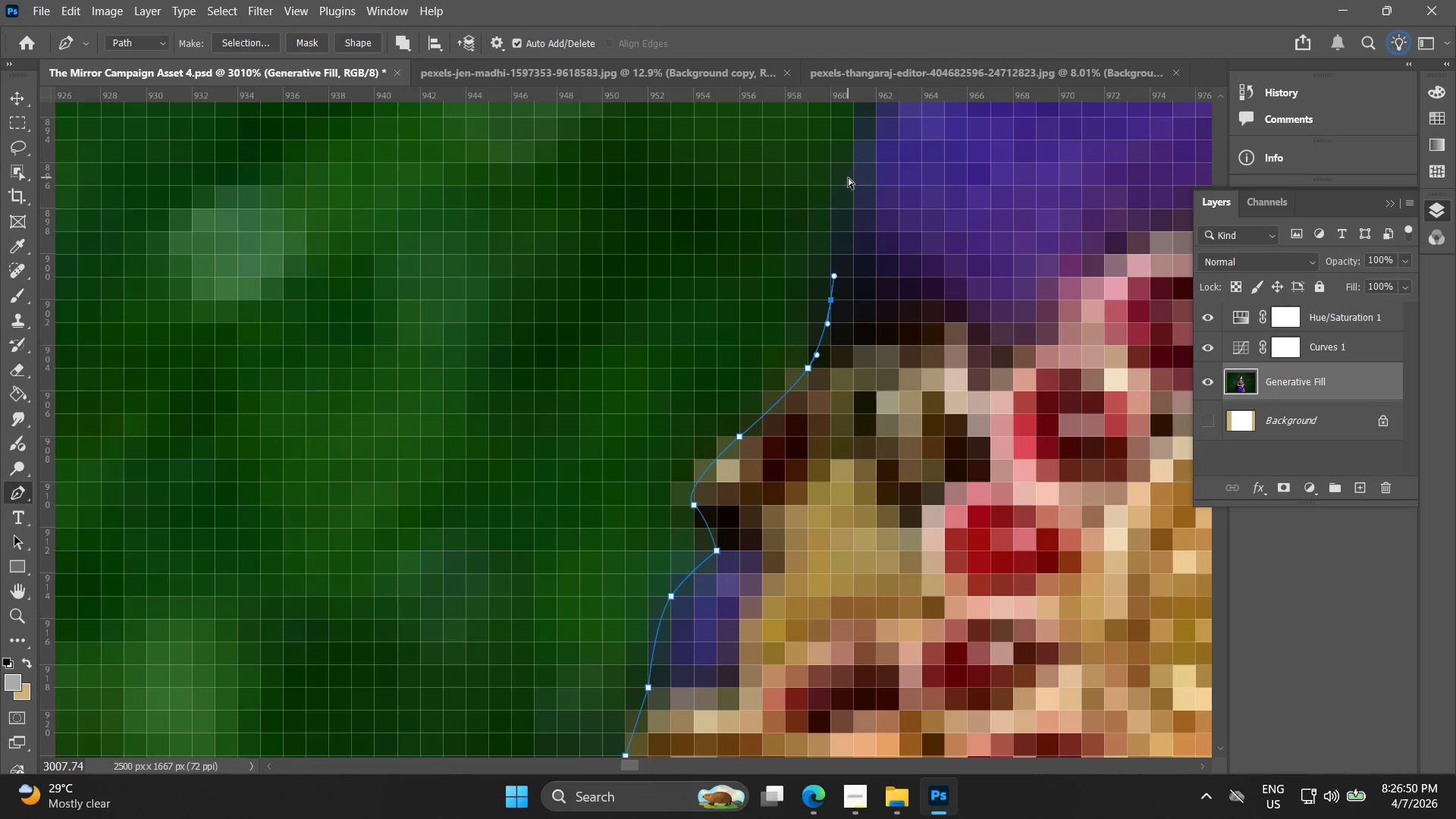 
left_click_drag(start_coordinate=[849, 177], to_coordinate=[860, 155])
 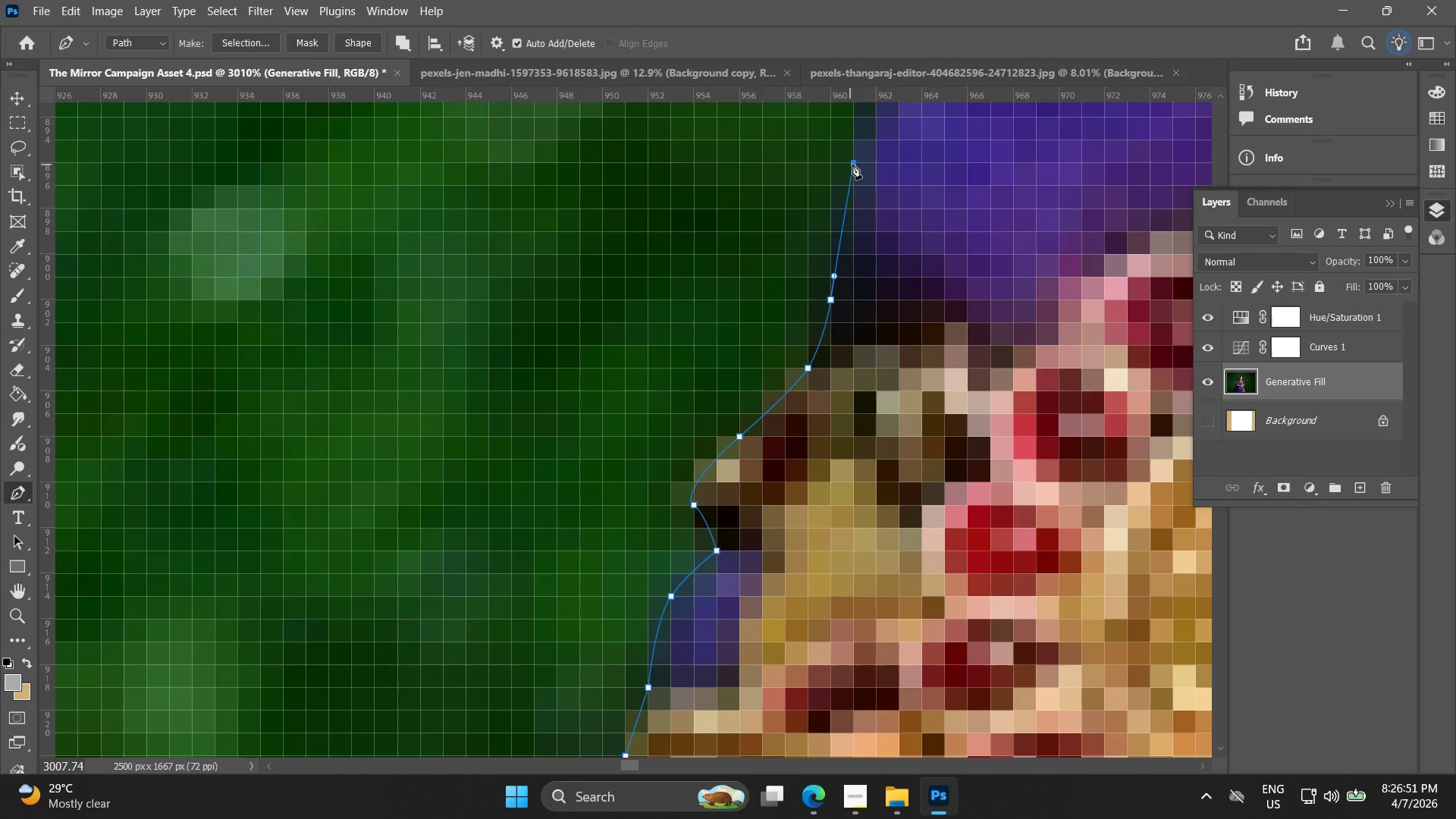 
key(Control+Z)
 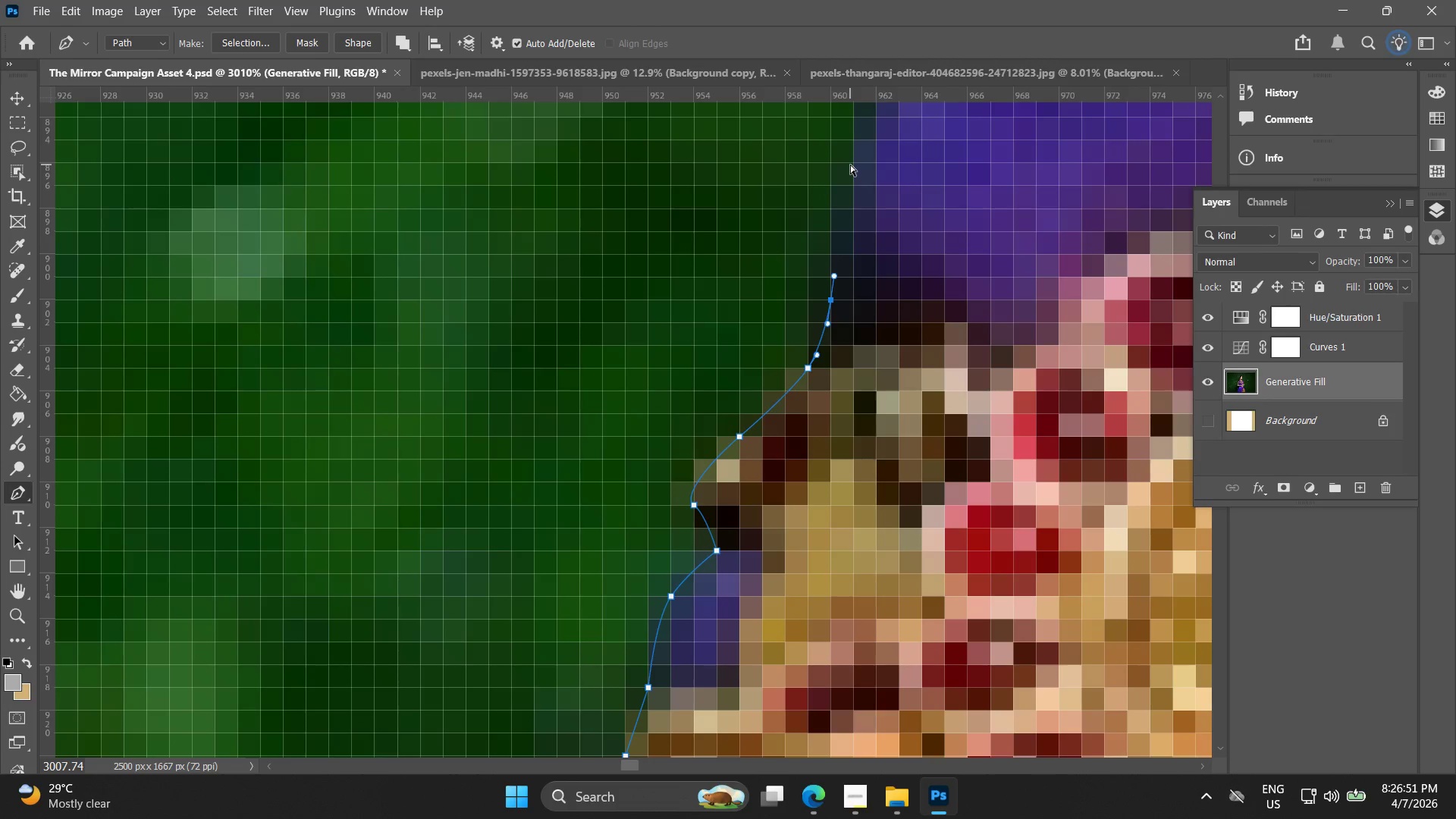 
left_click_drag(start_coordinate=[850, 165], to_coordinate=[857, 149])
 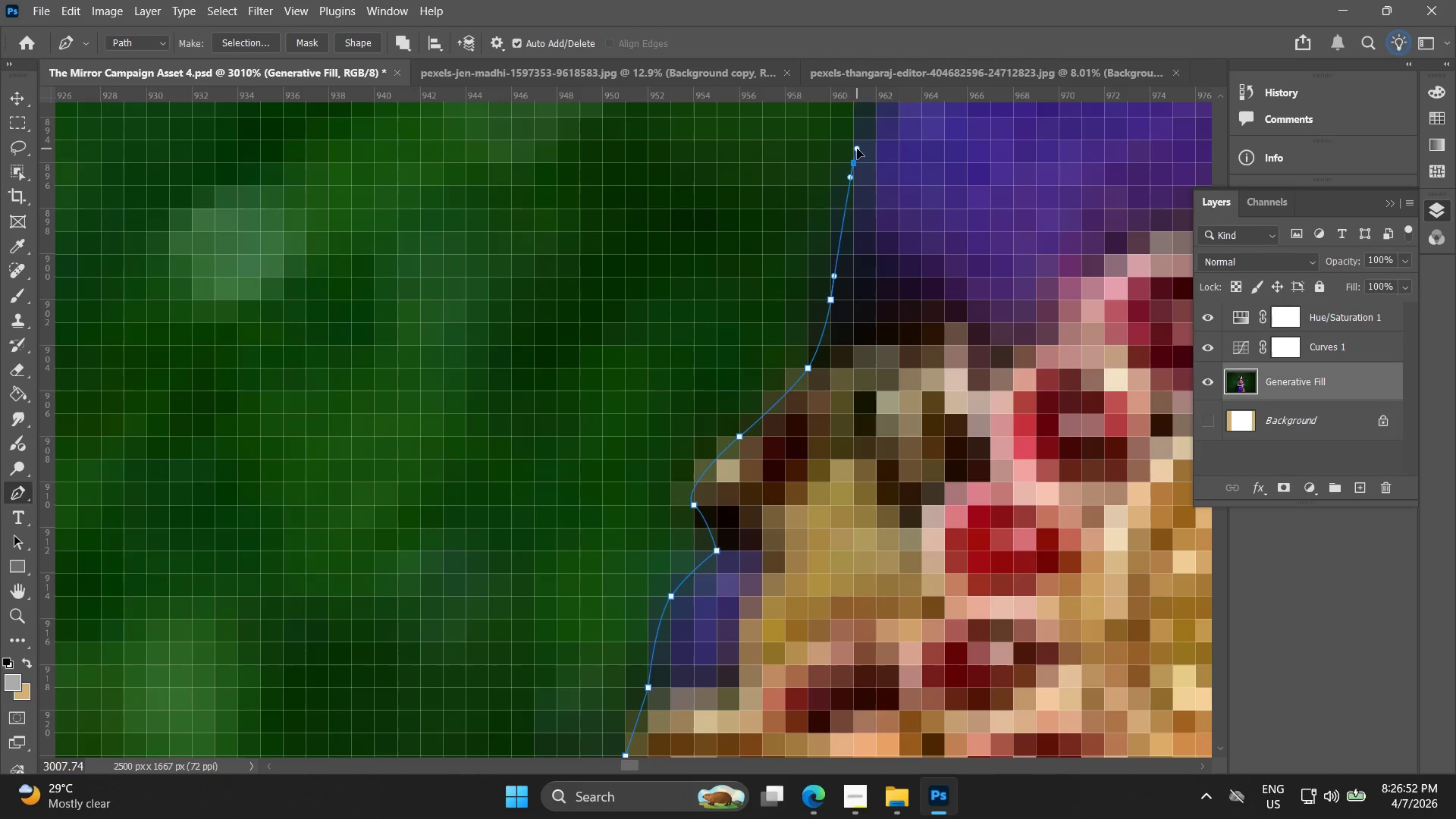 
hold_key(key=Space, duration=0.55)
 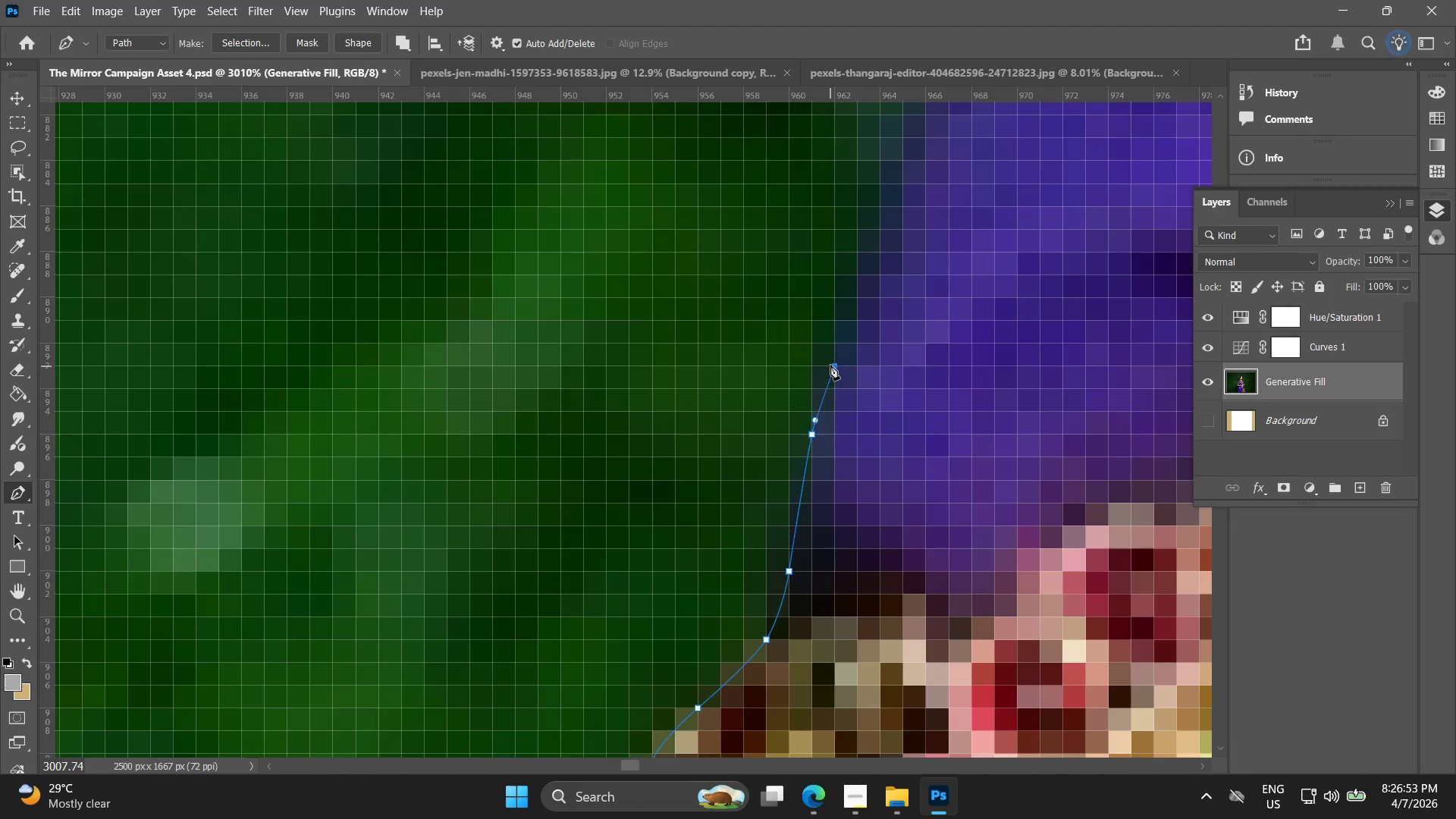 
left_click_drag(start_coordinate=[829, 192], to_coordinate=[787, 463])
 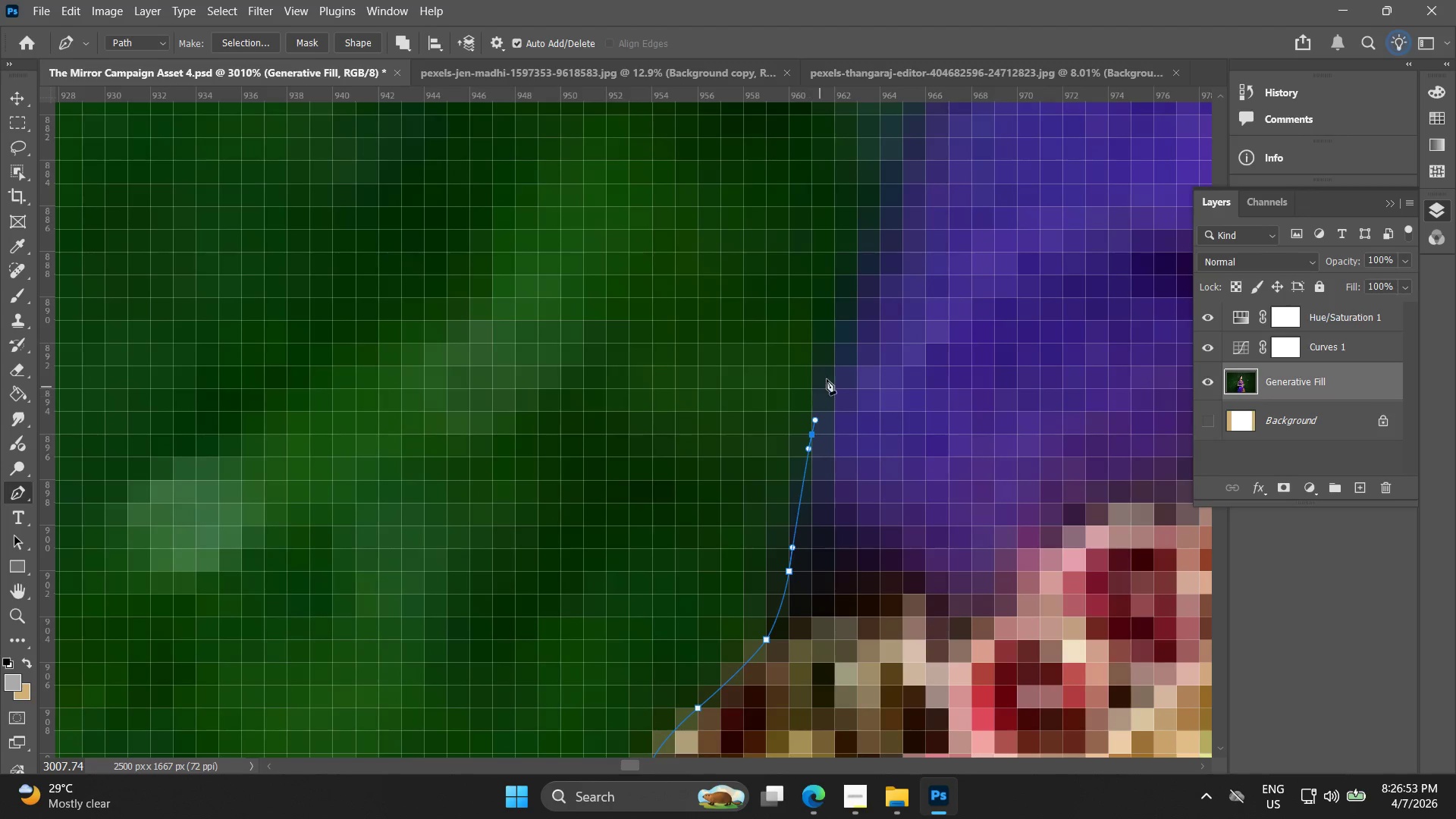 
left_click_drag(start_coordinate=[830, 366], to_coordinate=[844, 325])
 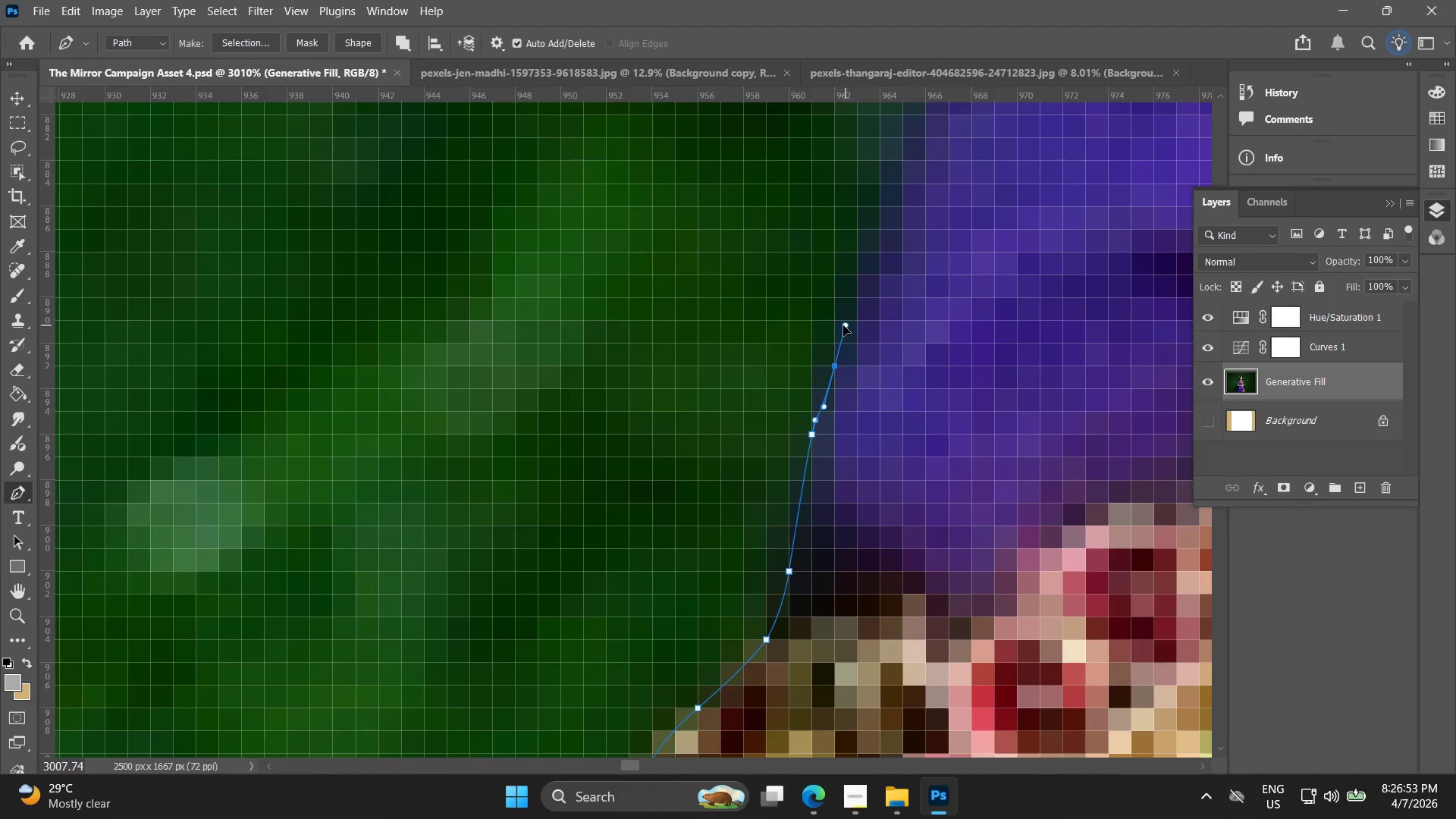 
key(Control+ControlLeft)
 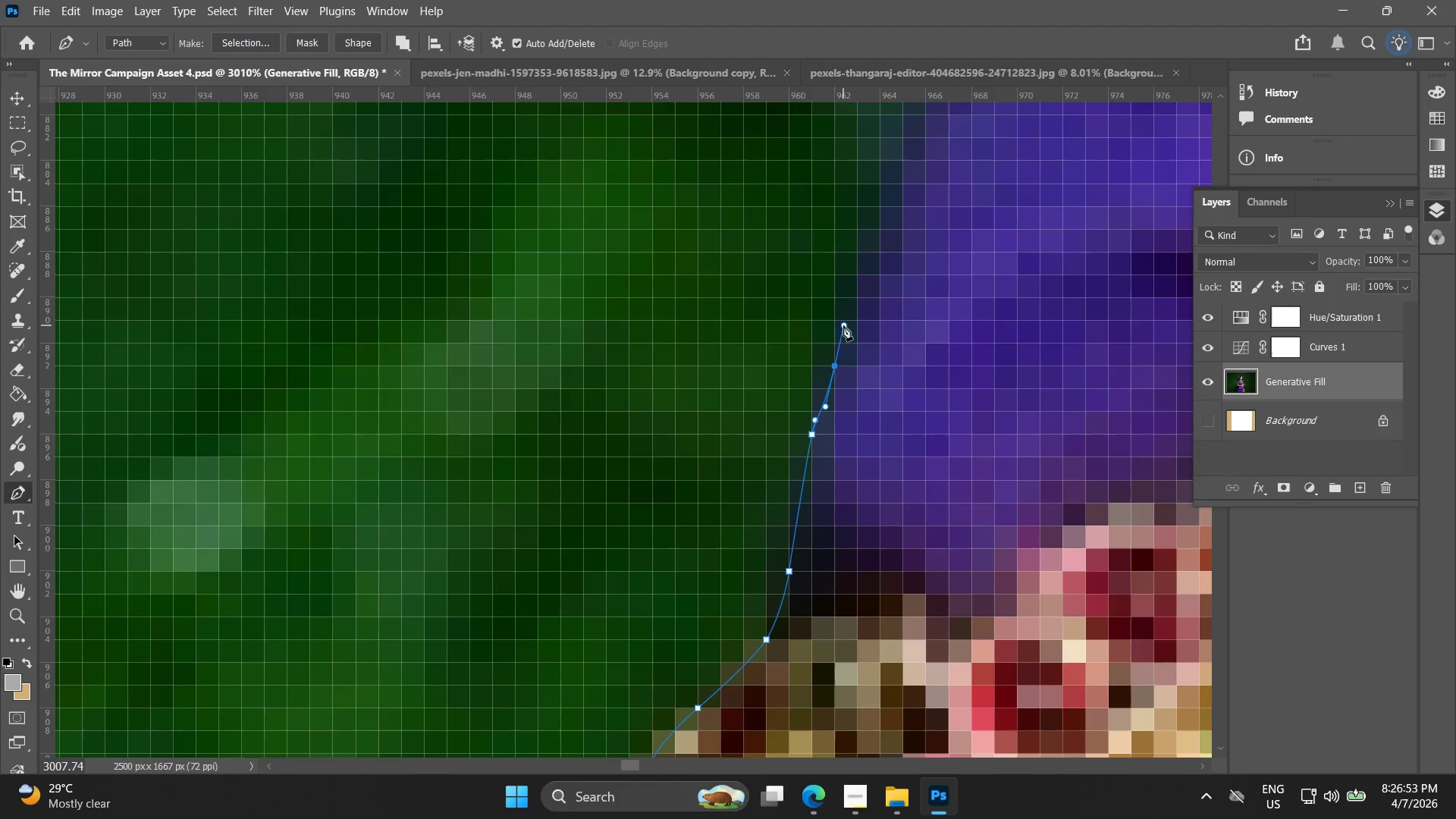 
key(Control+Z)
 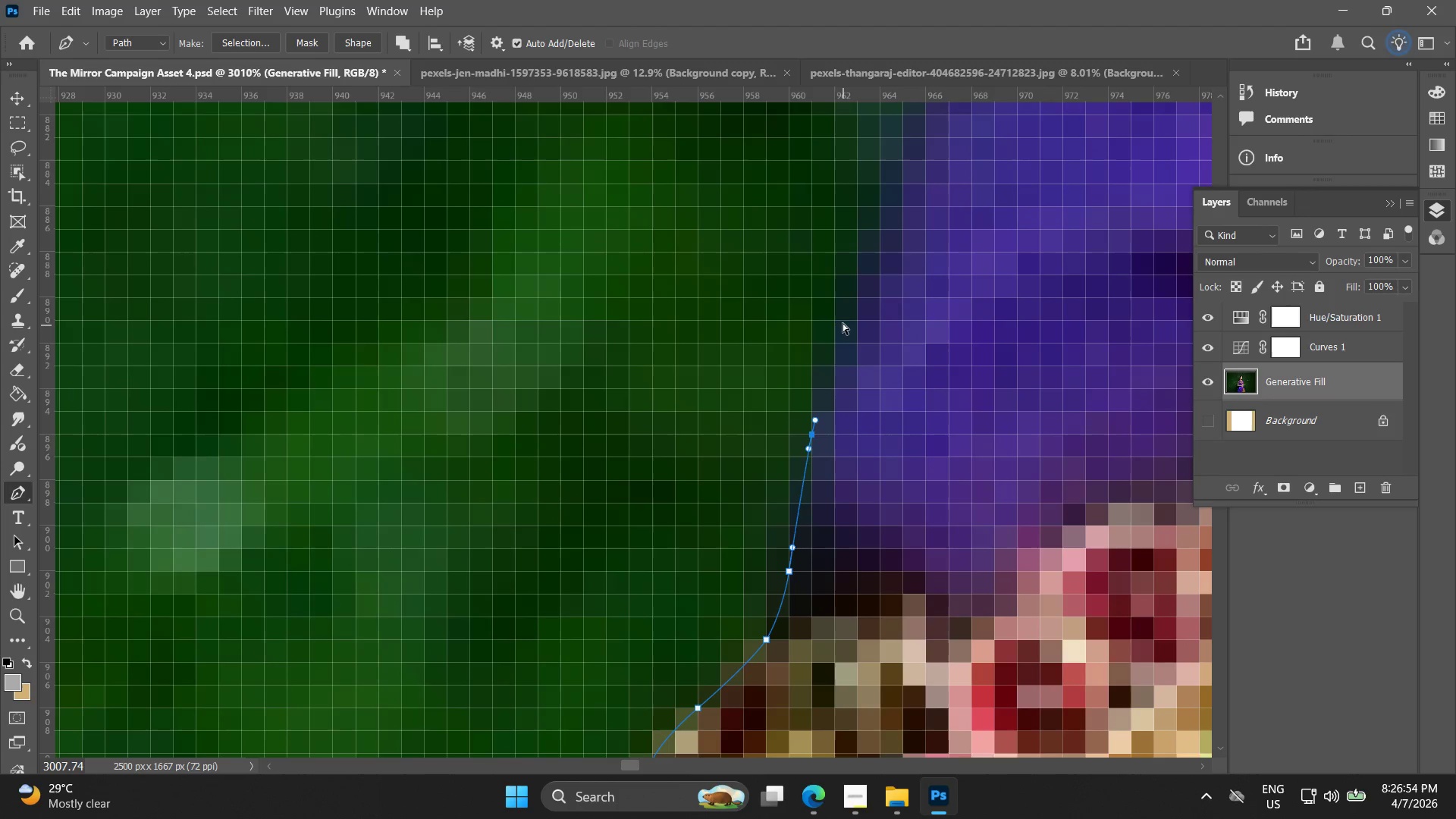 
left_click_drag(start_coordinate=[843, 321], to_coordinate=[849, 281])
 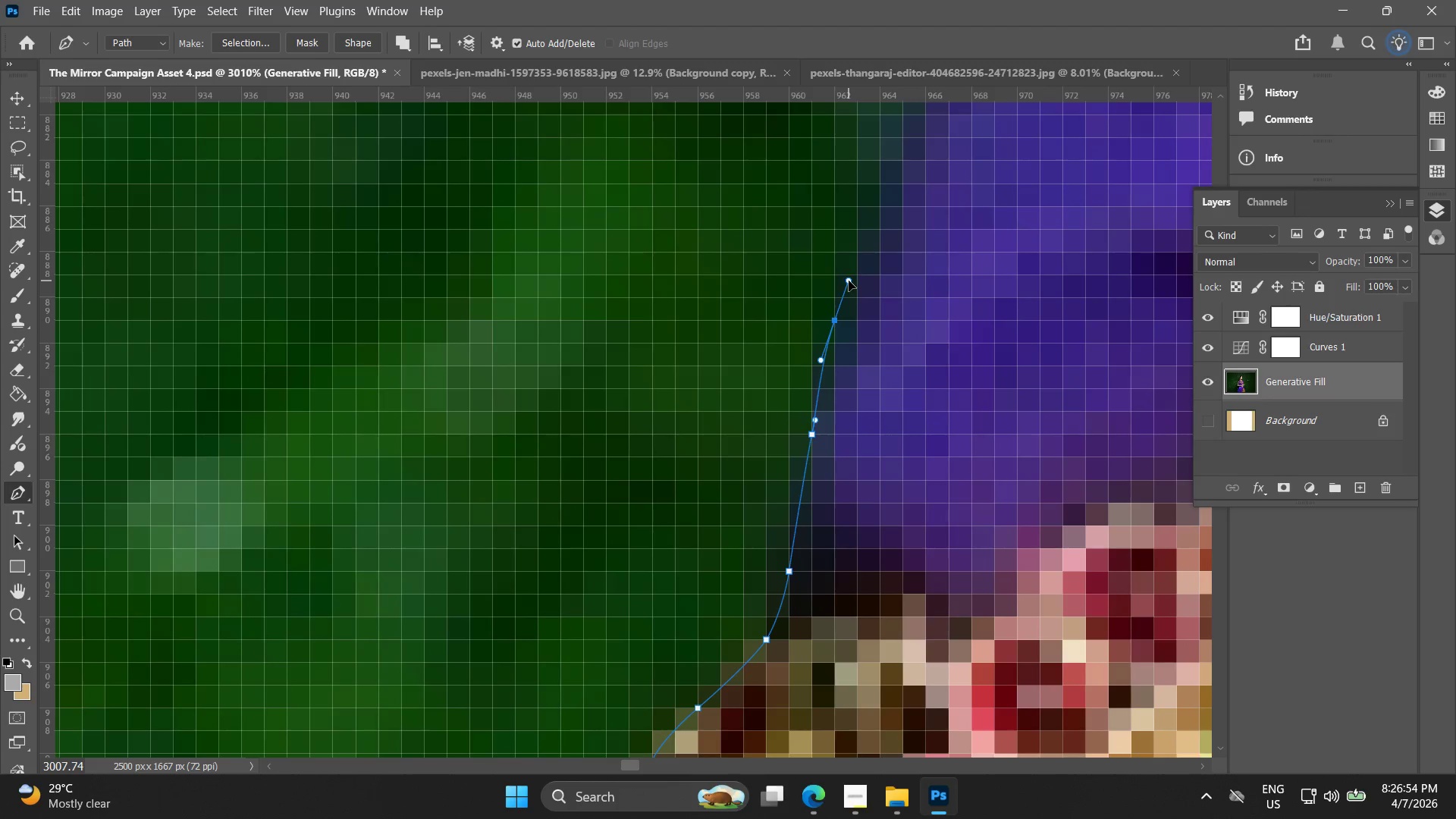 
hold_key(key=Space, duration=0.52)
 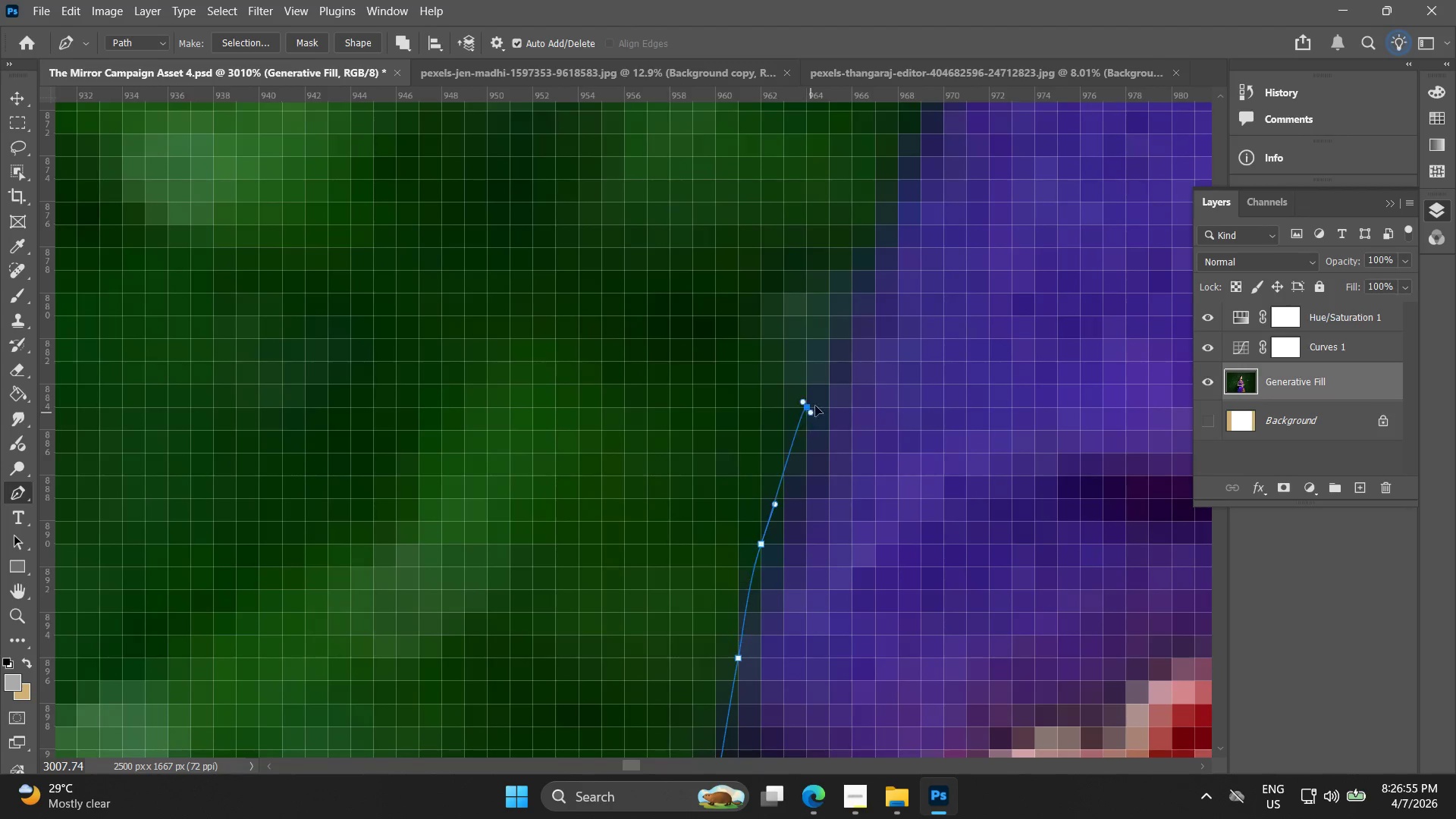 
left_click_drag(start_coordinate=[847, 275], to_coordinate=[774, 499])
 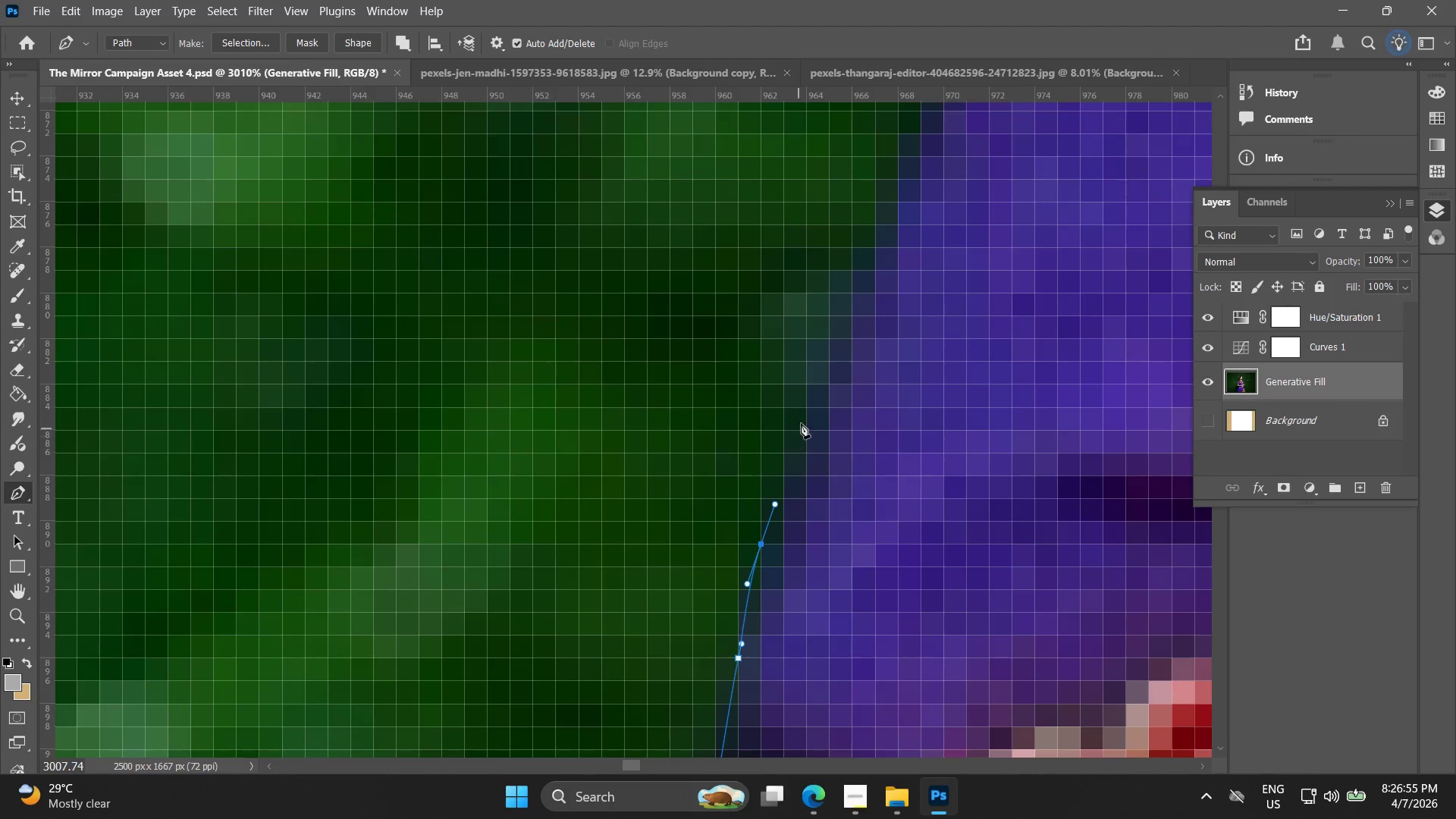 
left_click_drag(start_coordinate=[806, 416], to_coordinate=[817, 399])
 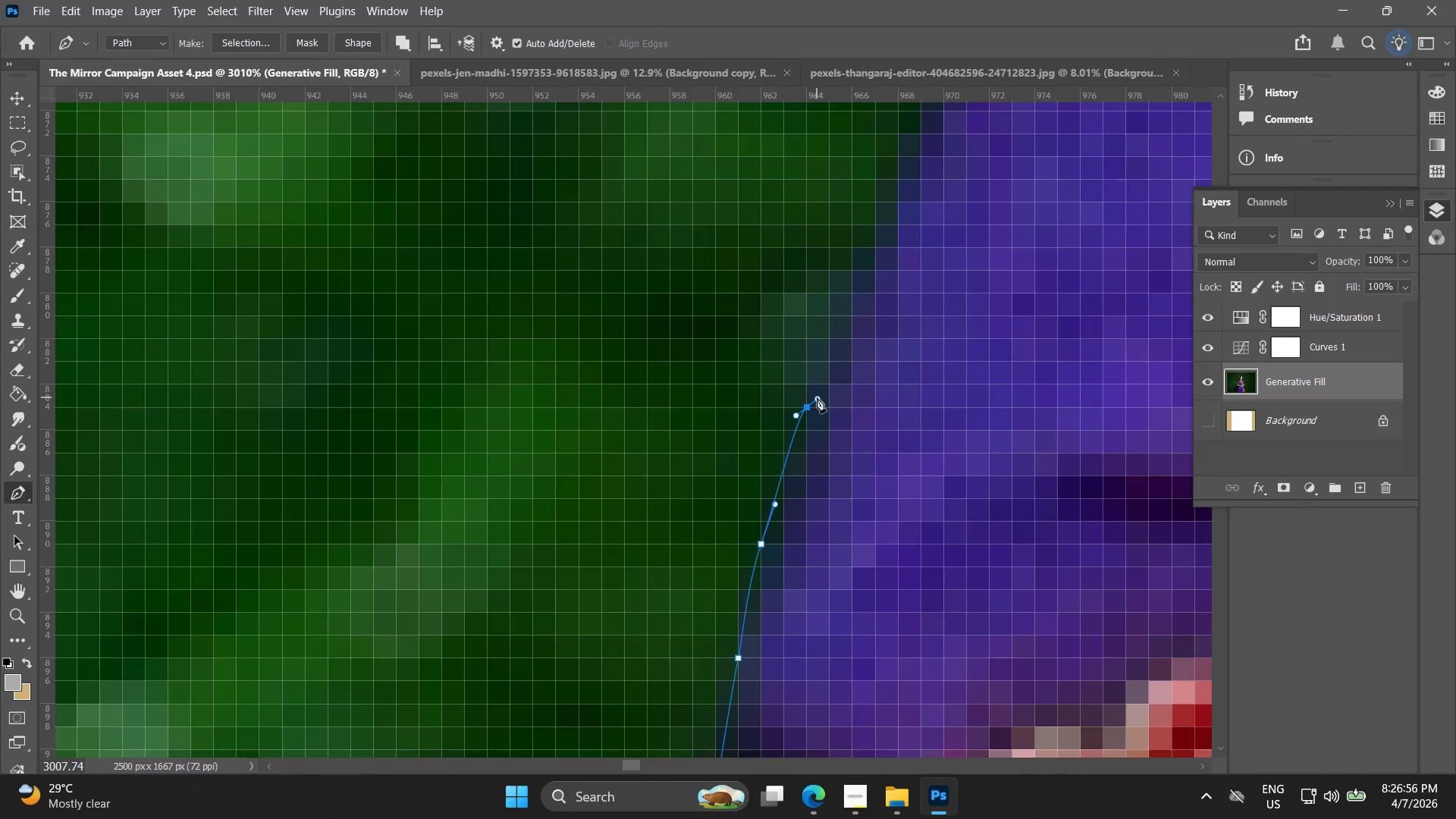 
key(Control+ControlLeft)
 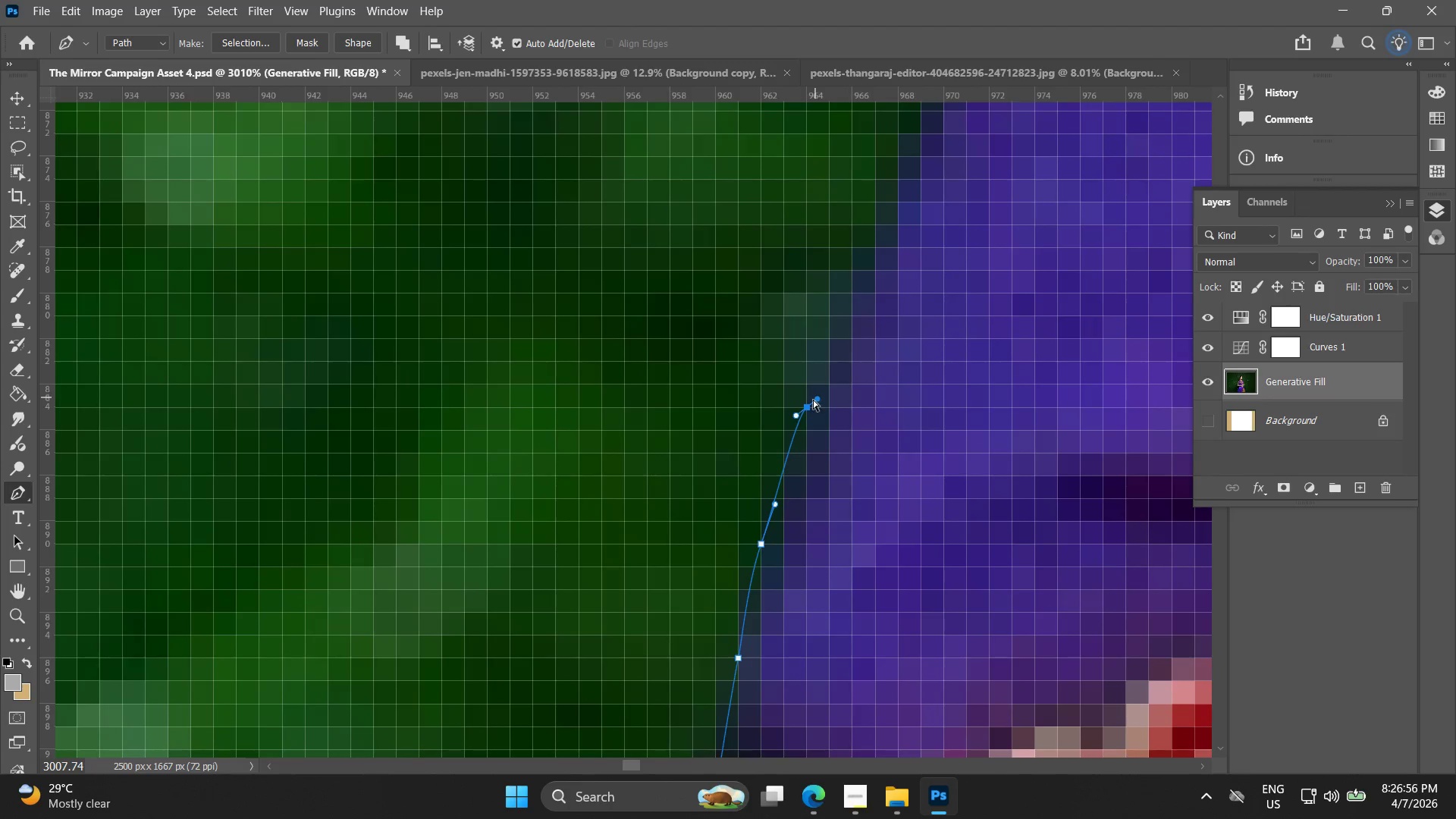 
key(Control+Z)
 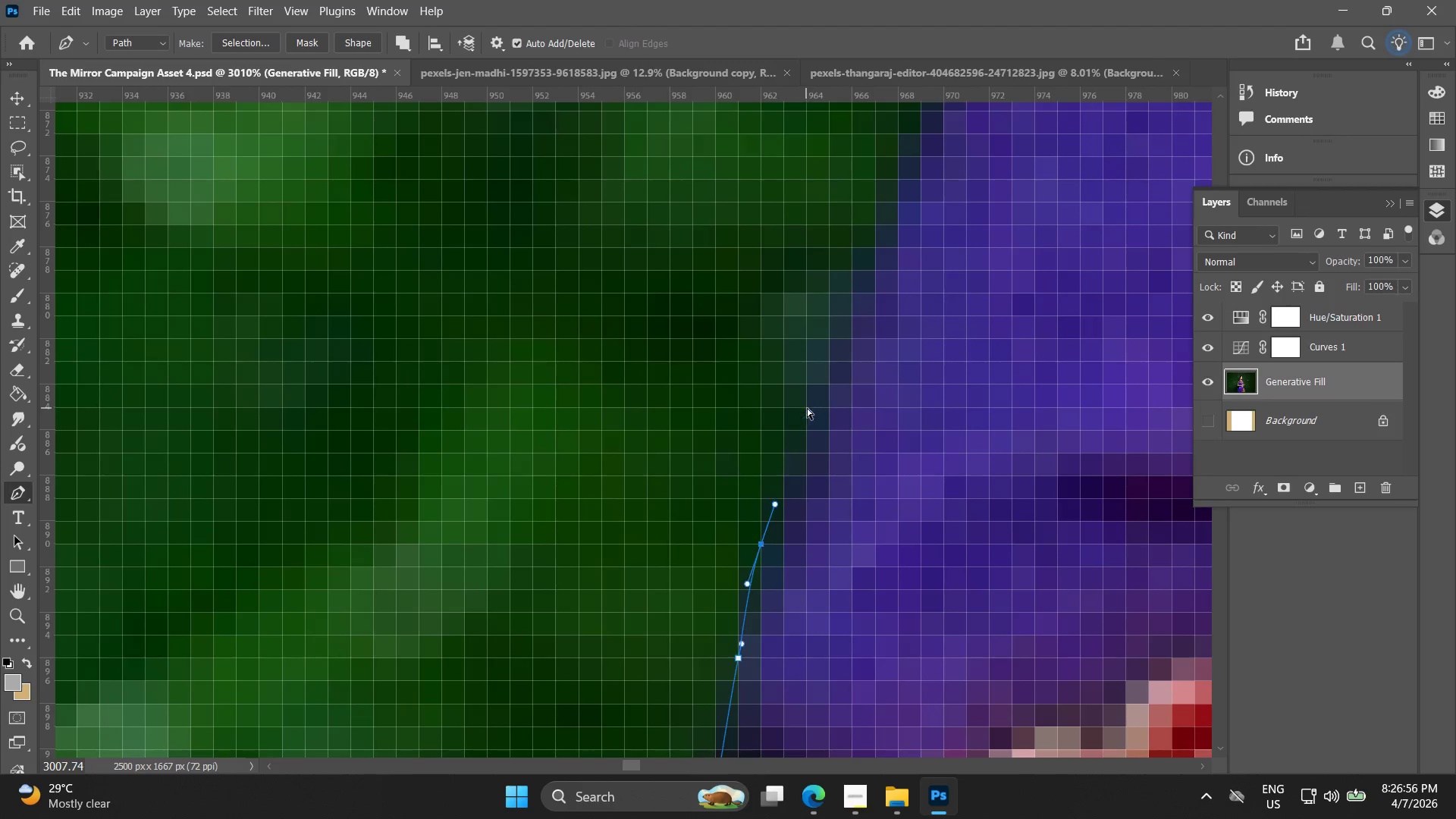 
left_click_drag(start_coordinate=[812, 393], to_coordinate=[829, 340])
 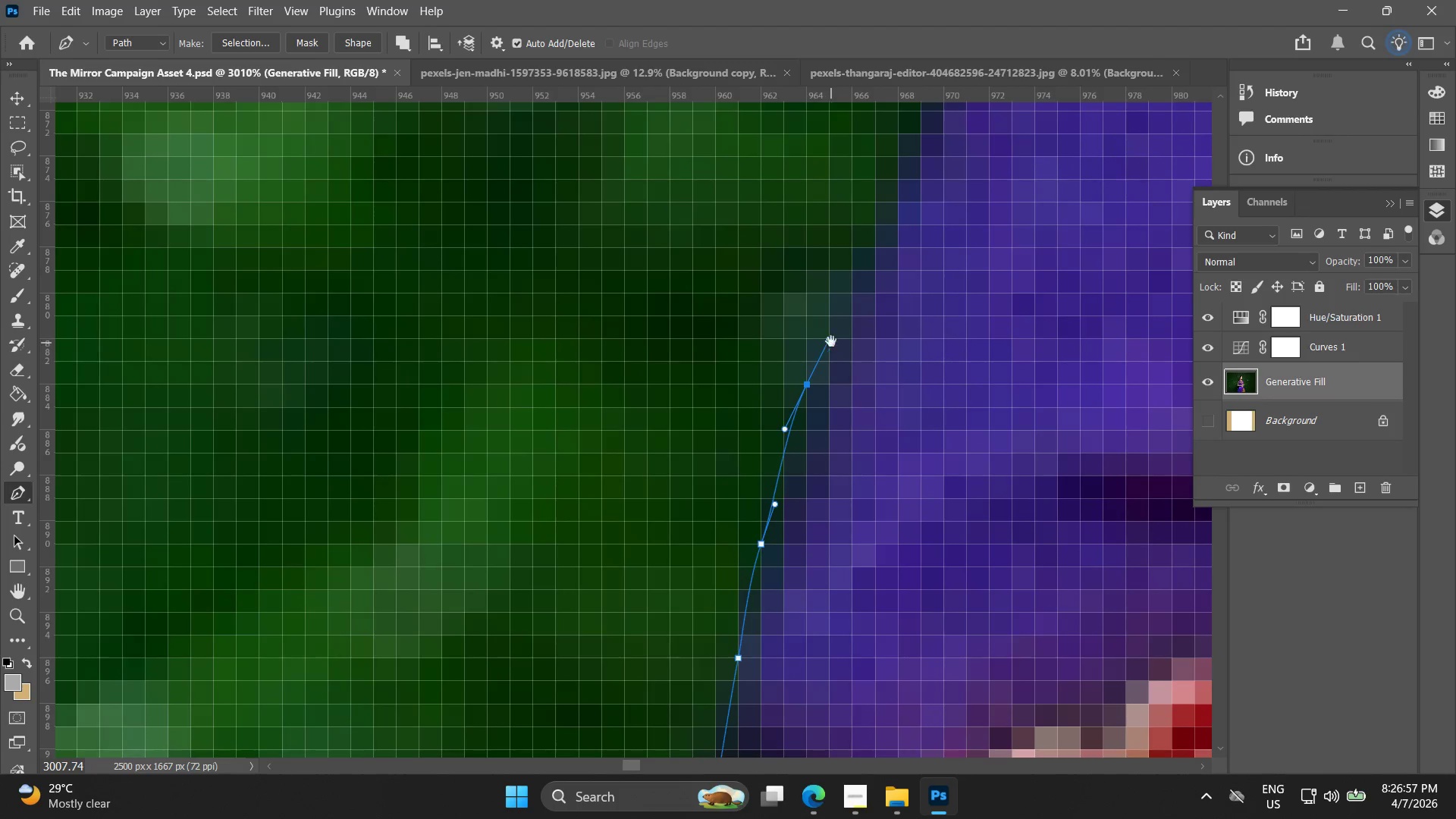 
hold_key(key=Space, duration=0.5)
 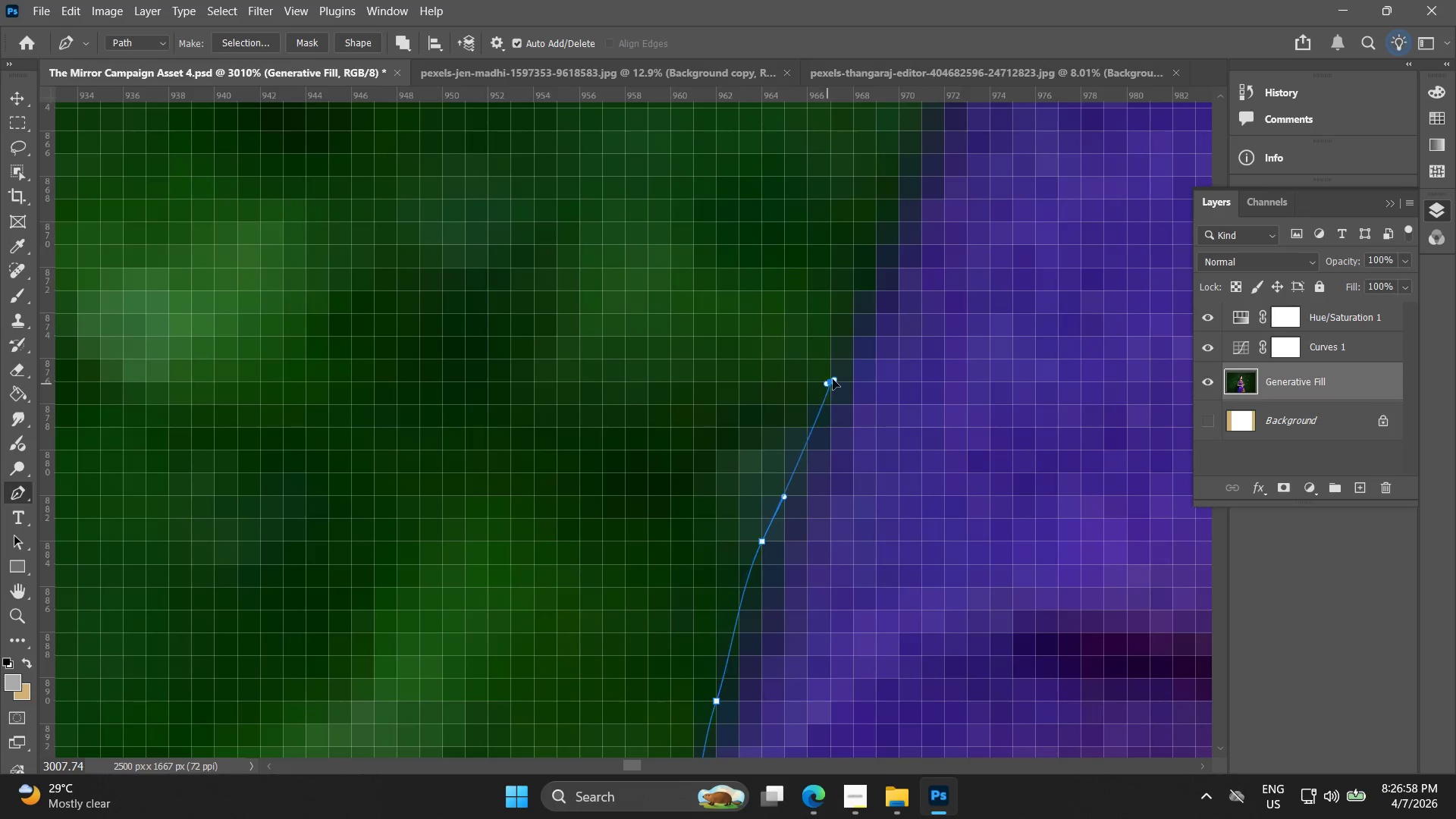 
left_click_drag(start_coordinate=[838, 333], to_coordinate=[793, 490])
 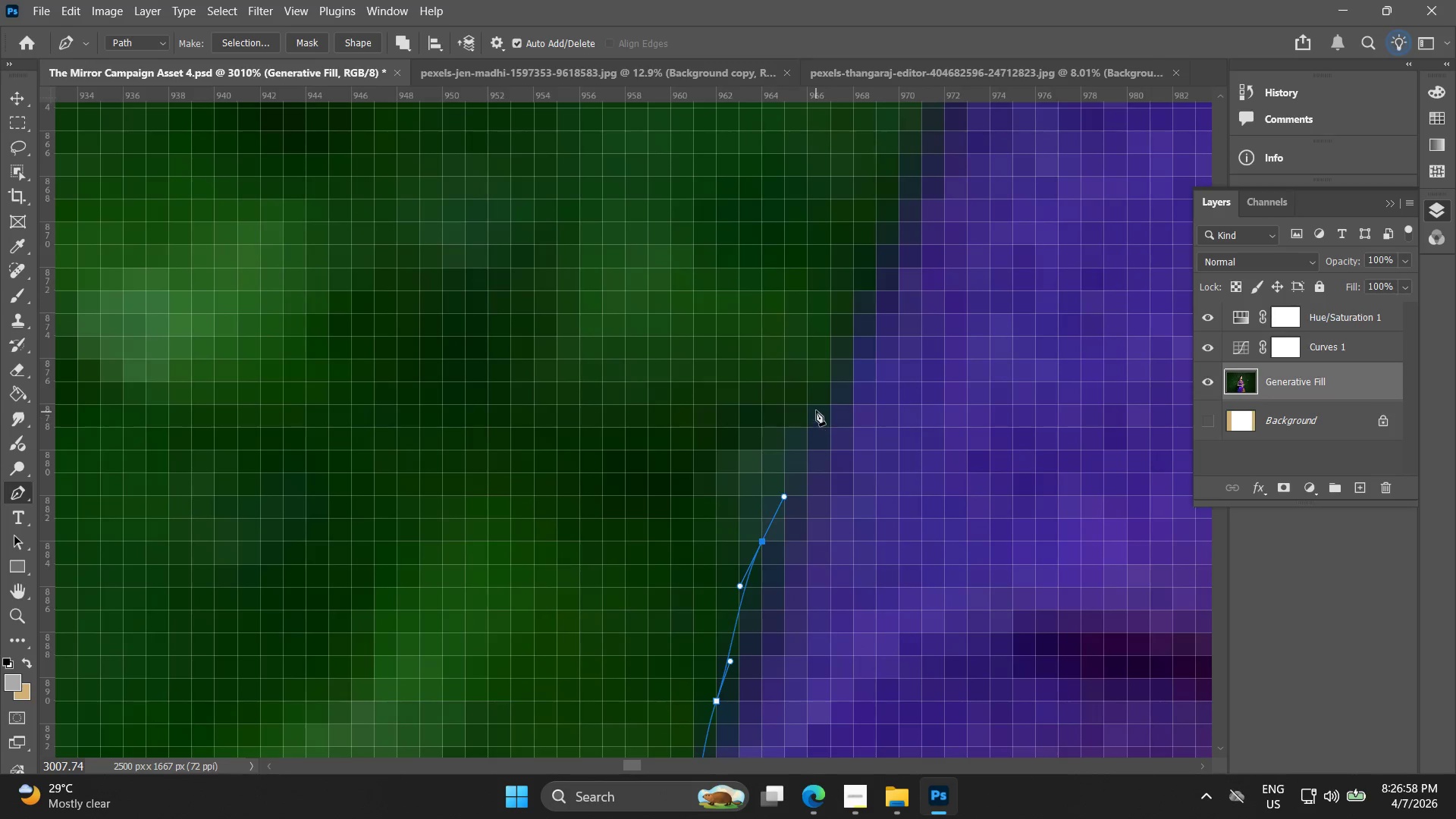 
left_click_drag(start_coordinate=[821, 387], to_coordinate=[841, 346])
 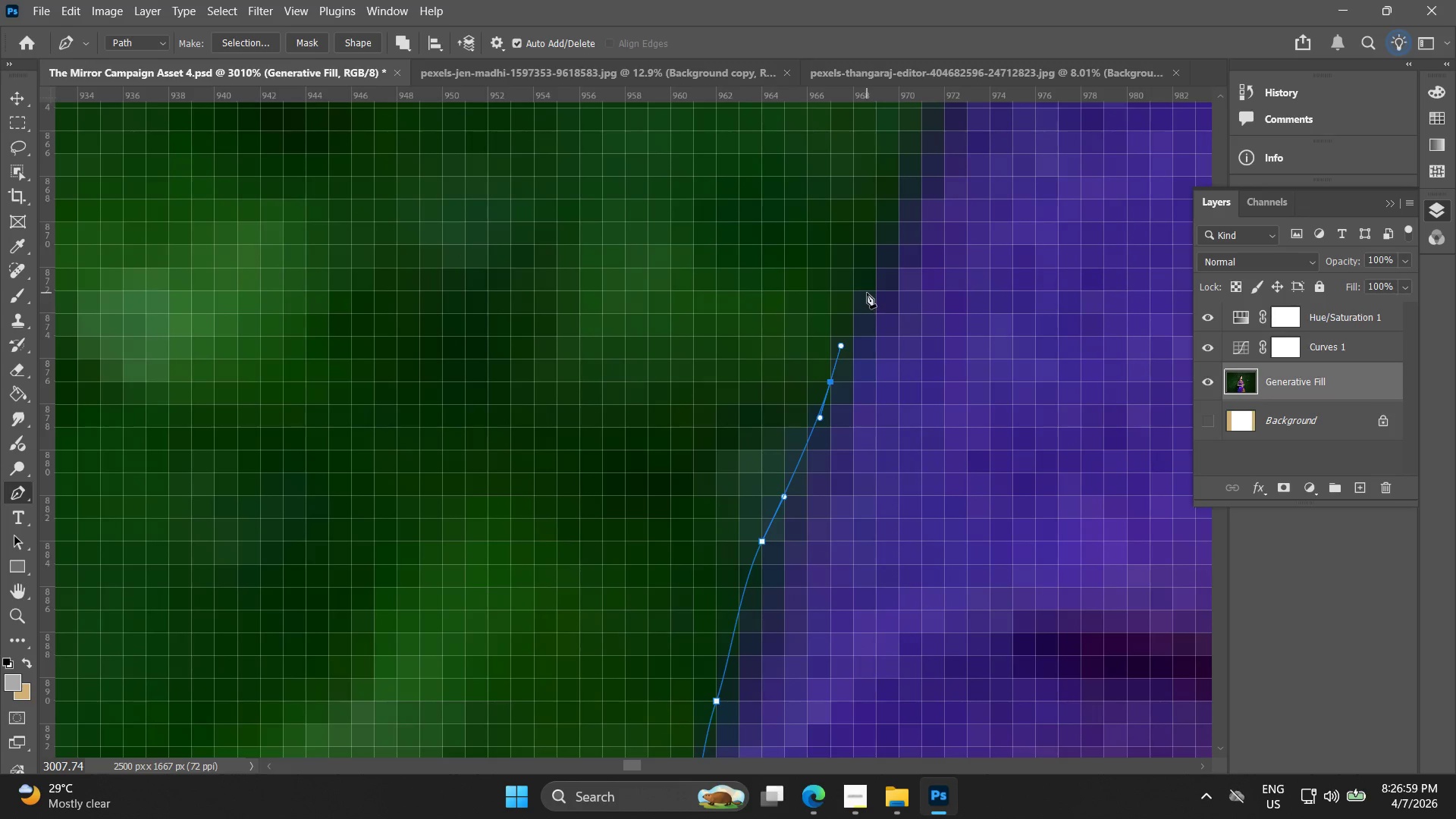 
left_click_drag(start_coordinate=[871, 289], to_coordinate=[877, 279])
 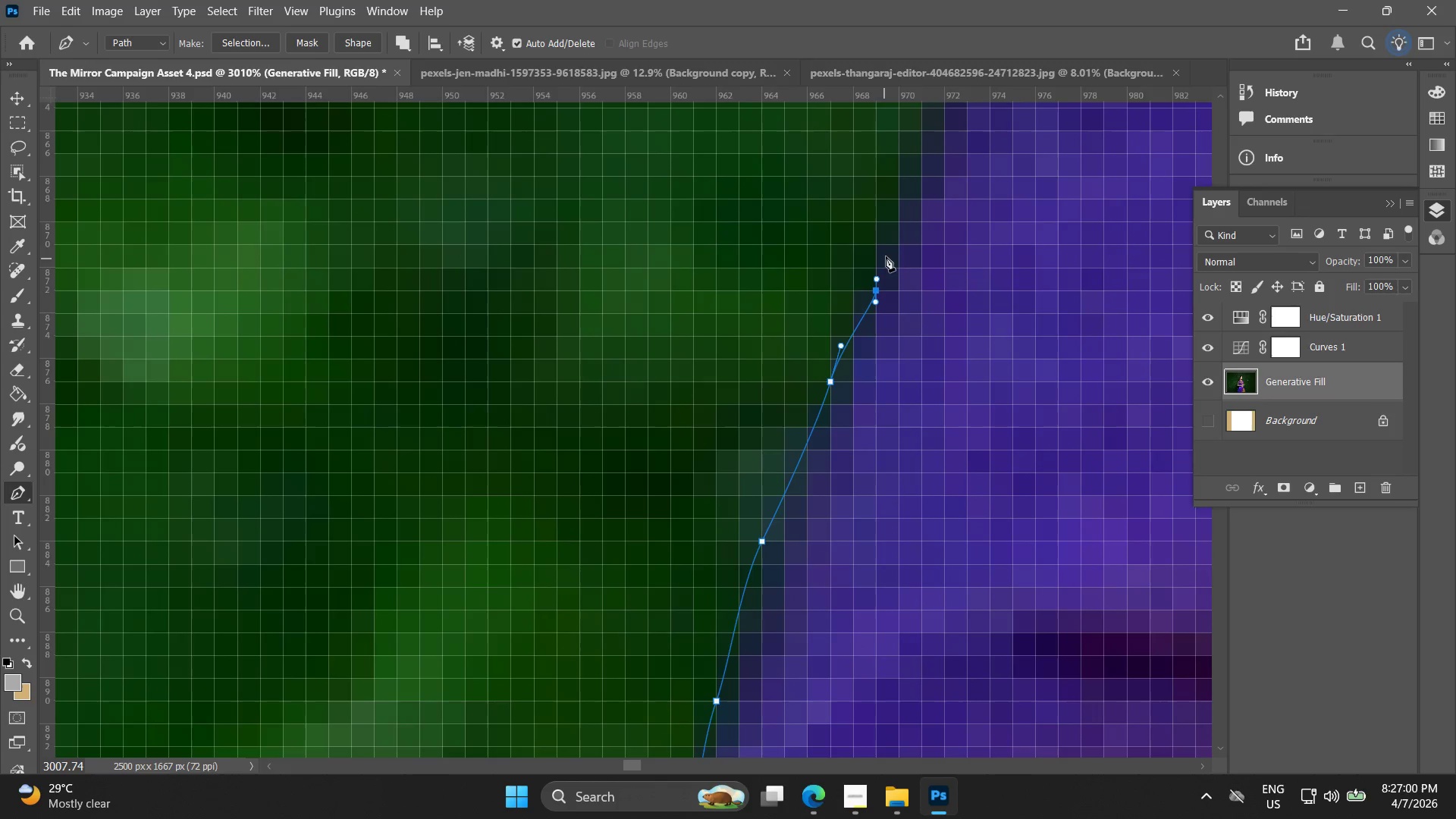 
key(Control+ControlLeft)
 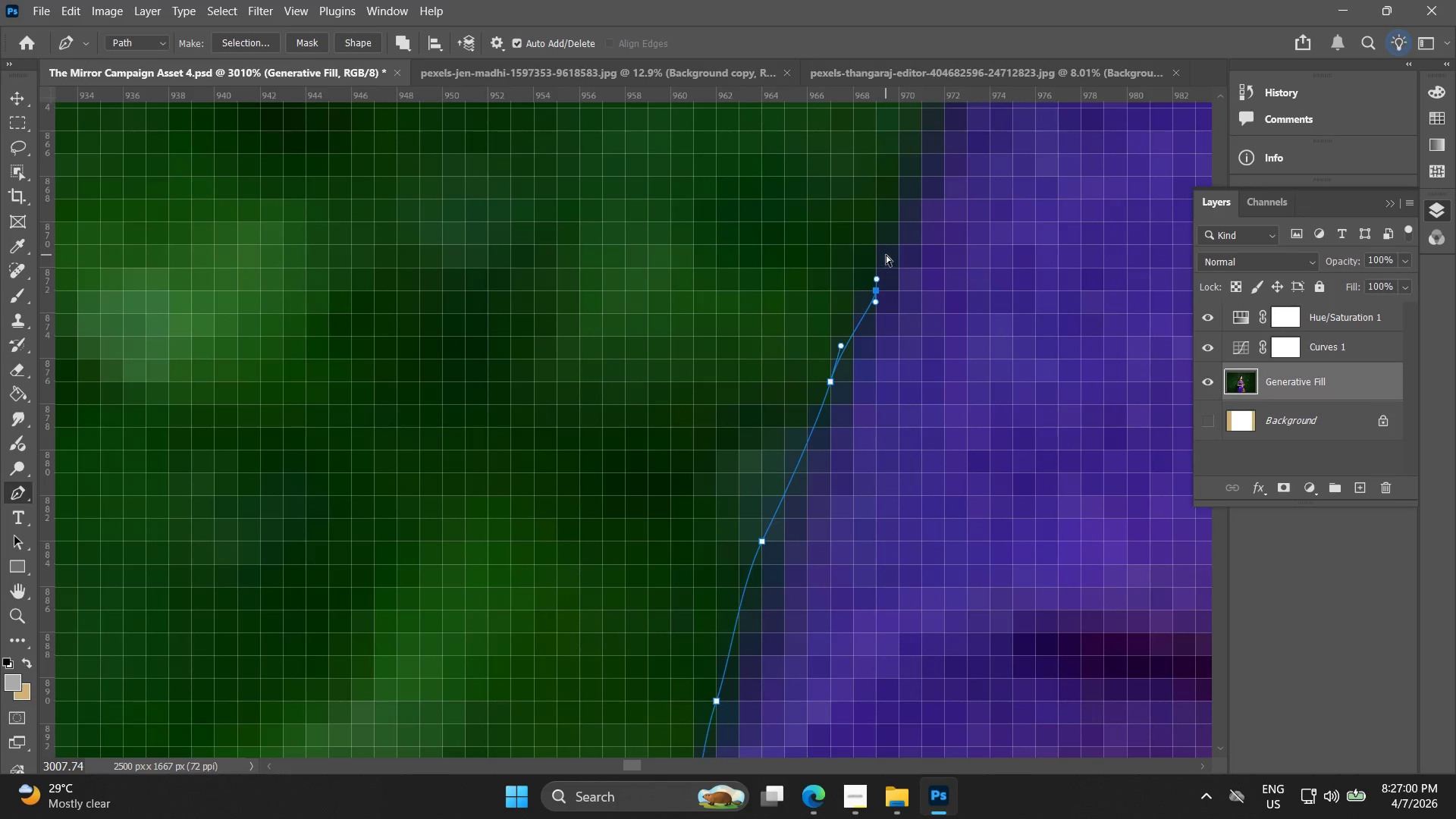 
key(Control+Z)
 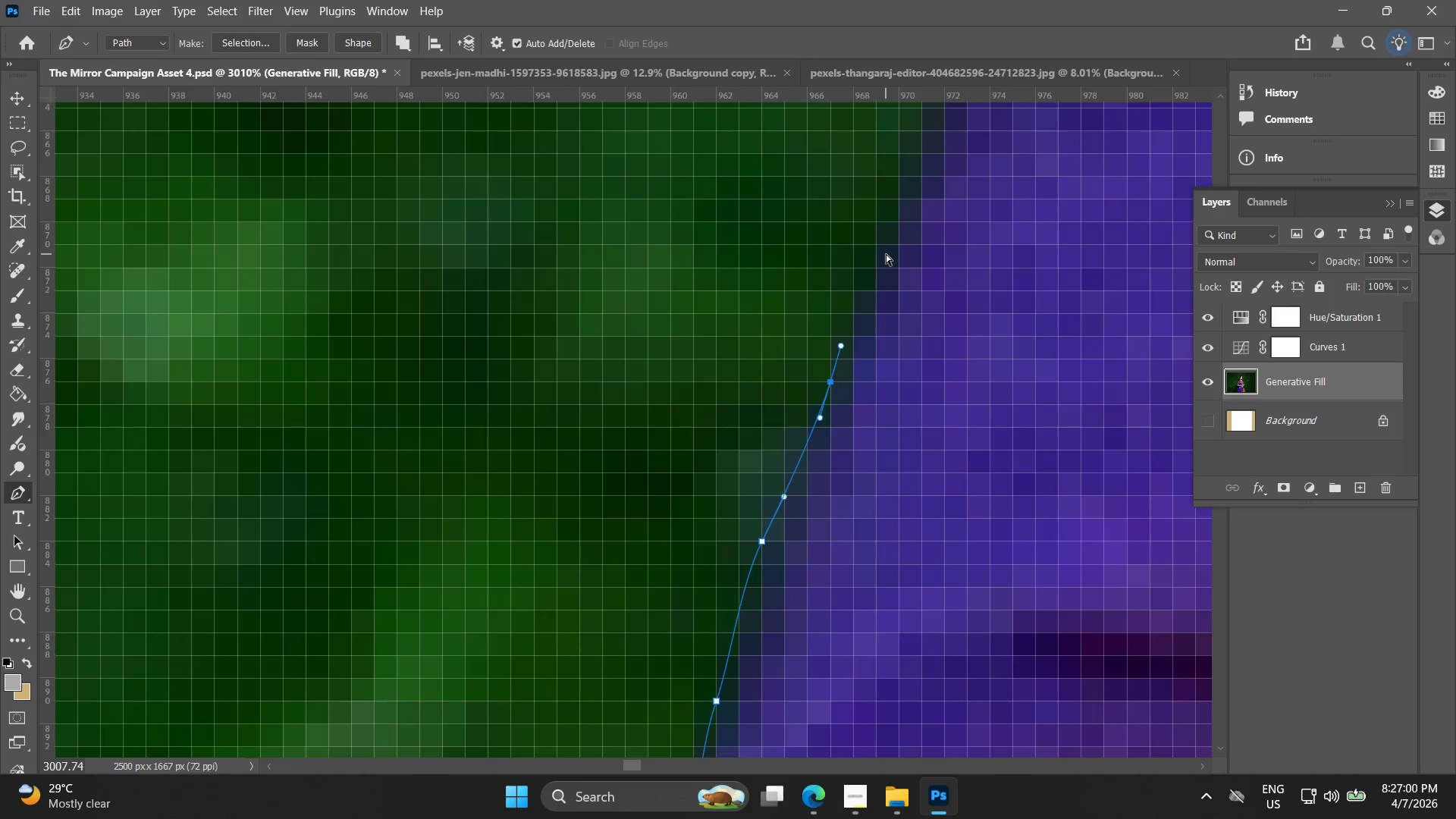 
left_click_drag(start_coordinate=[886, 253], to_coordinate=[908, 182])
 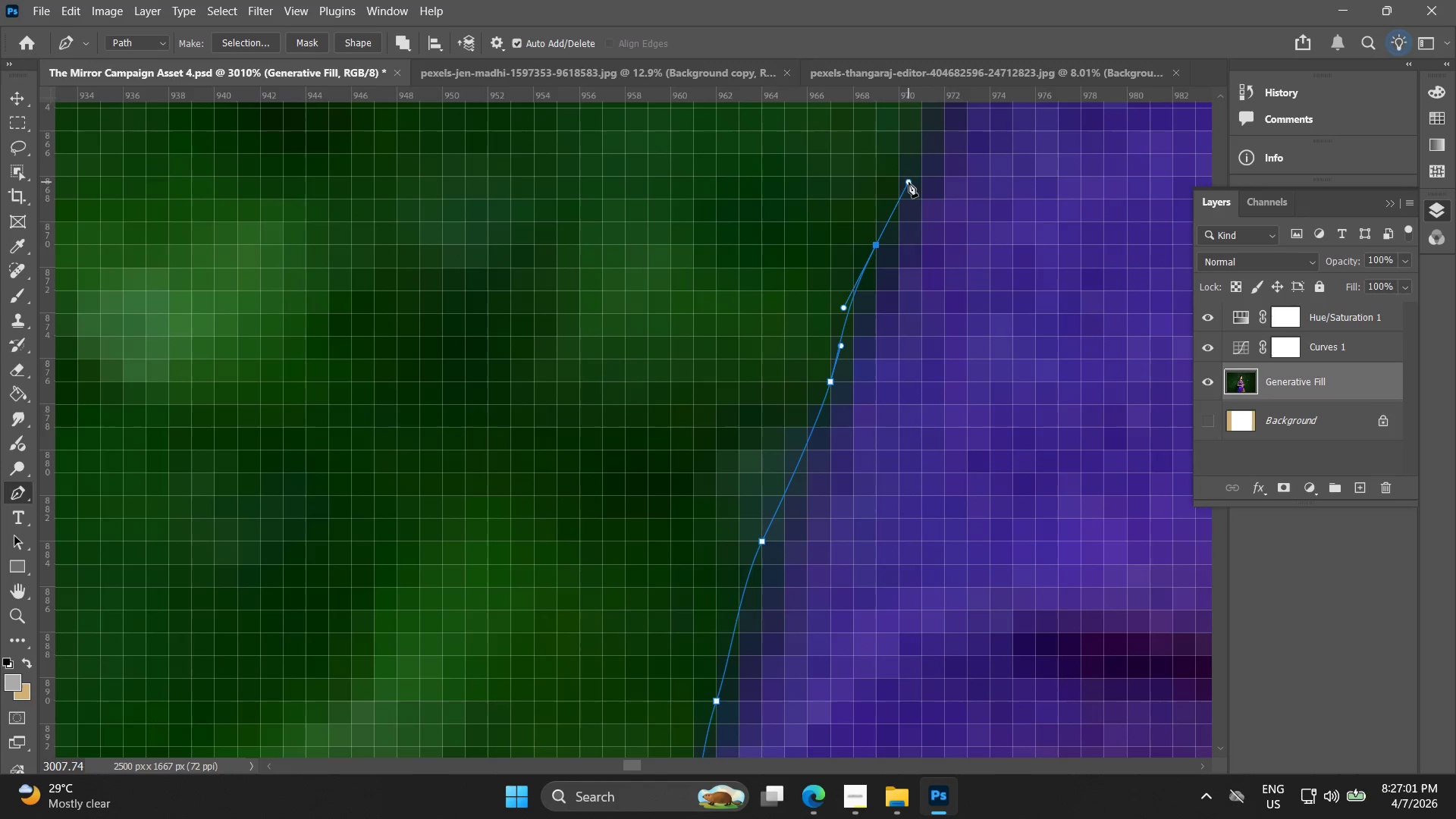 
hold_key(key=Space, duration=0.55)
 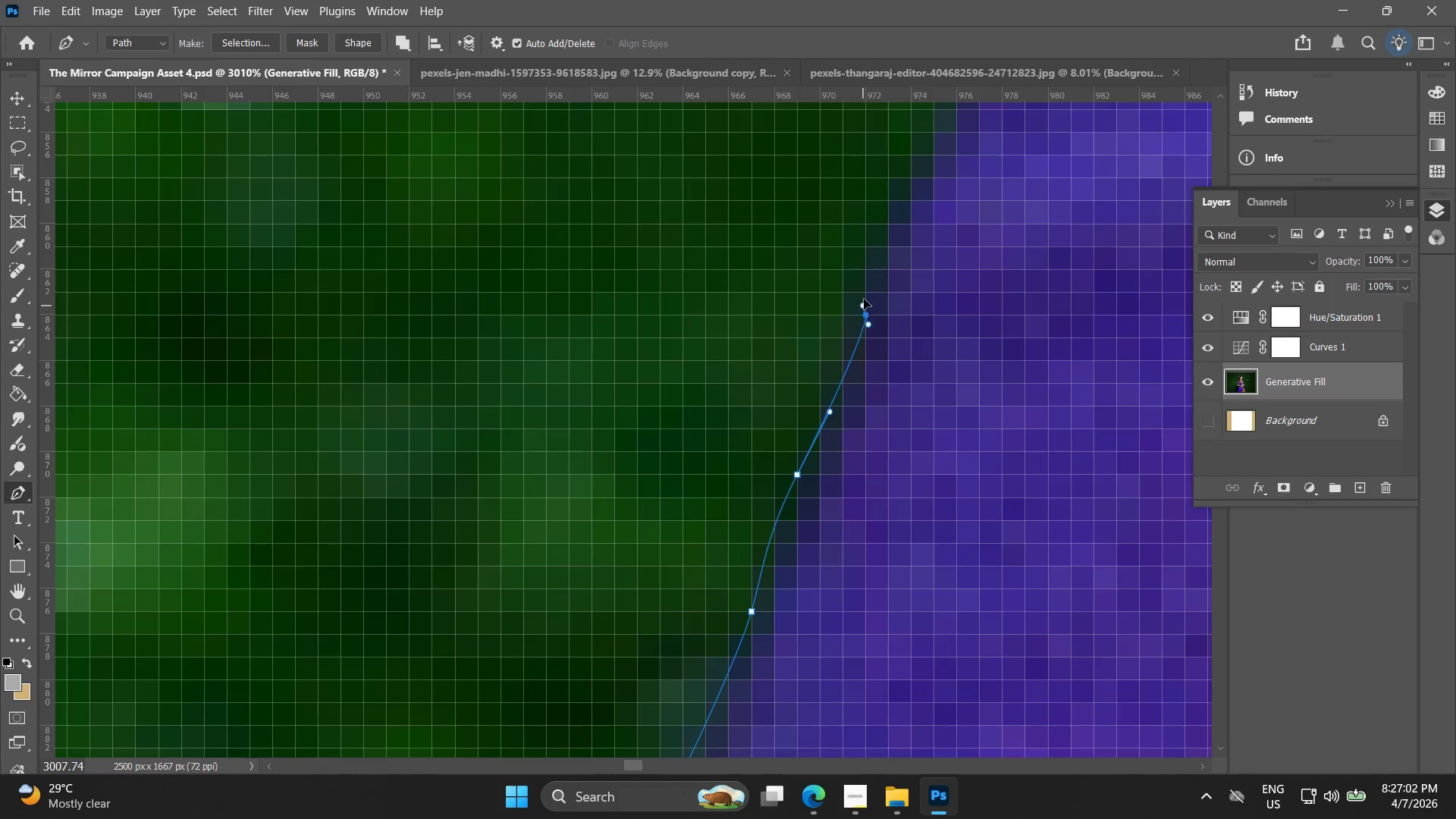 
left_click_drag(start_coordinate=[897, 196], to_coordinate=[818, 425])
 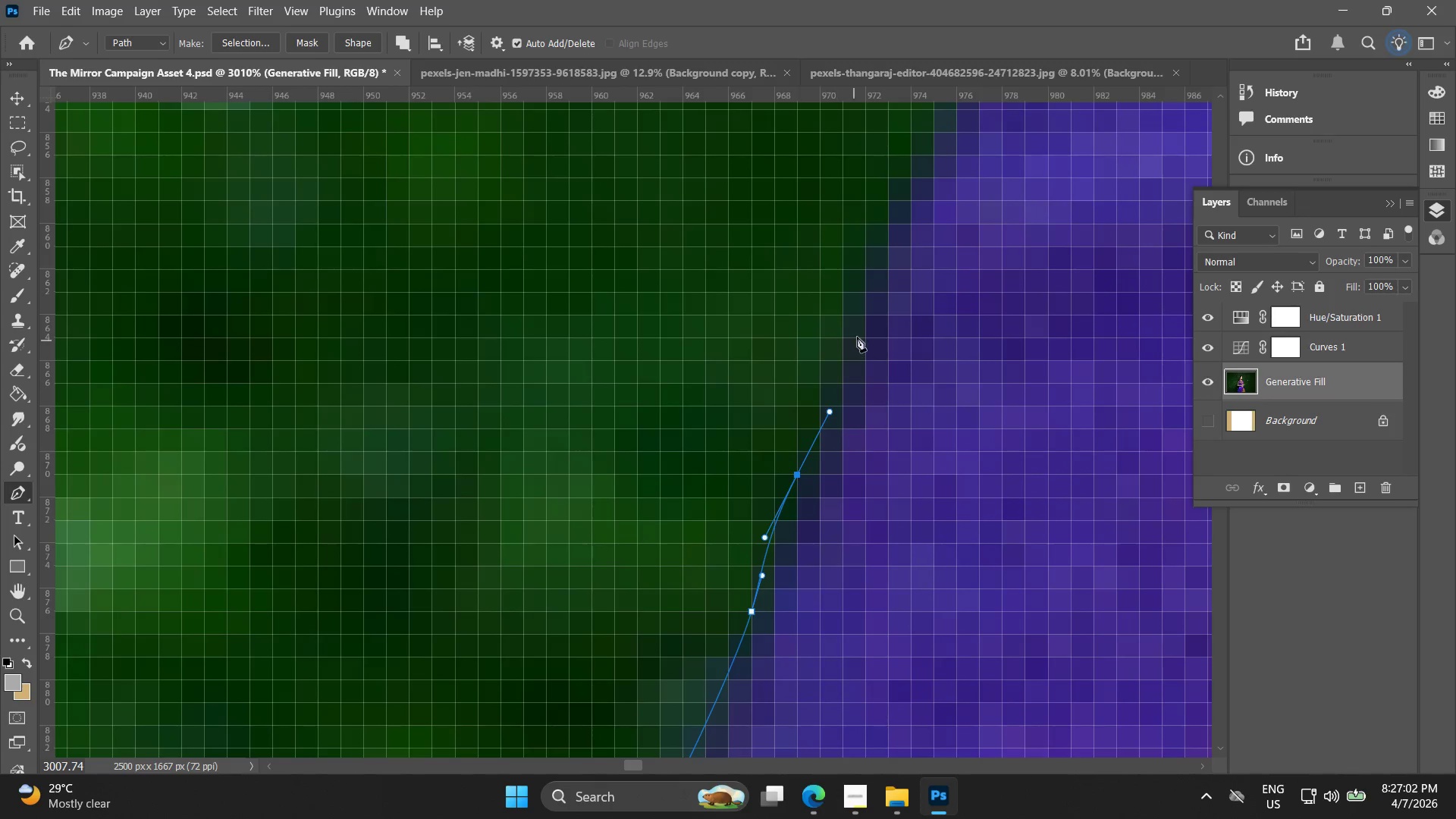 
left_click_drag(start_coordinate=[859, 326], to_coordinate=[872, 279])
 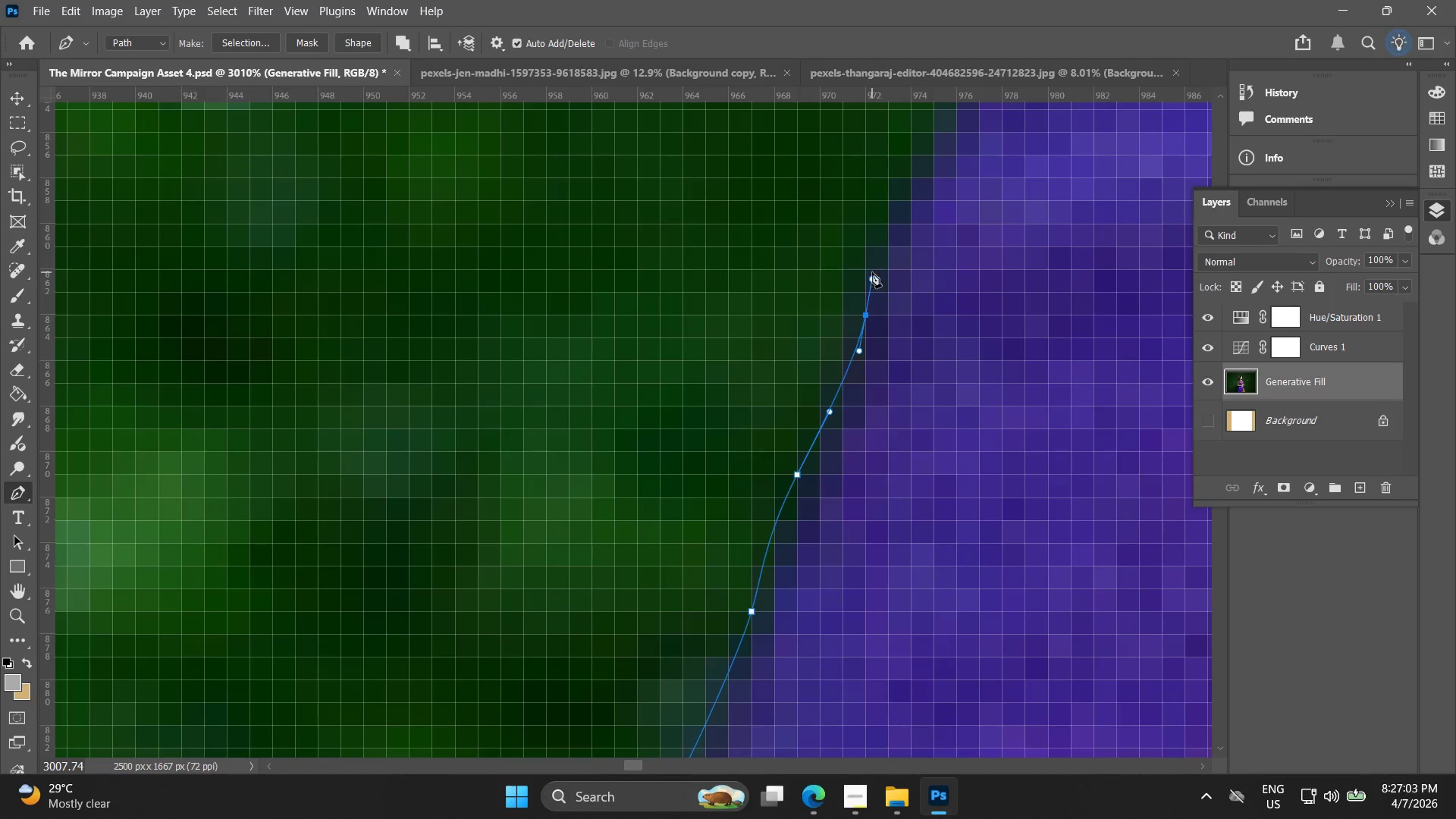 
hold_key(key=Space, duration=0.42)
 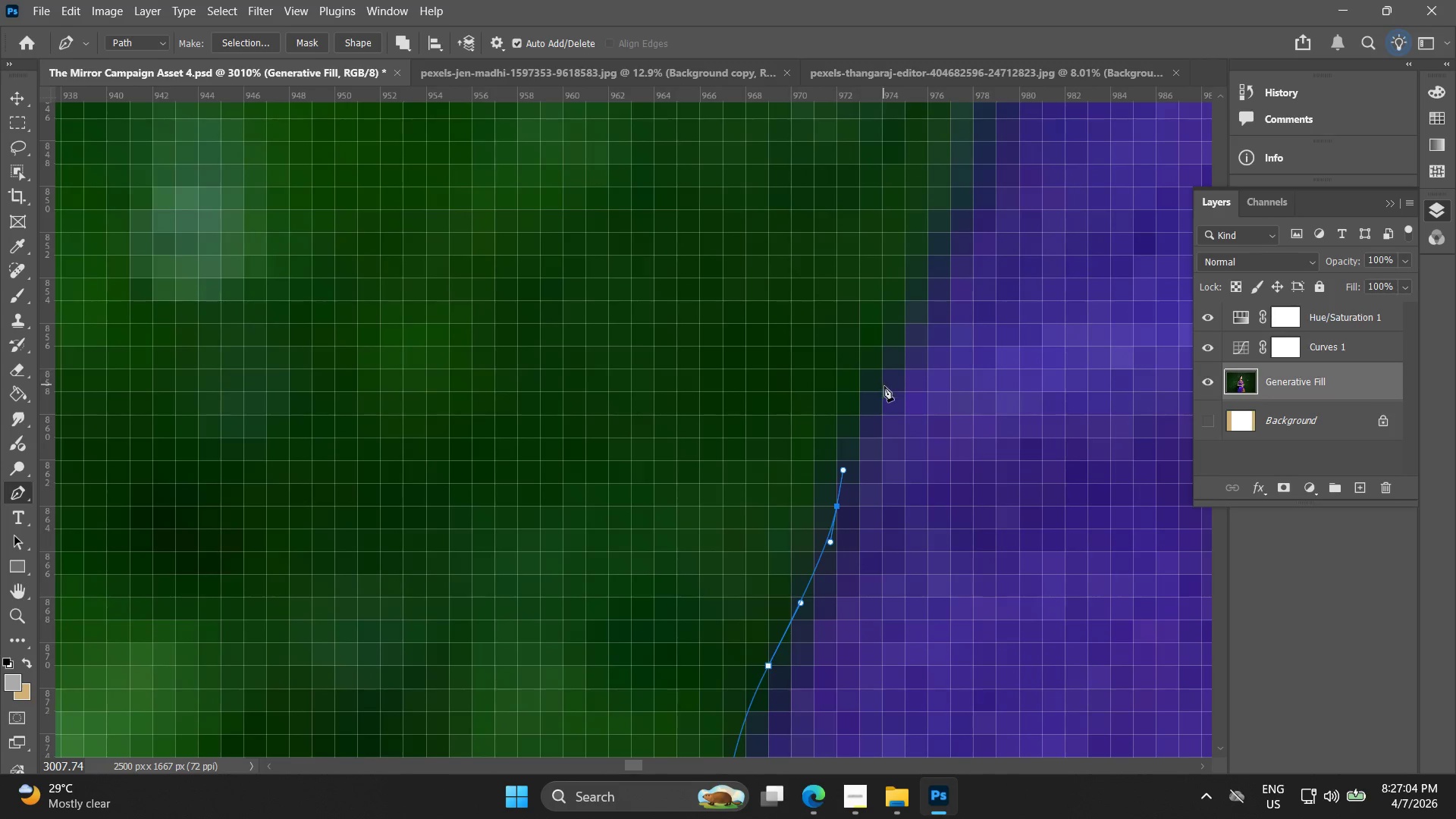 
left_click_drag(start_coordinate=[874, 283], to_coordinate=[854, 428])
 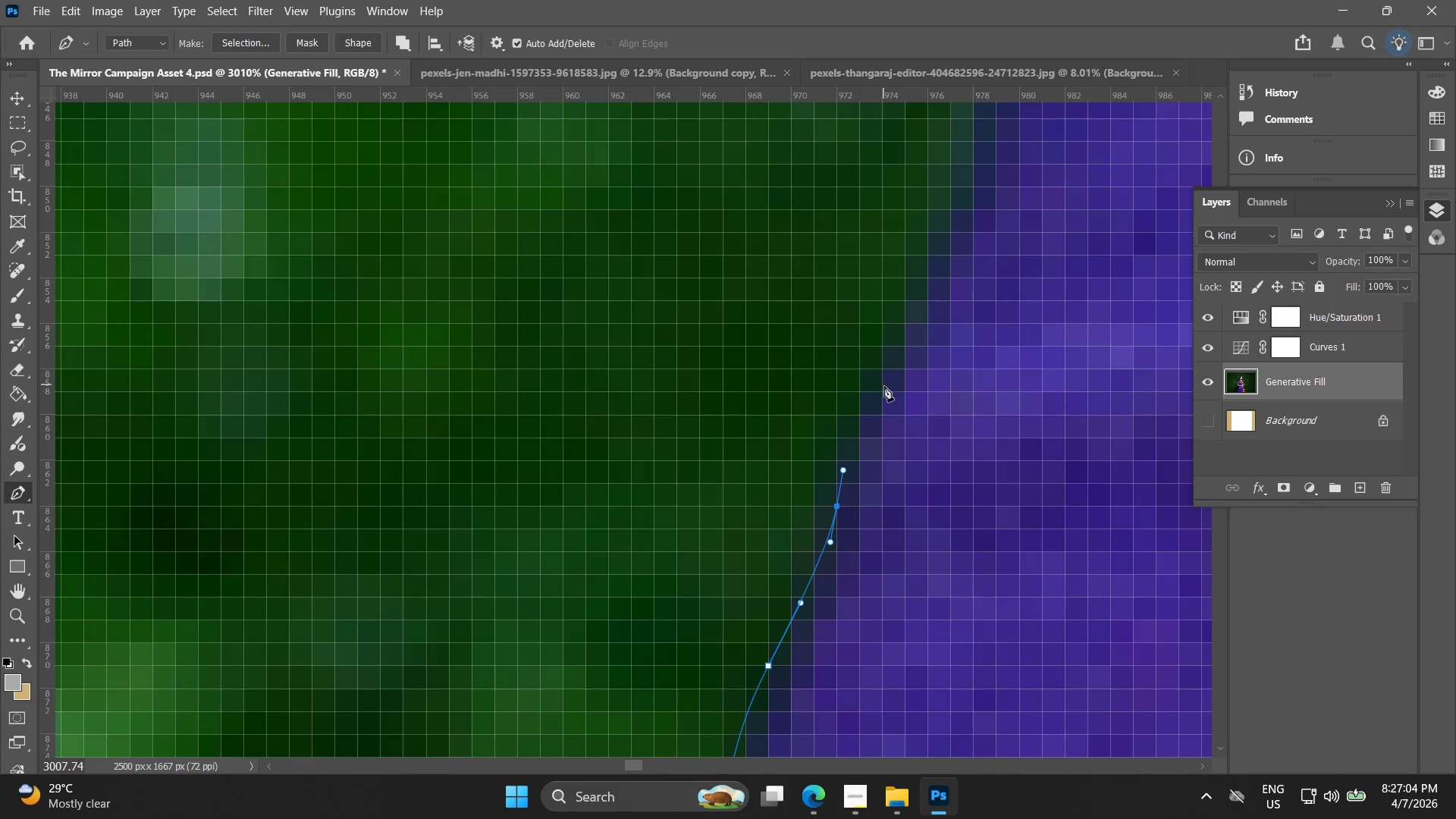 
left_click_drag(start_coordinate=[887, 375], to_coordinate=[903, 340])
 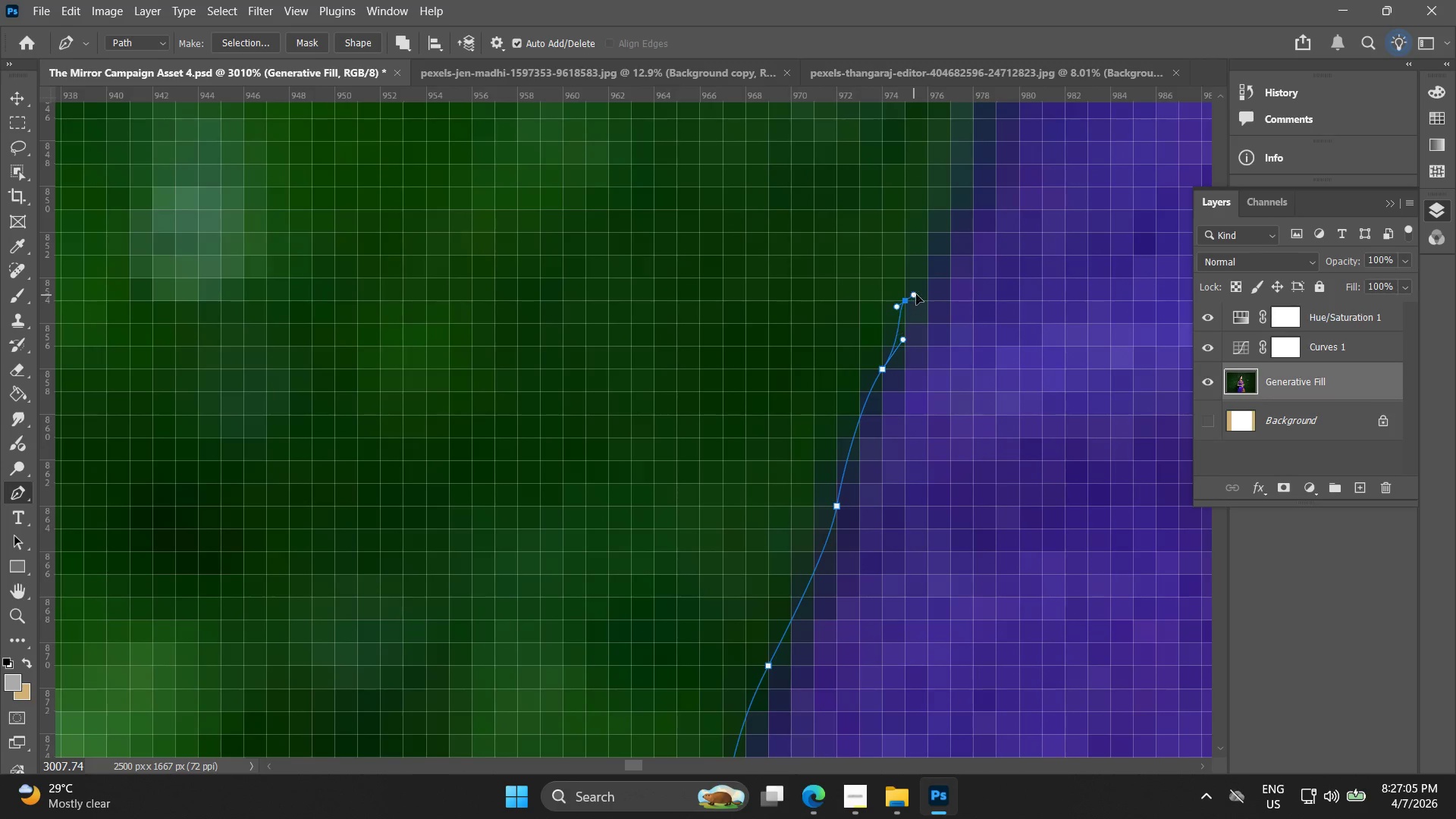 
hold_key(key=Space, duration=0.48)
 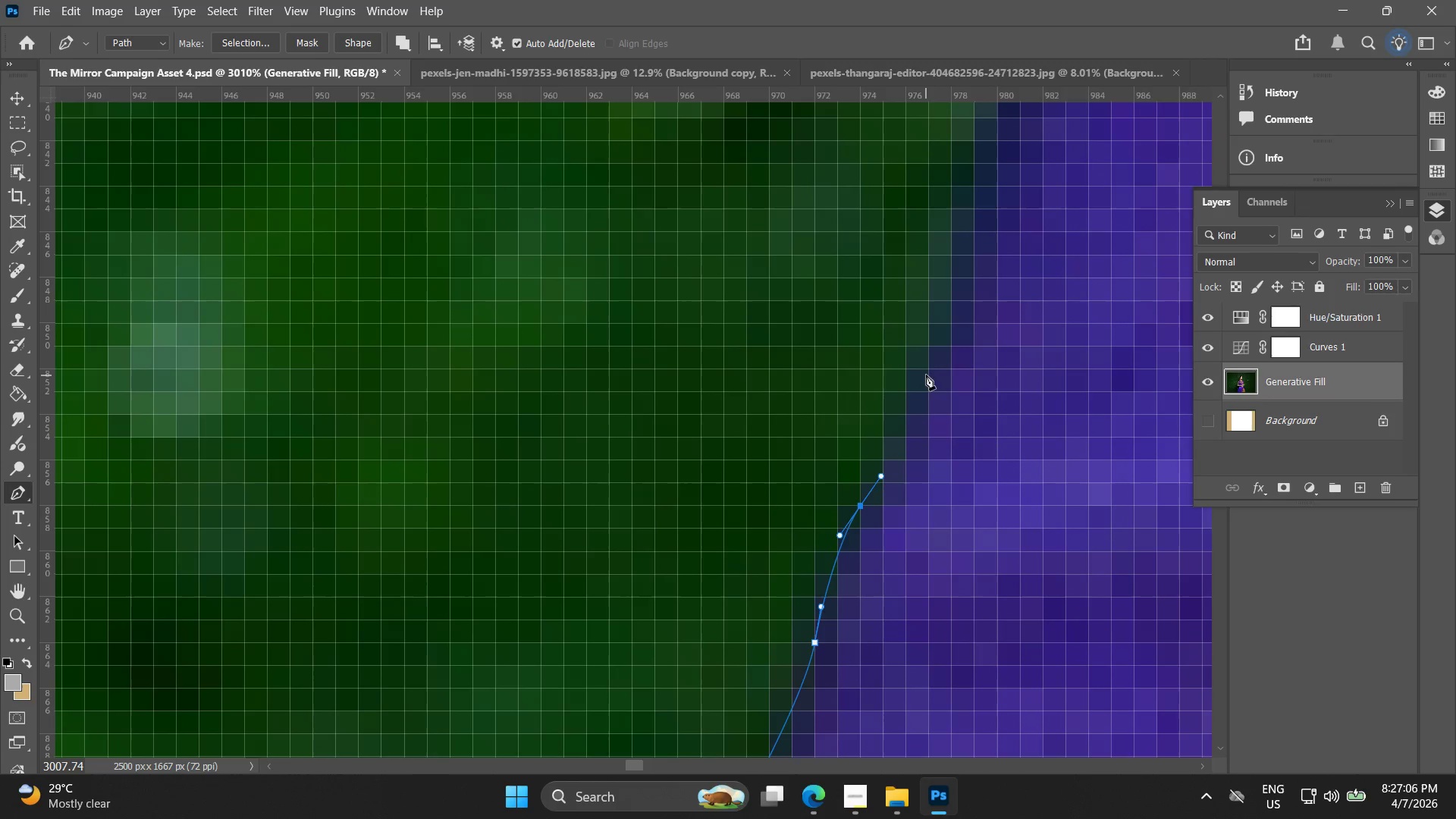 
left_click_drag(start_coordinate=[912, 303], to_coordinate=[890, 439])
 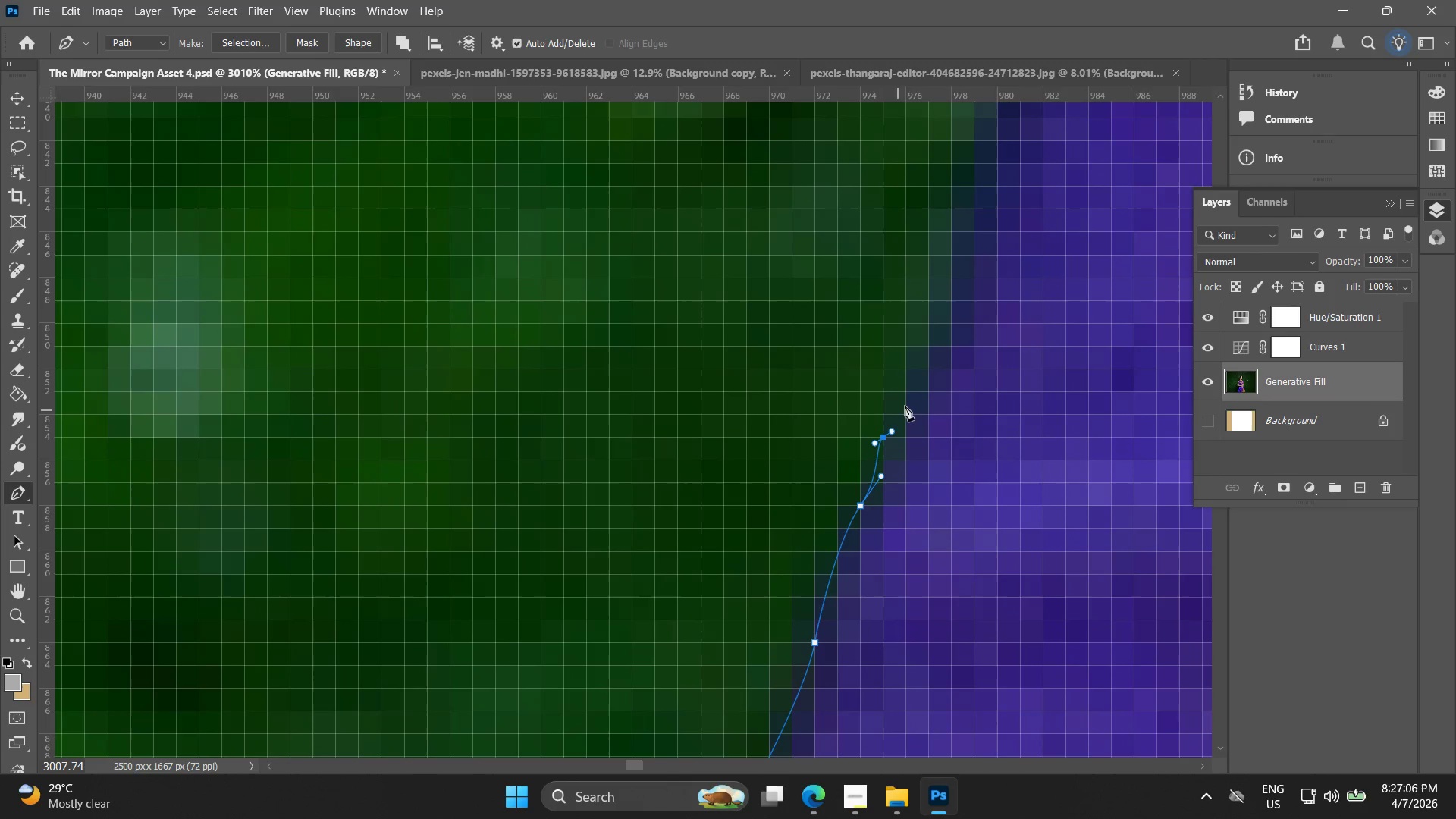 
key(Control+ControlLeft)
 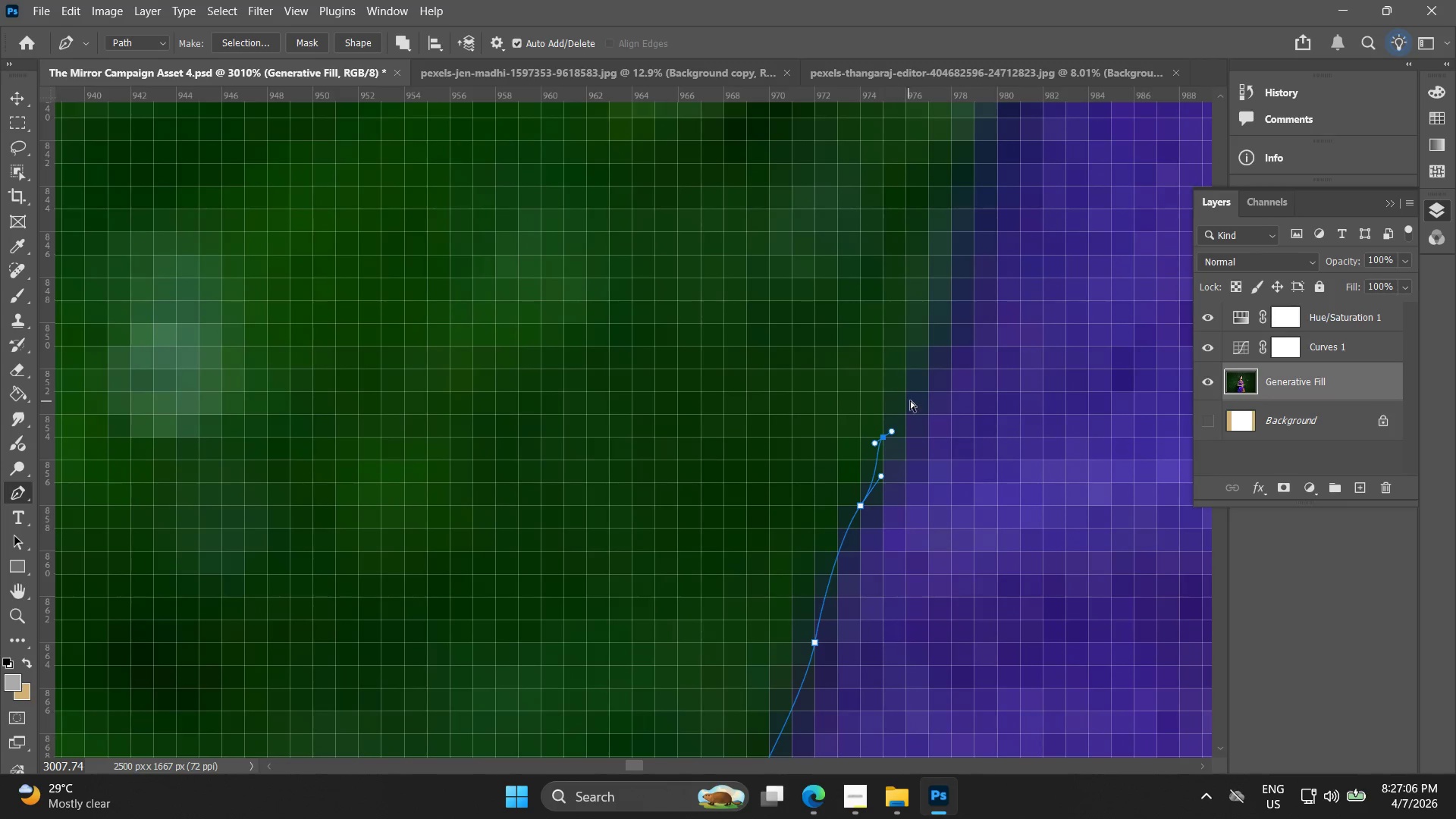 
key(Control+Z)
 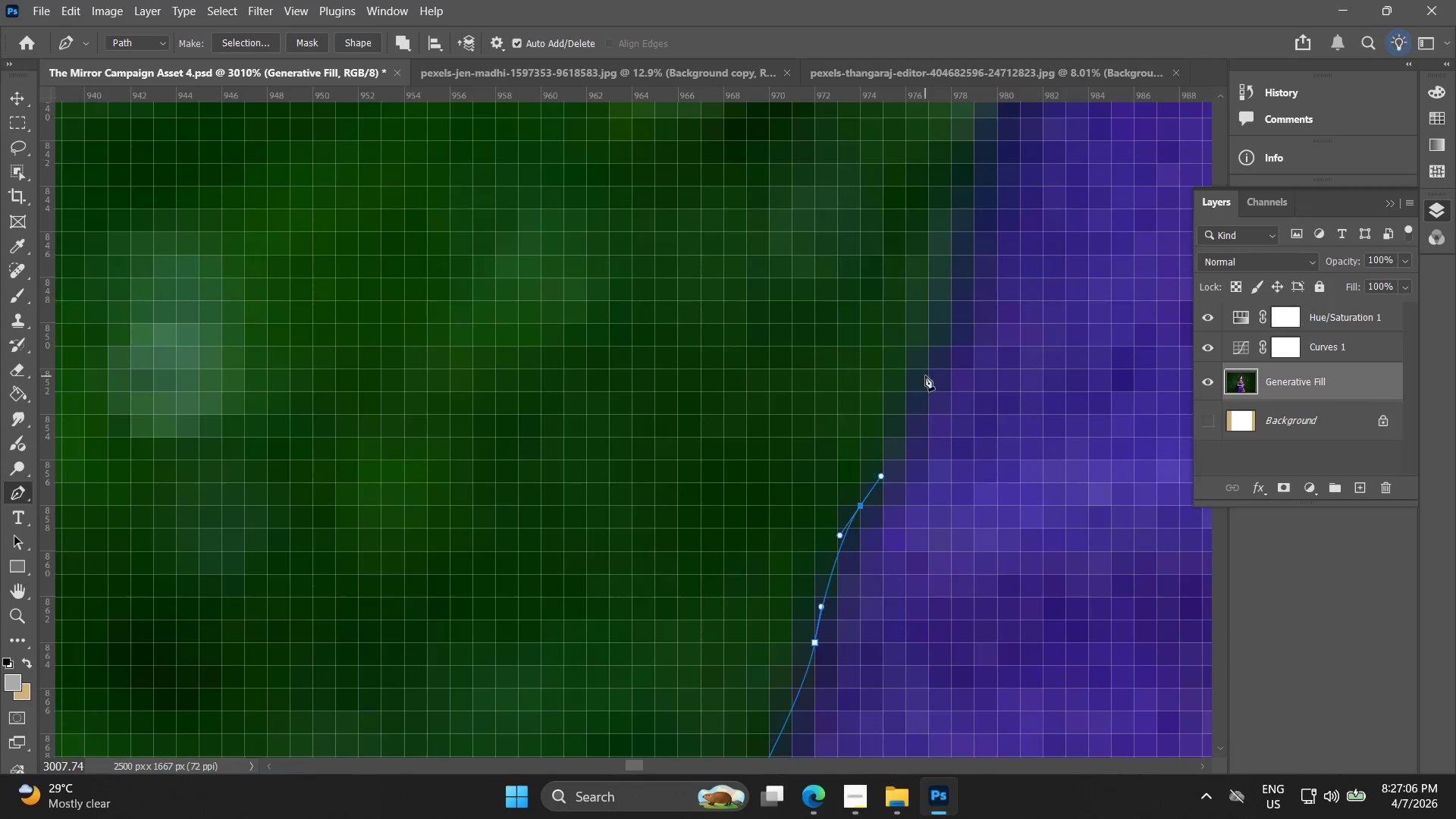 
left_click_drag(start_coordinate=[928, 370], to_coordinate=[946, 329])
 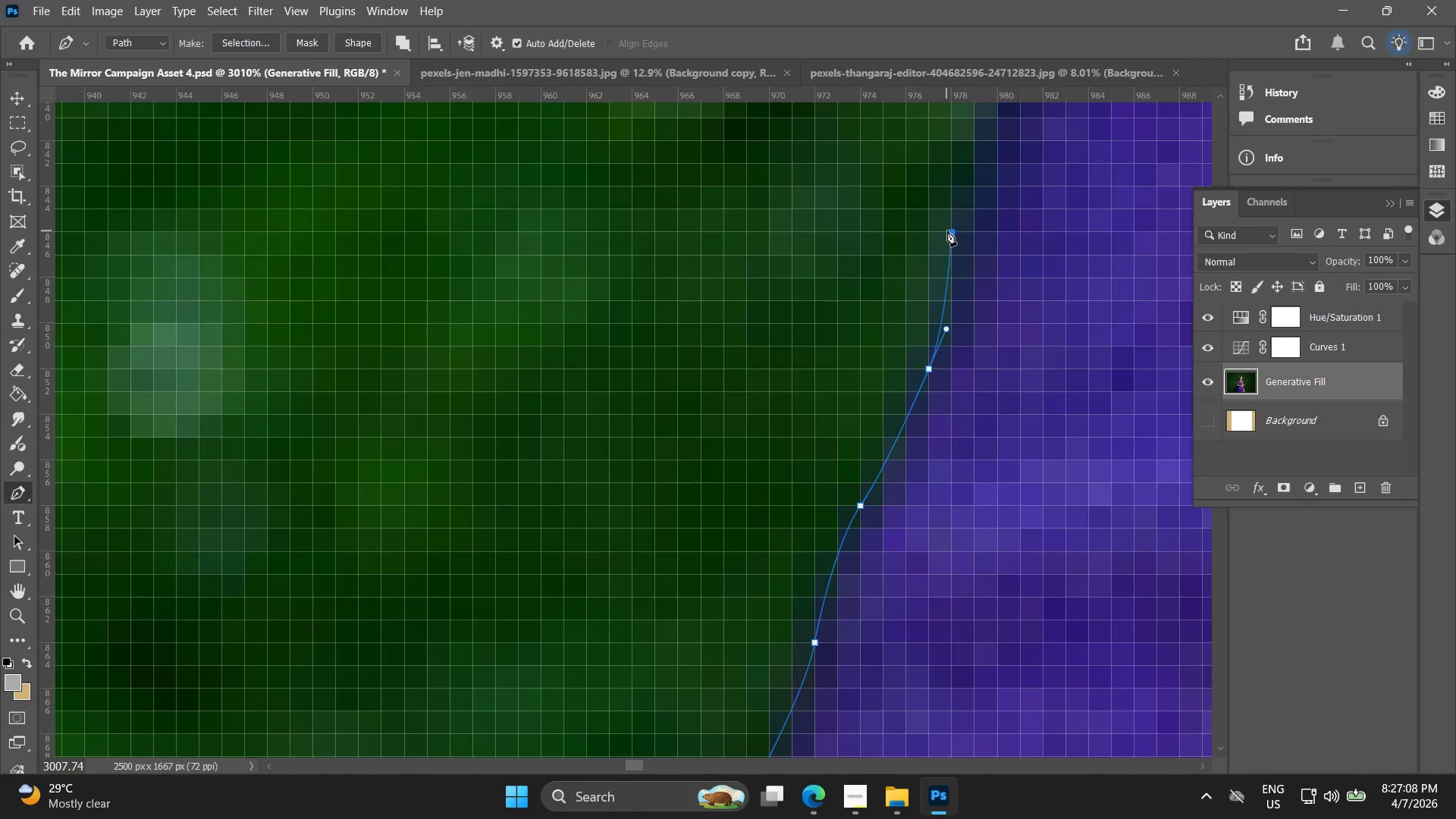 
hold_key(key=Space, duration=0.52)
 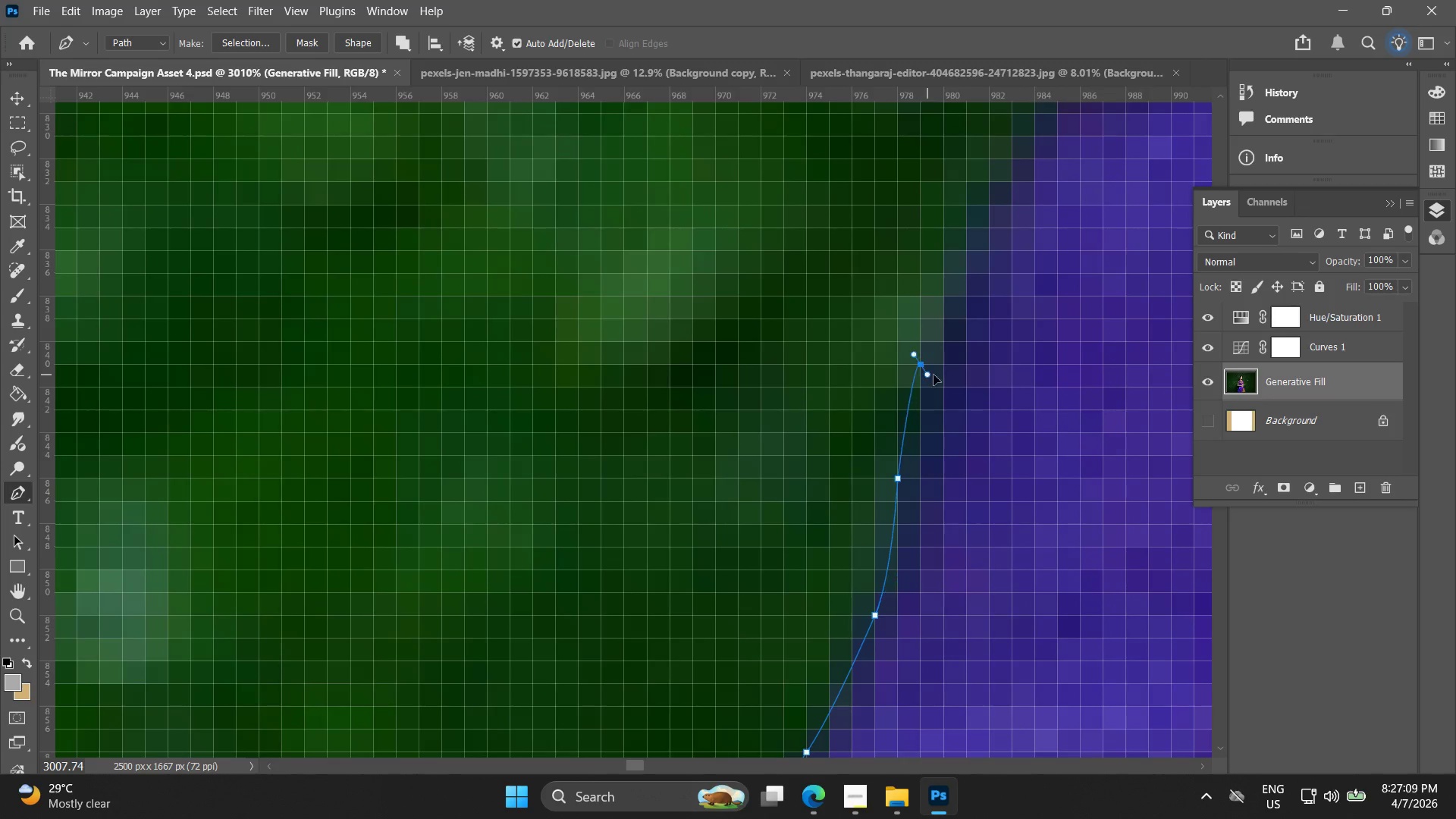 
left_click_drag(start_coordinate=[948, 246], to_coordinate=[894, 492])
 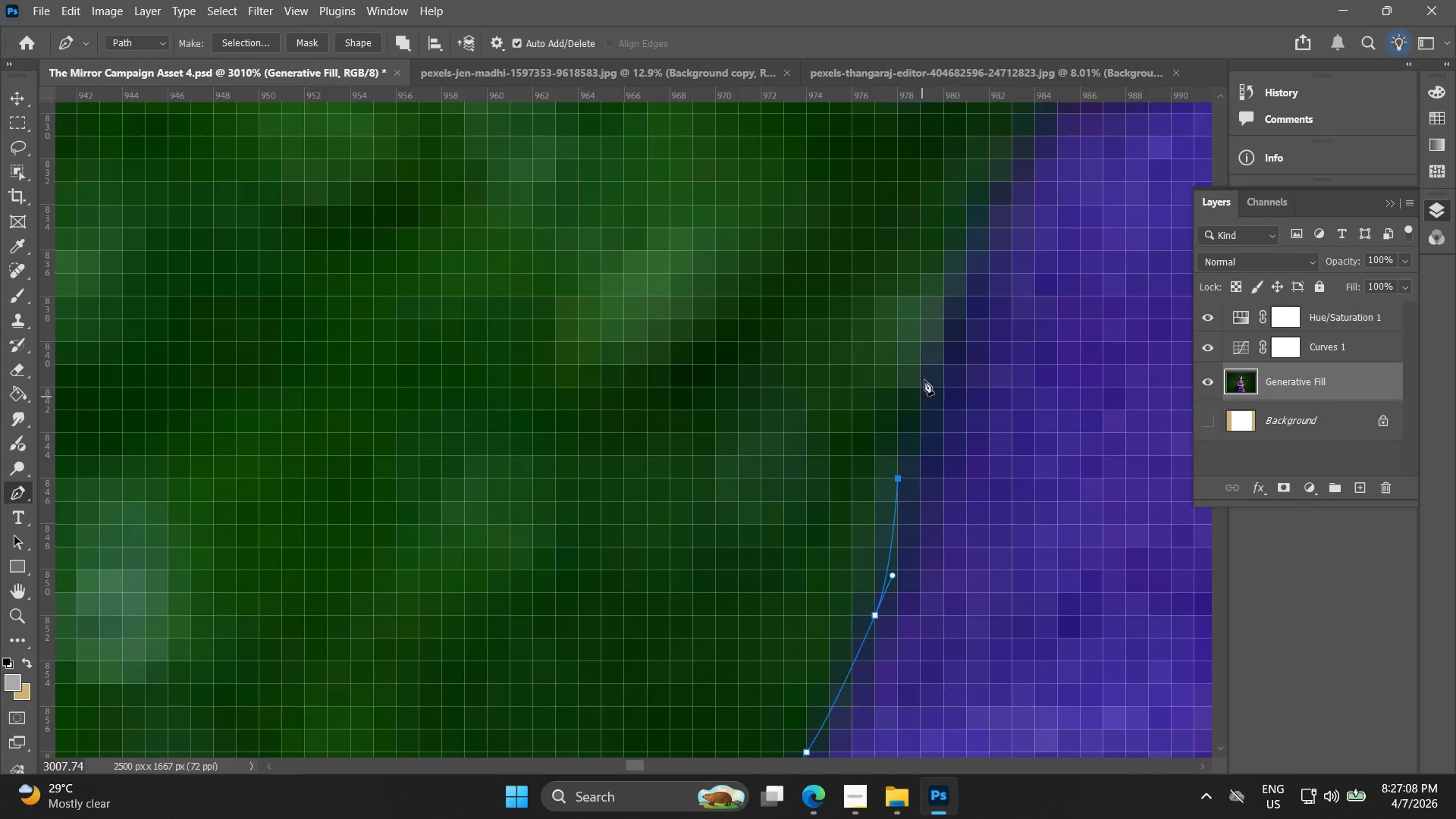 
left_click_drag(start_coordinate=[924, 375], to_coordinate=[928, 375])
 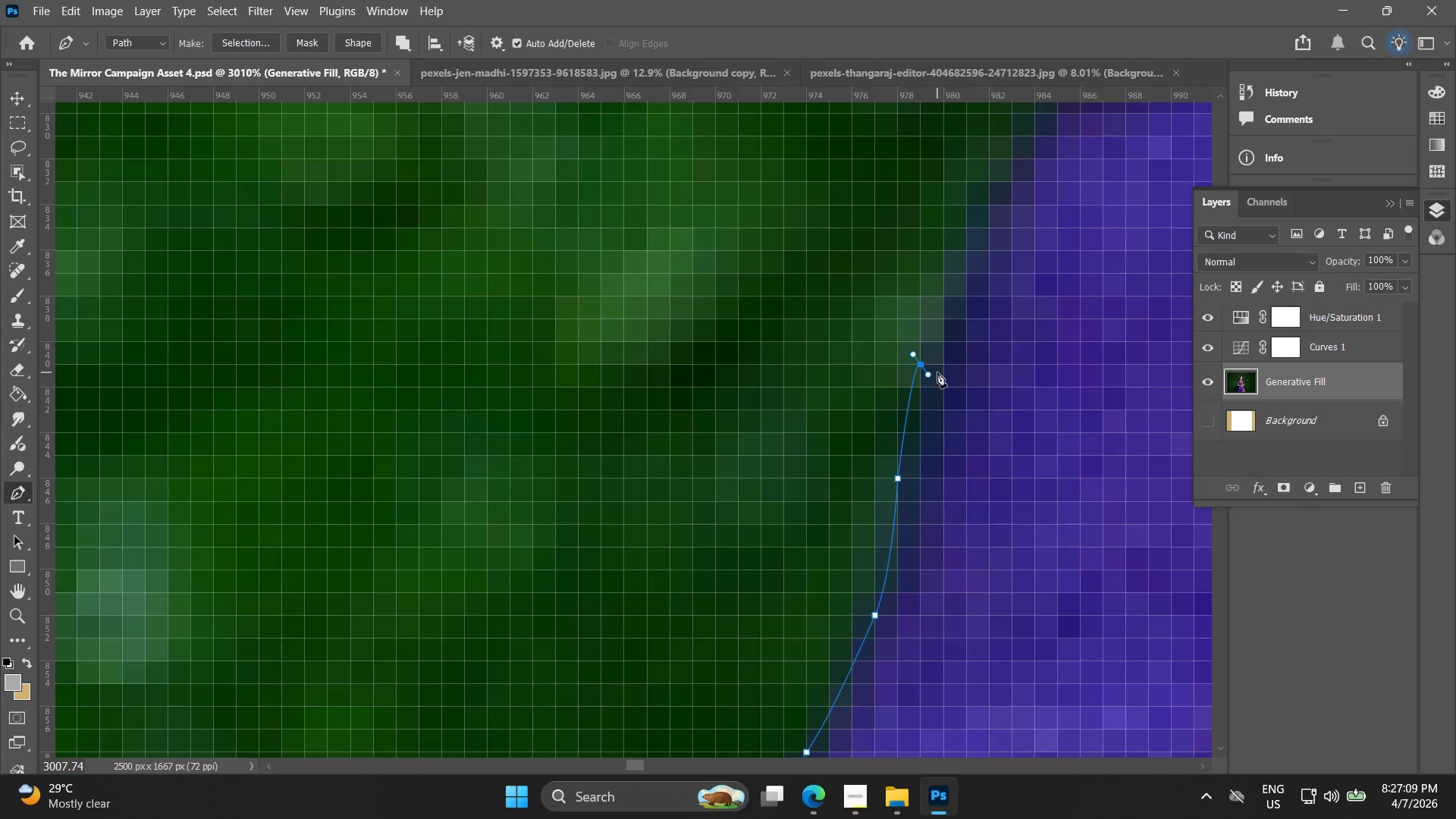 
key(Control+ControlLeft)
 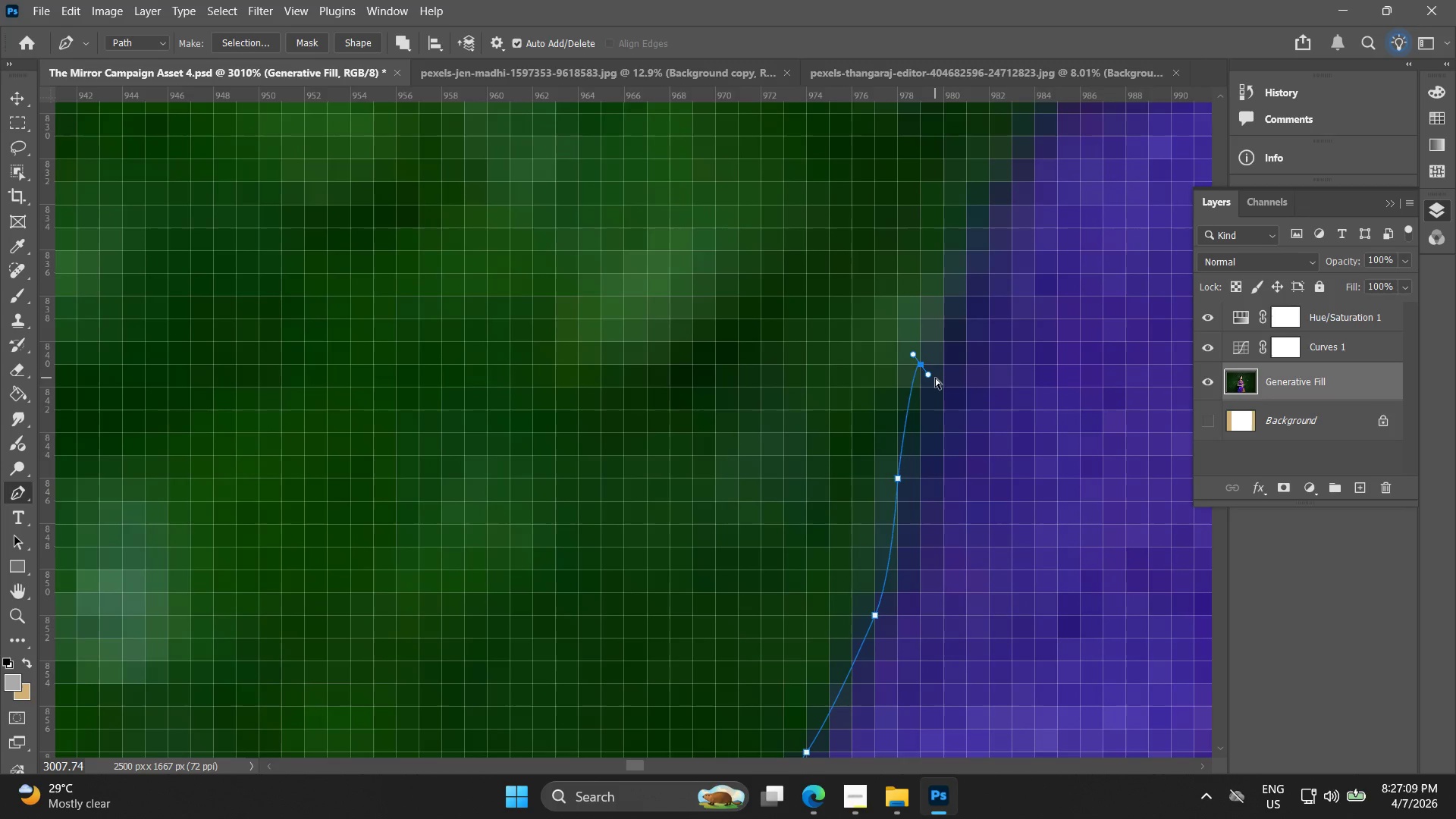 
key(Control+Z)
 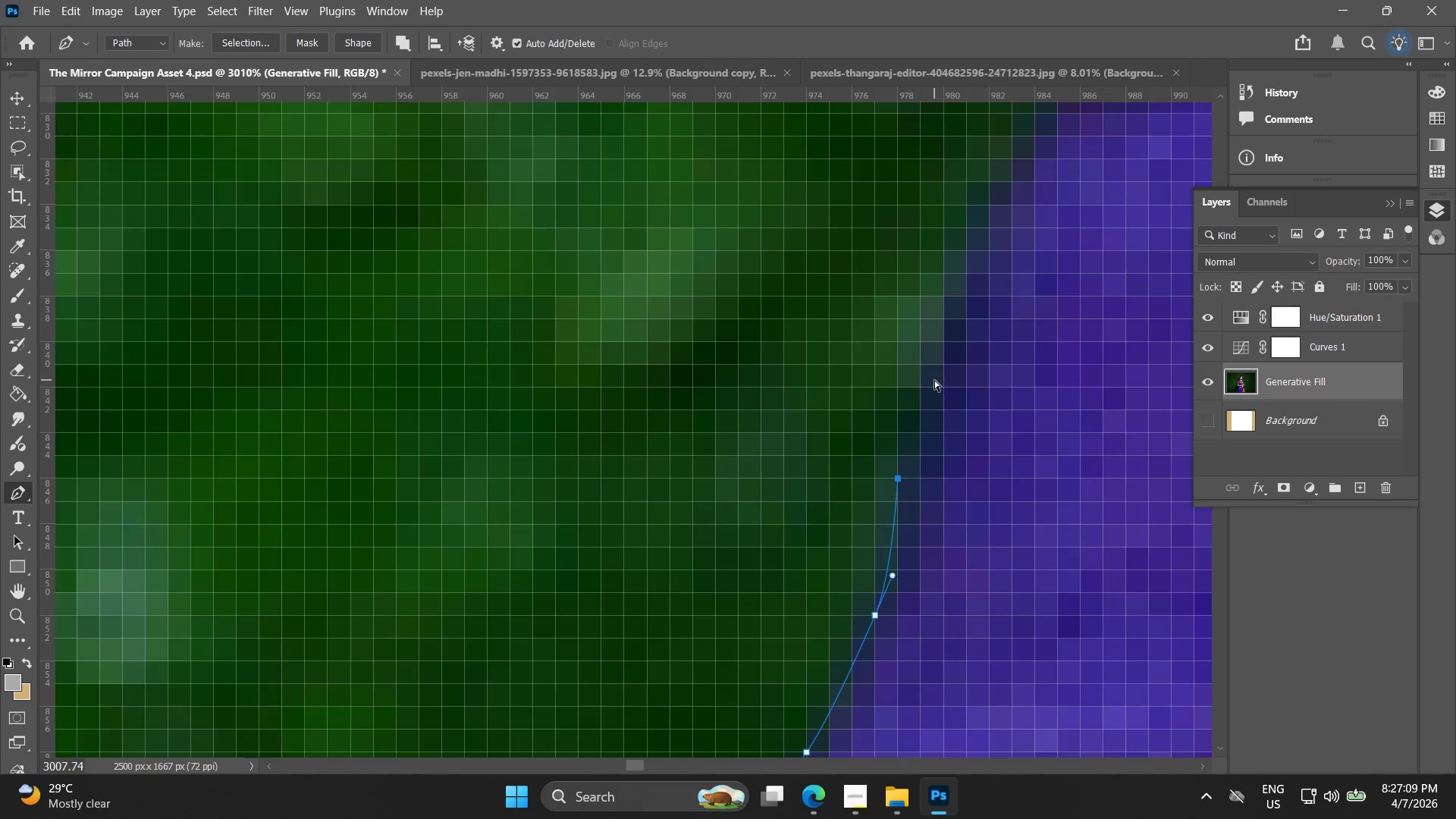 
left_click_drag(start_coordinate=[937, 370], to_coordinate=[949, 308])
 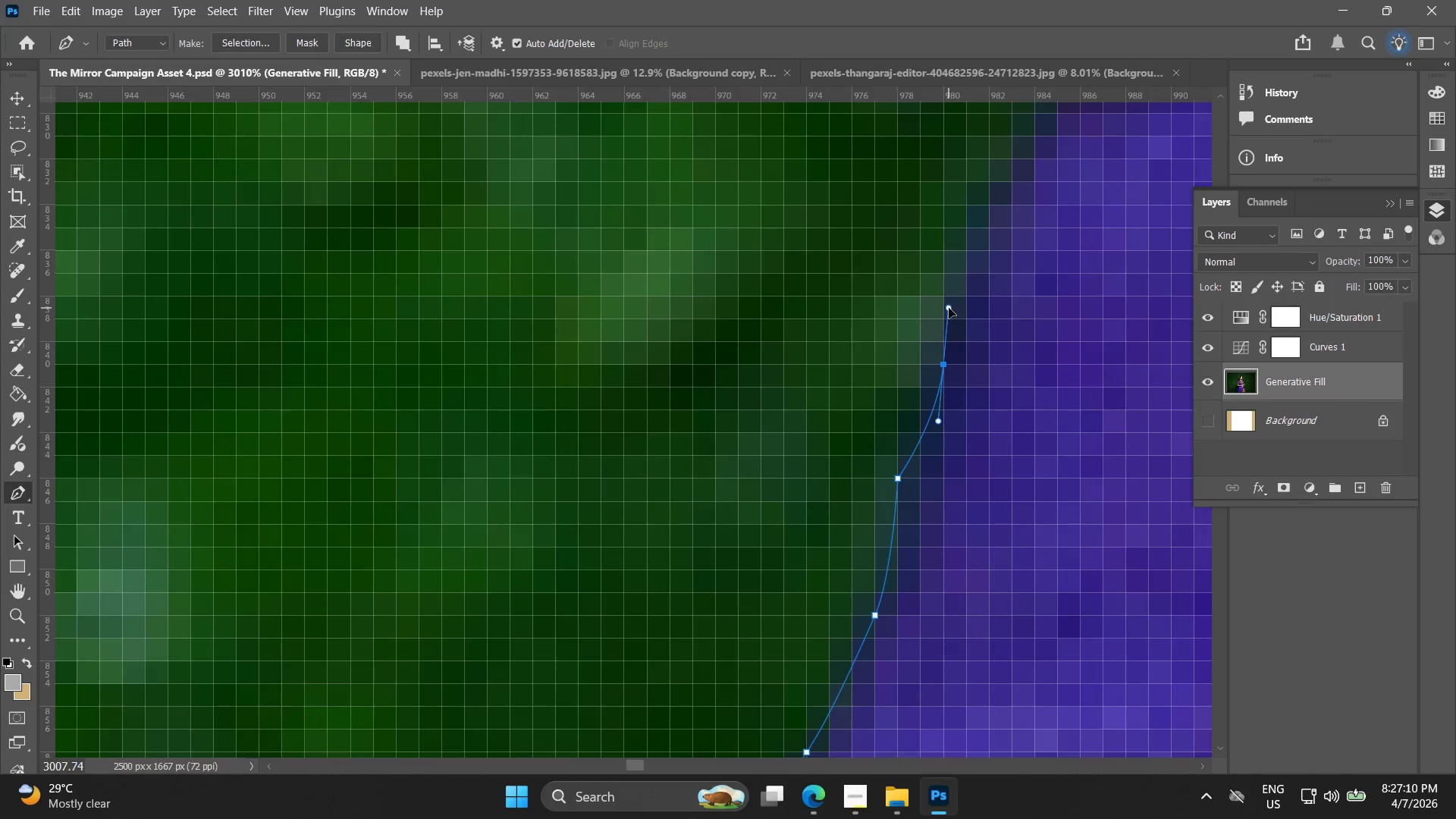 
key(Control+ControlLeft)
 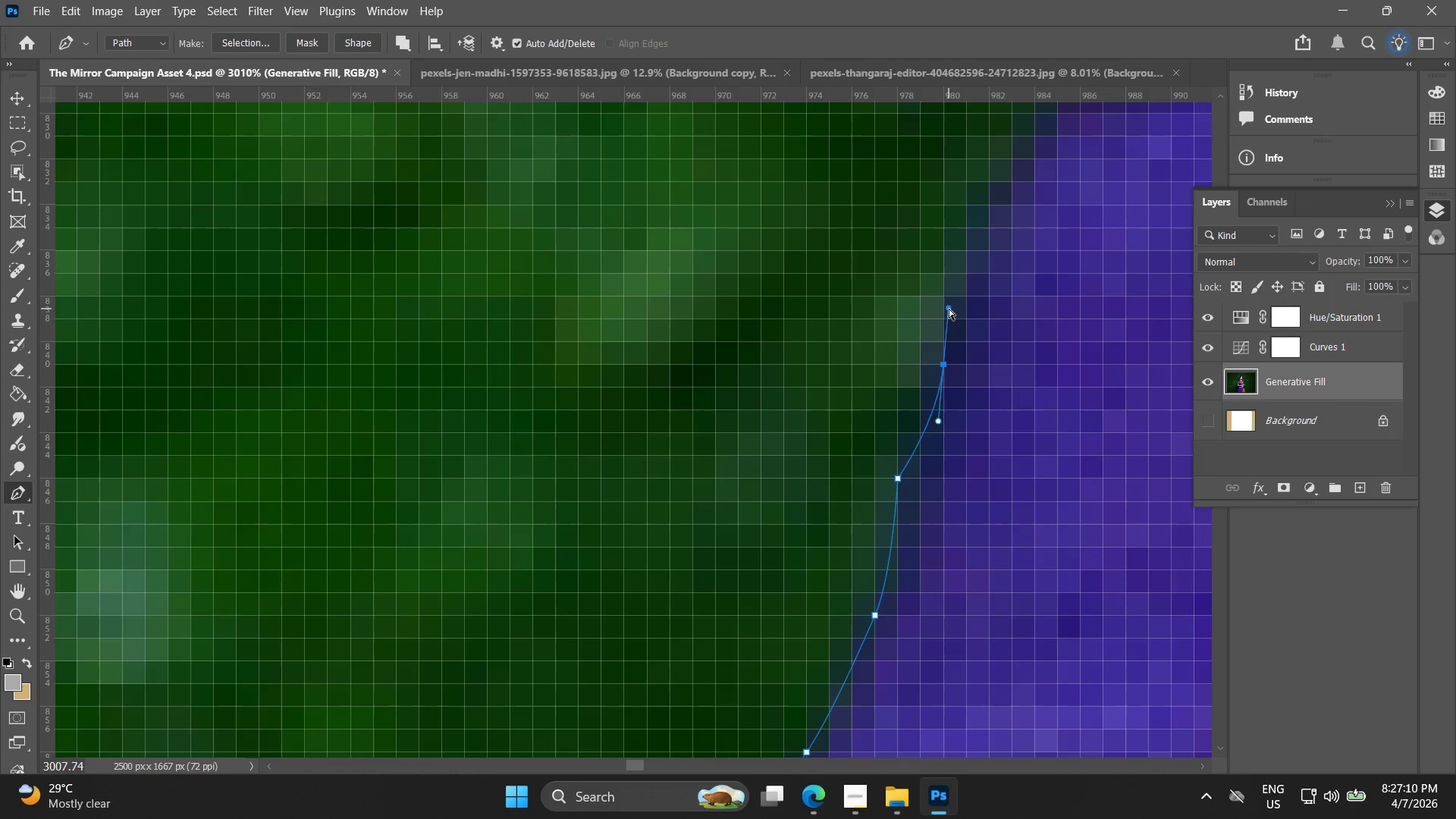 
key(Control+Z)
 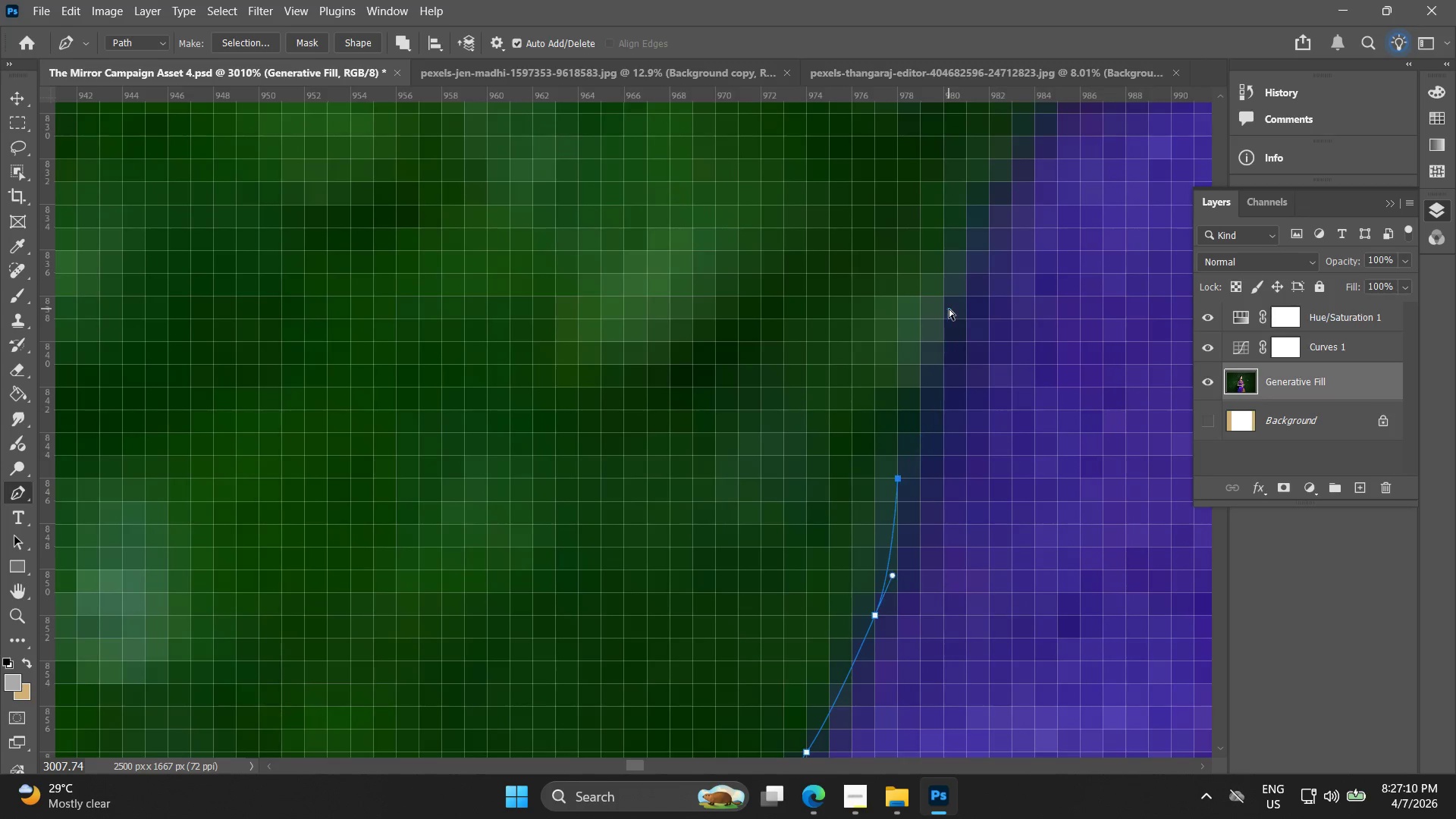 
left_click_drag(start_coordinate=[949, 308], to_coordinate=[948, 278])
 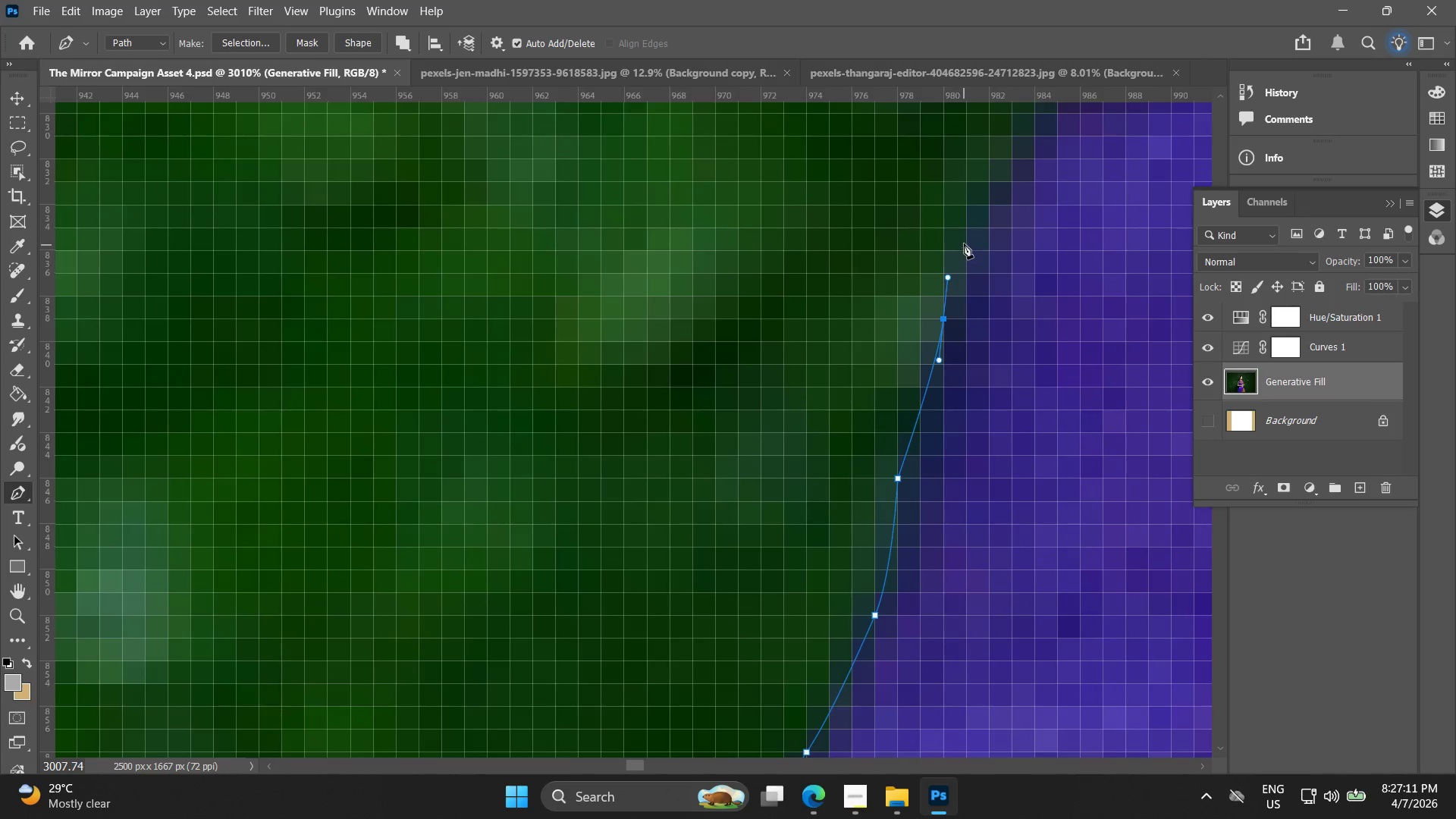 
left_click([964, 228])
 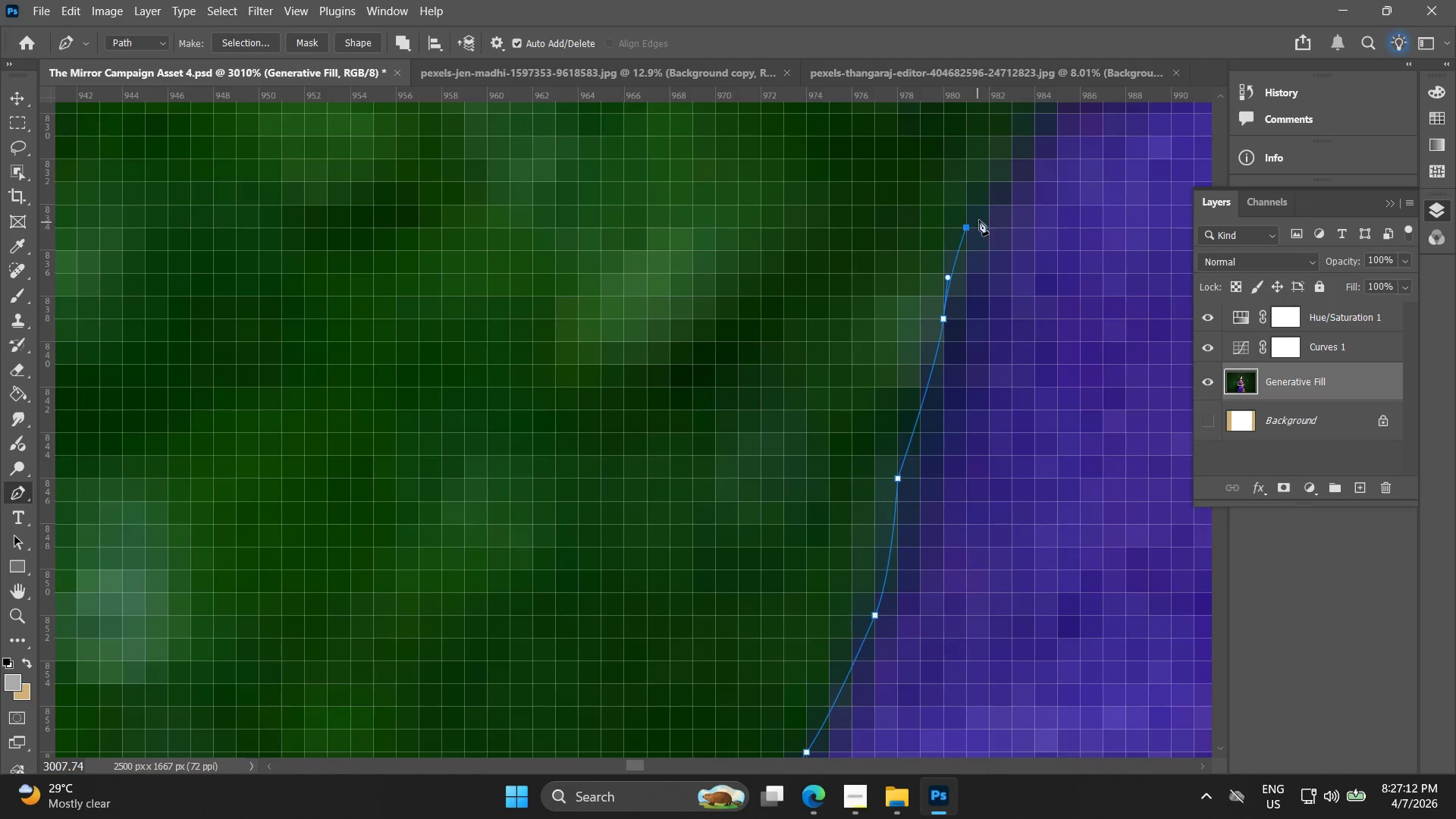 
hold_key(key=Space, duration=0.59)
 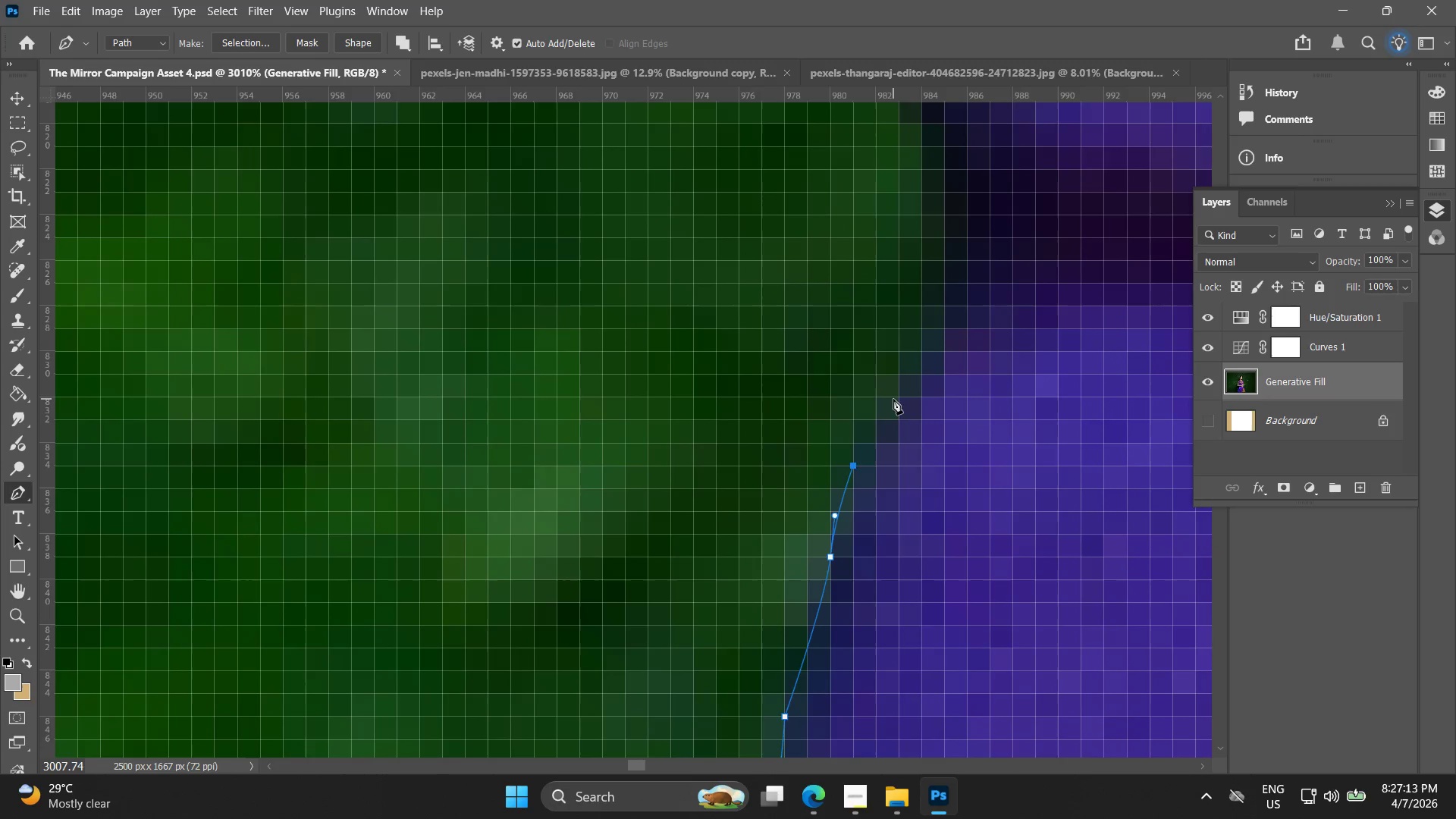 
left_click_drag(start_coordinate=[978, 213], to_coordinate=[880, 423])
 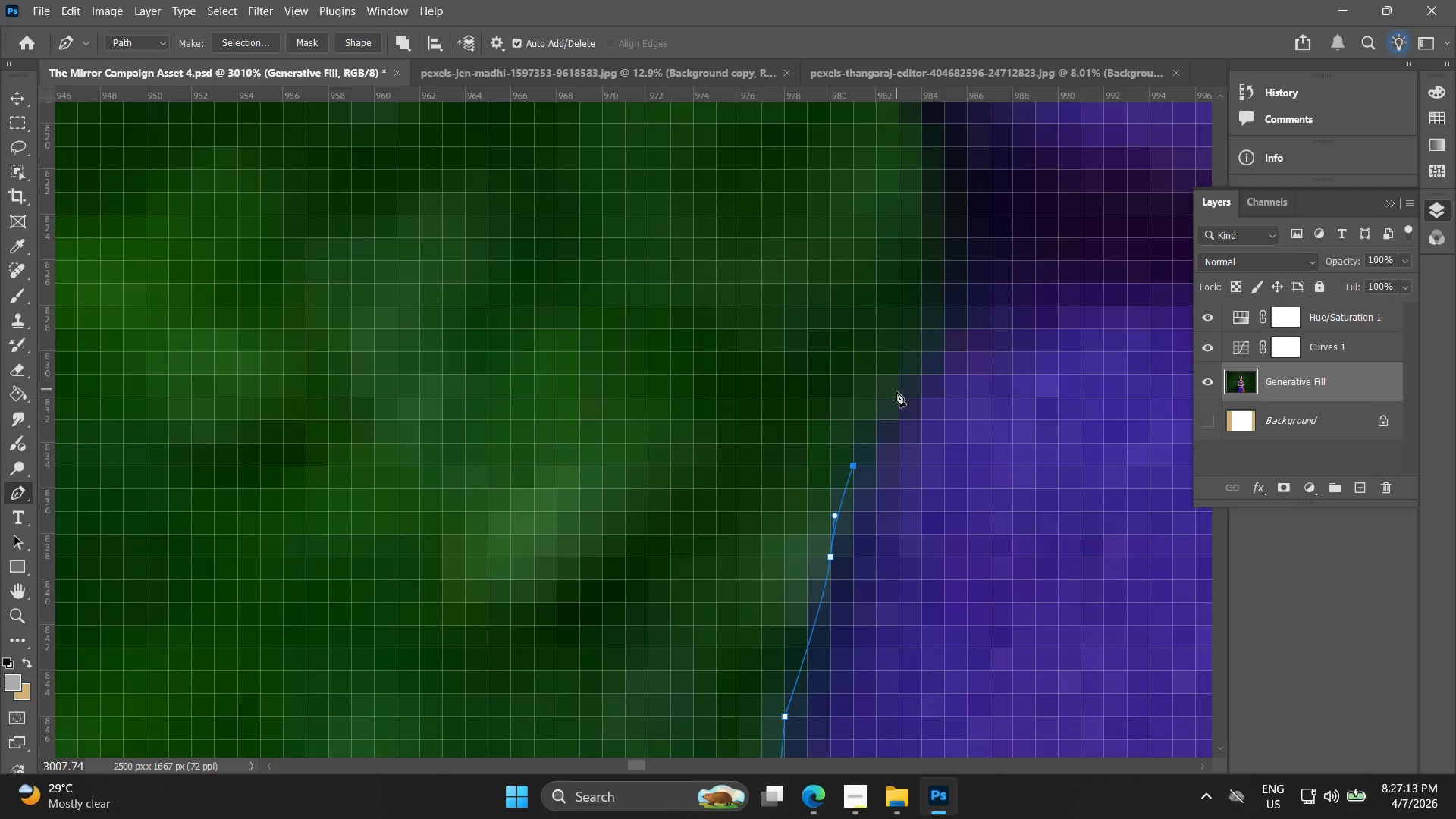 
left_click_drag(start_coordinate=[893, 399], to_coordinate=[924, 350])
 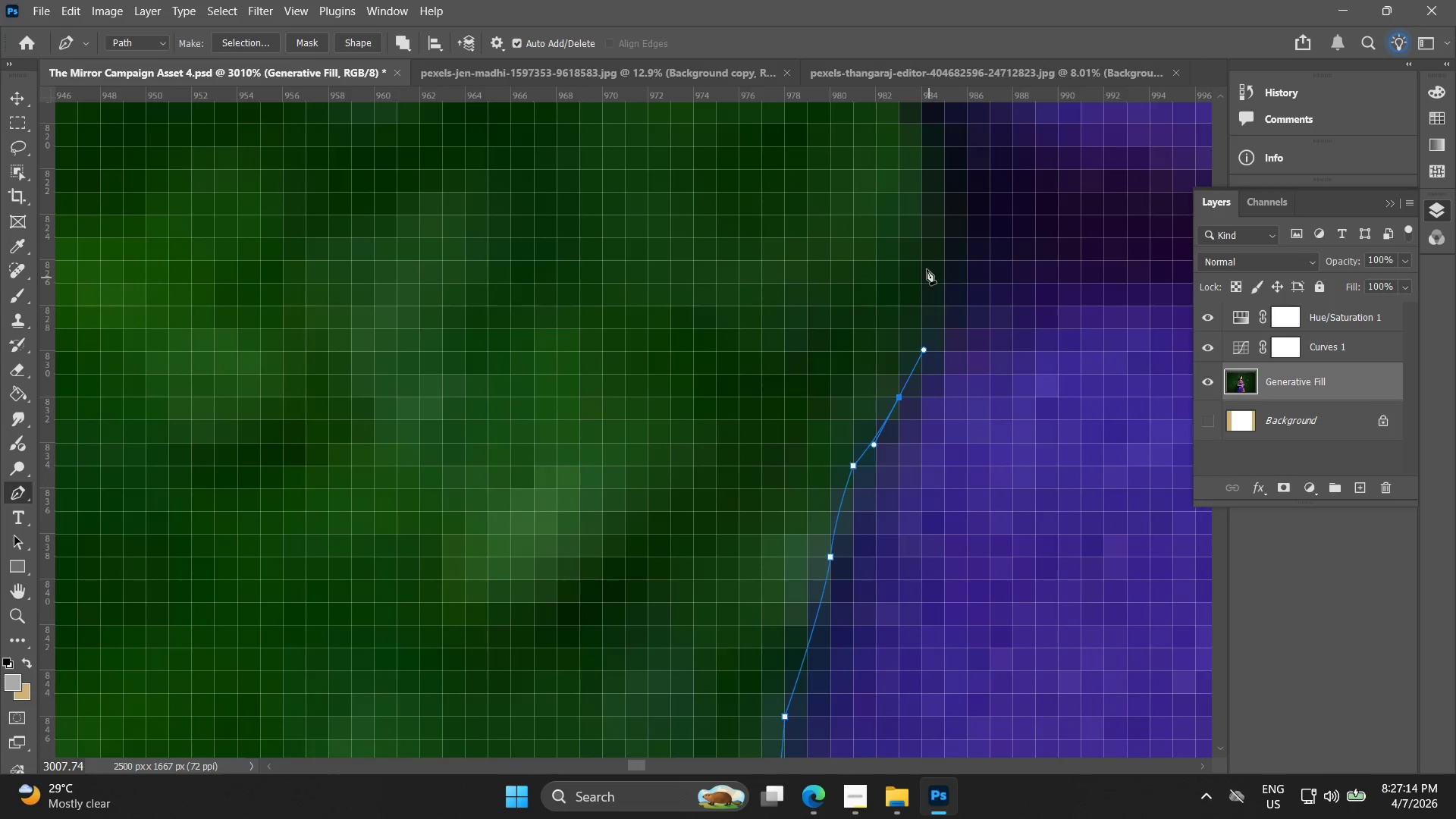 
left_click_drag(start_coordinate=[926, 265], to_coordinate=[928, 255])
 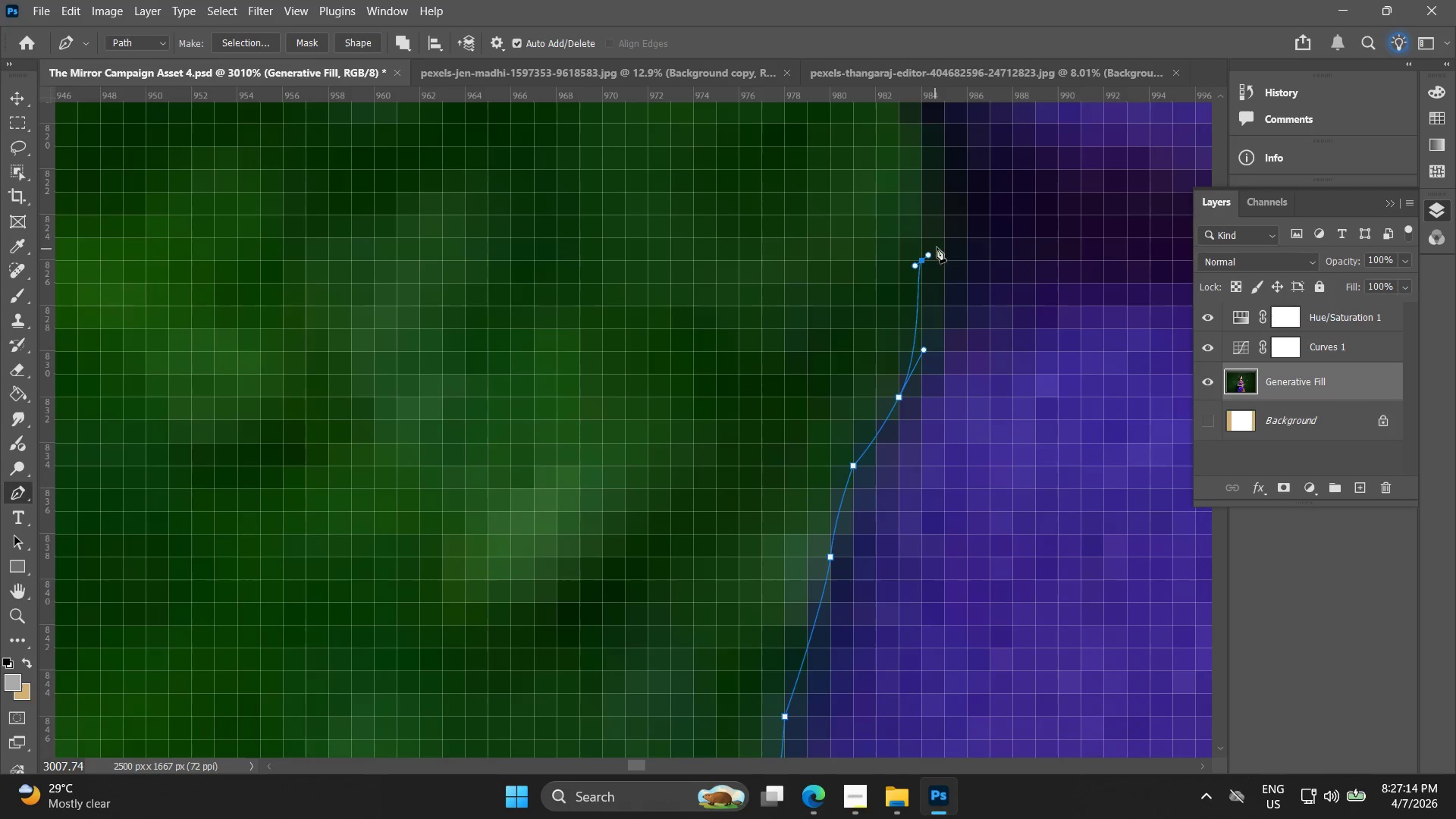 
key(Control+ControlLeft)
 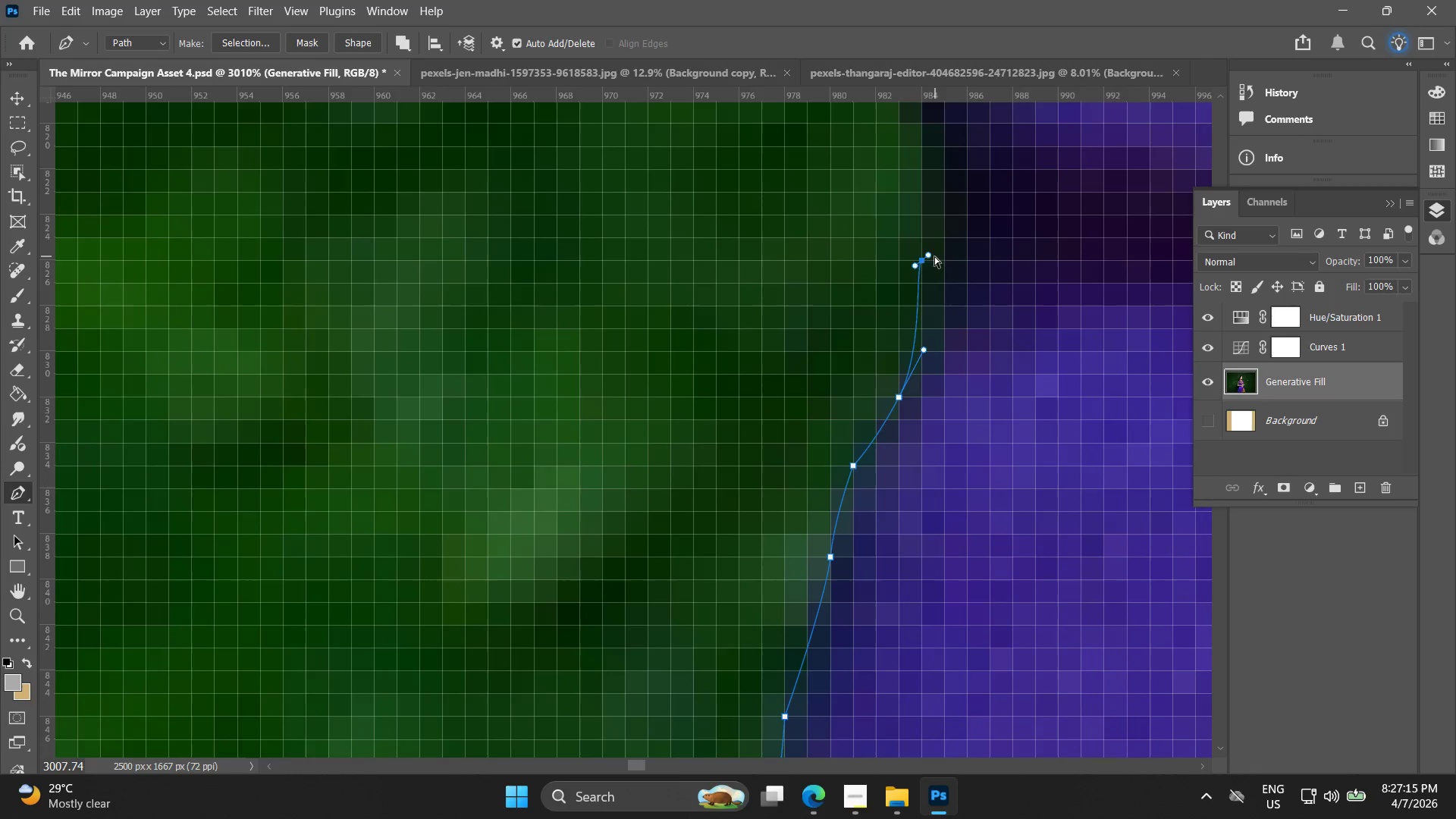 
key(Control+Z)
 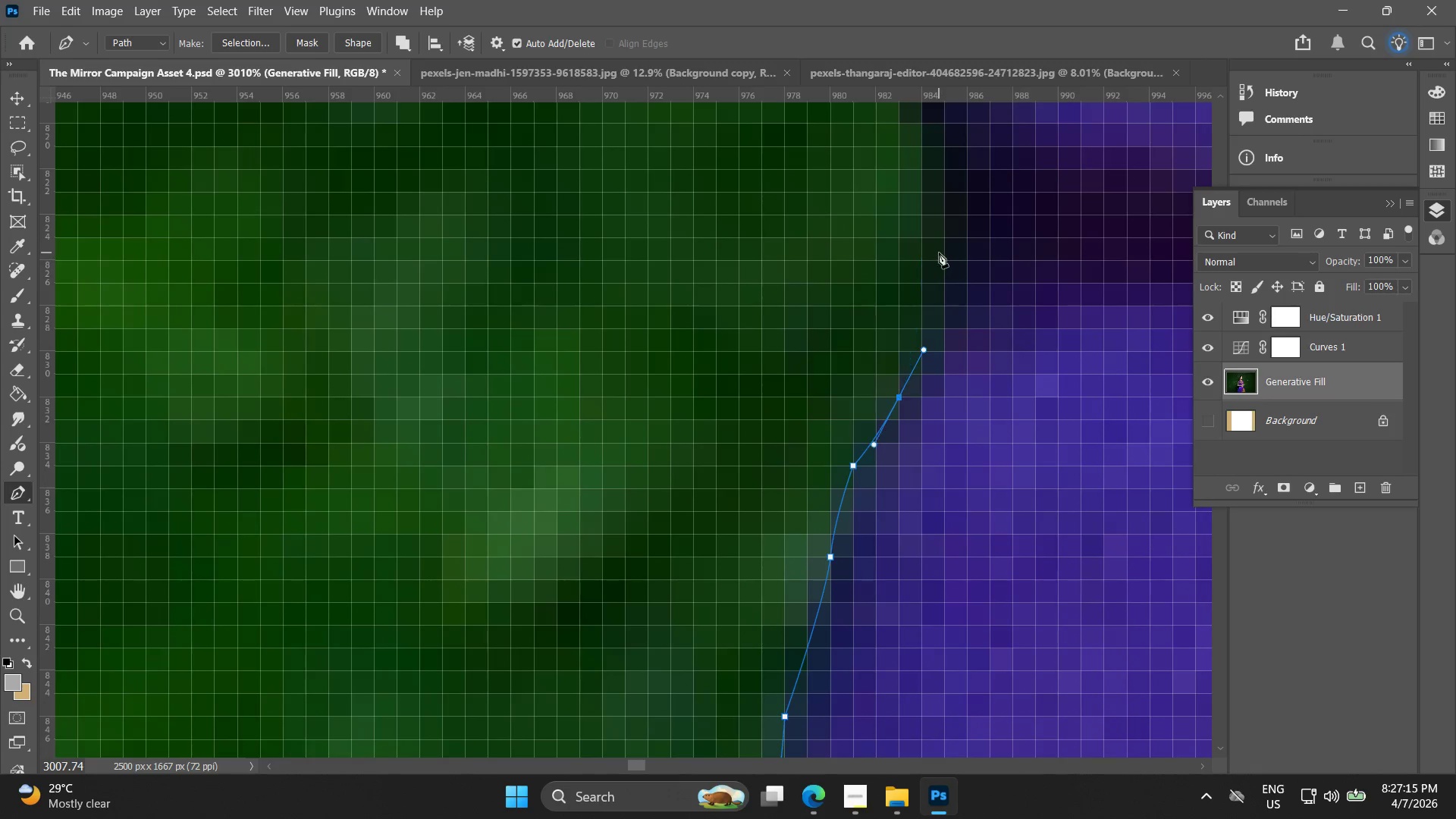 
left_click_drag(start_coordinate=[939, 253], to_coordinate=[944, 215])
 